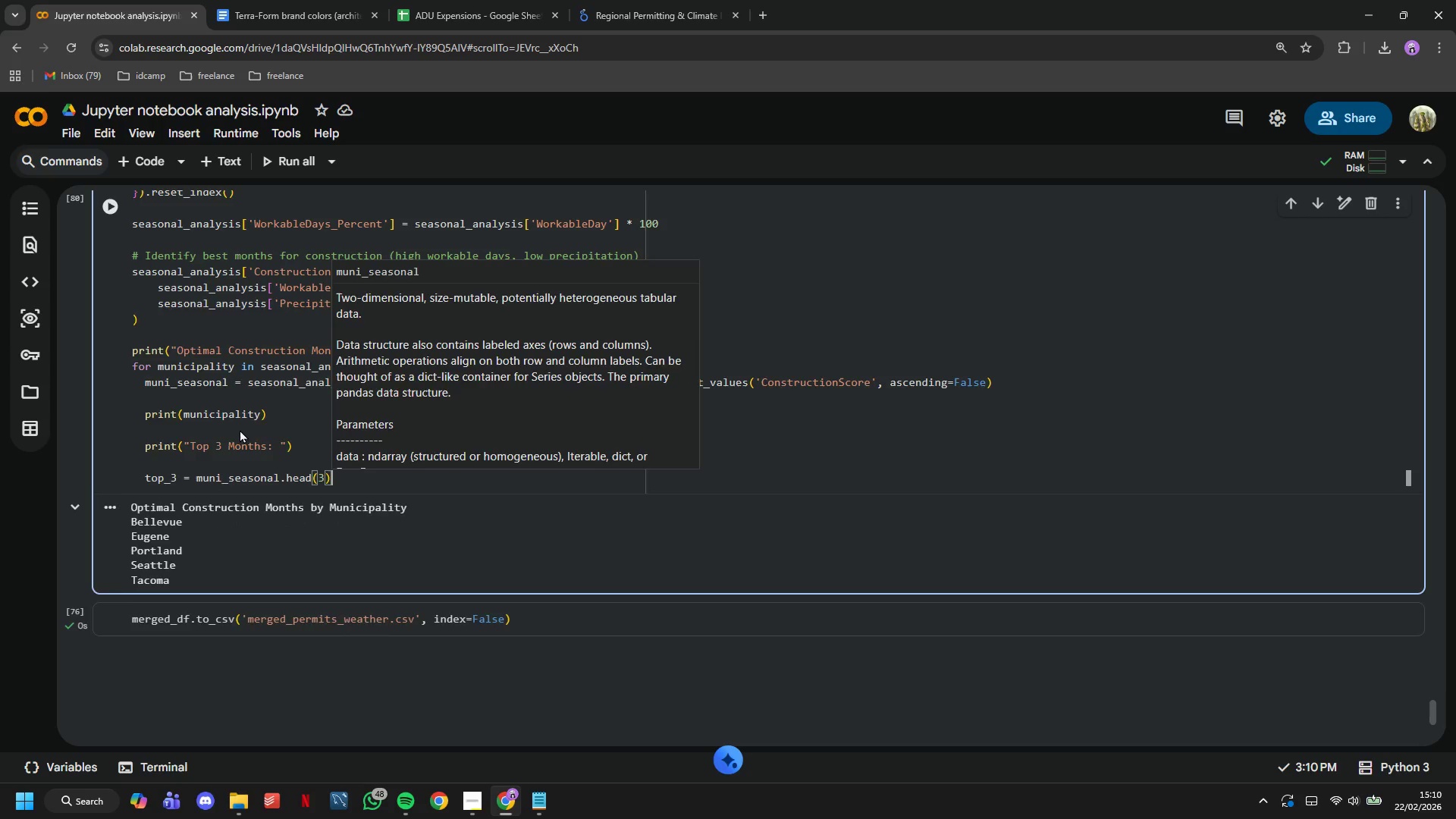 
key(Enter)
 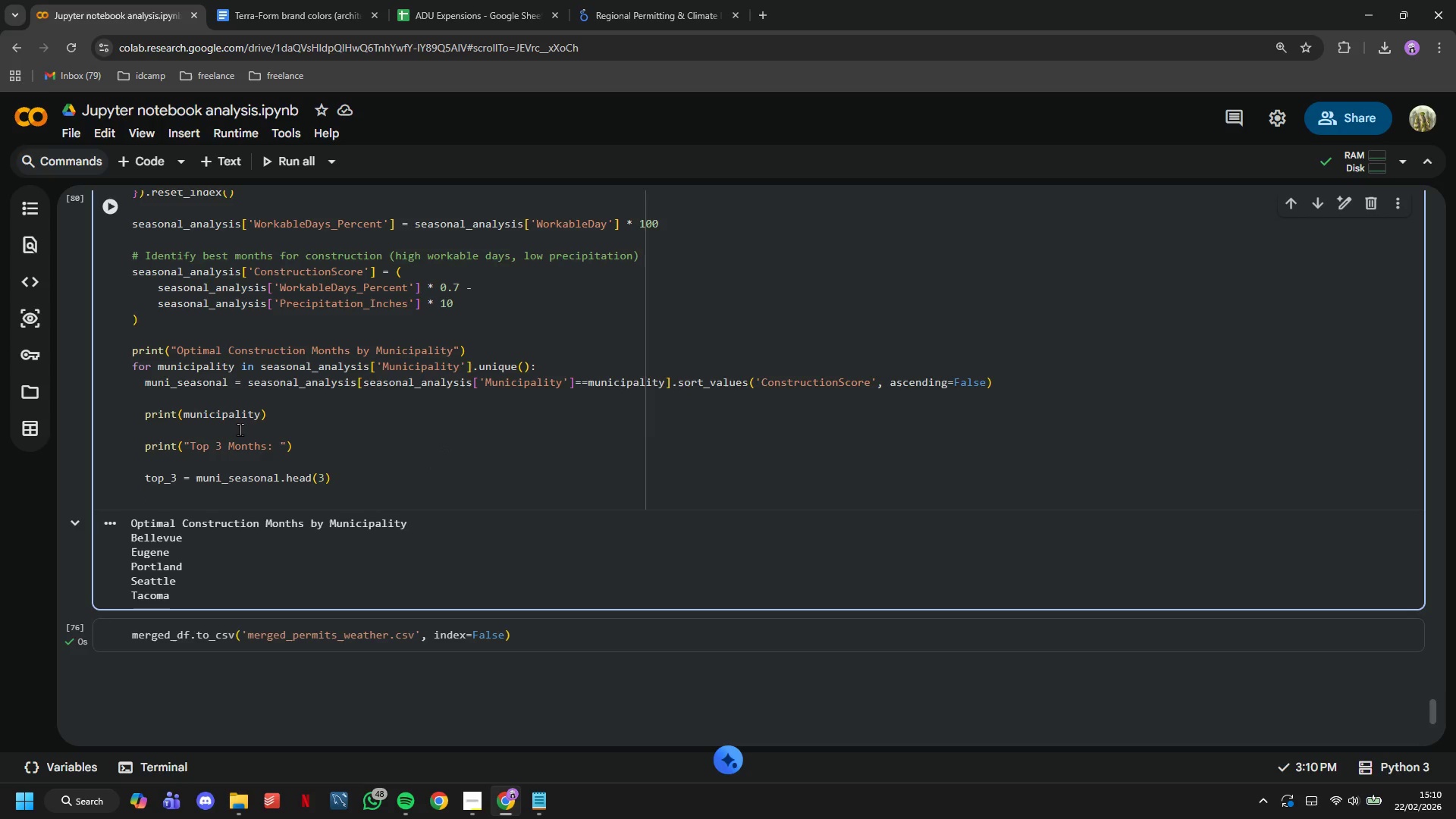 
type(for idx, row)
 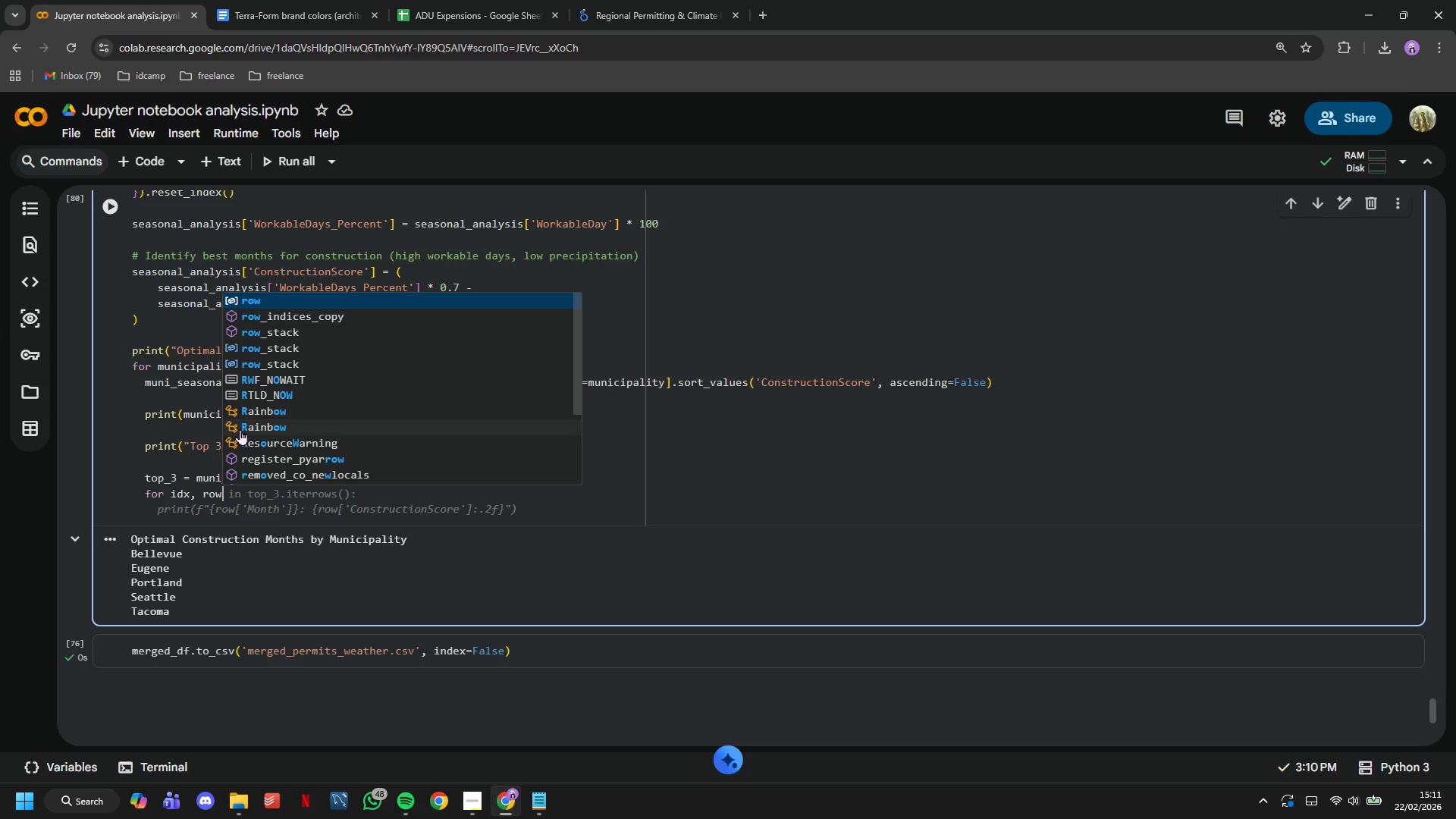 
wait(17.8)
 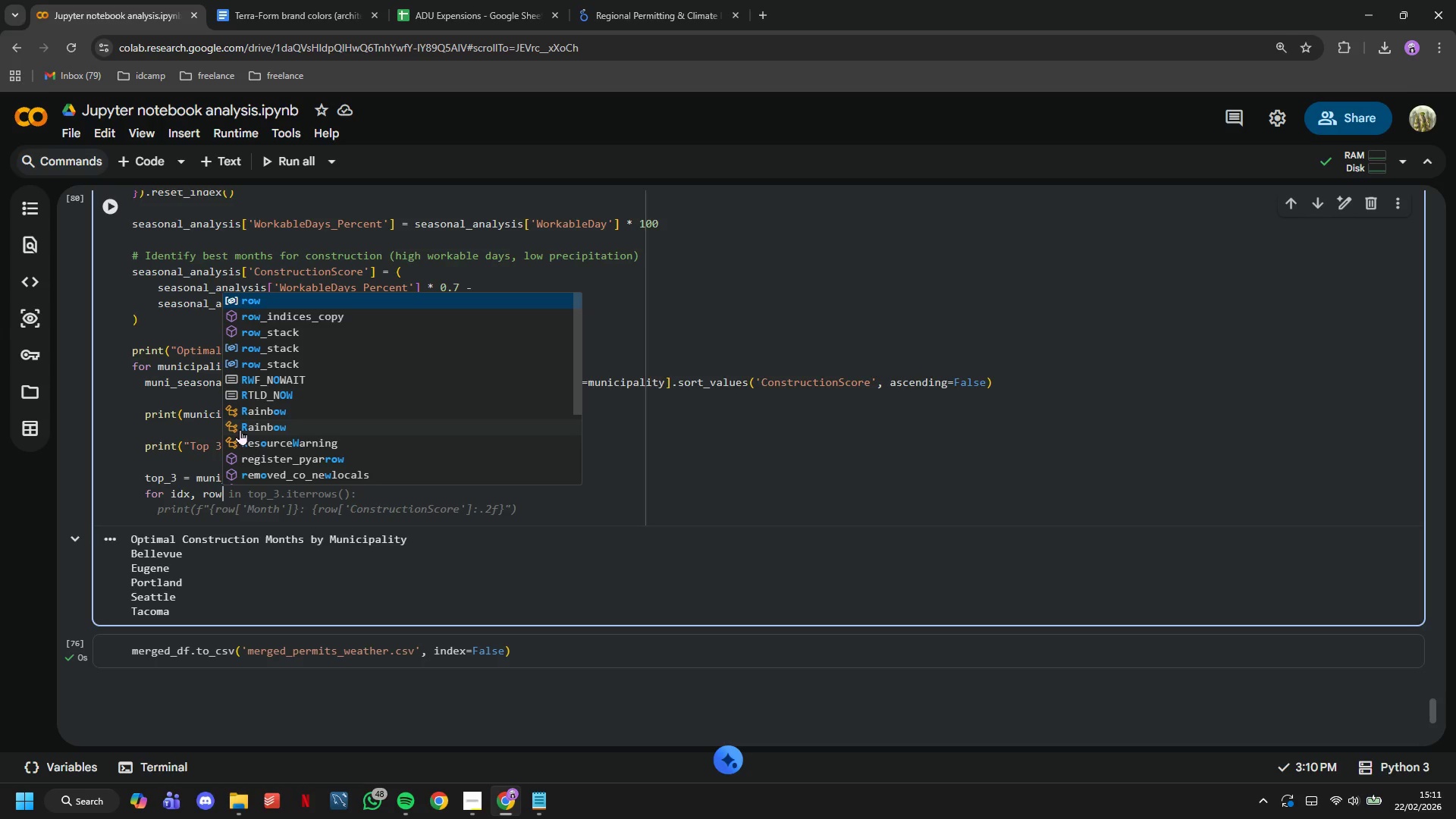 
type( in top_4)
key(Backspace)
type(3.iterrows:)
 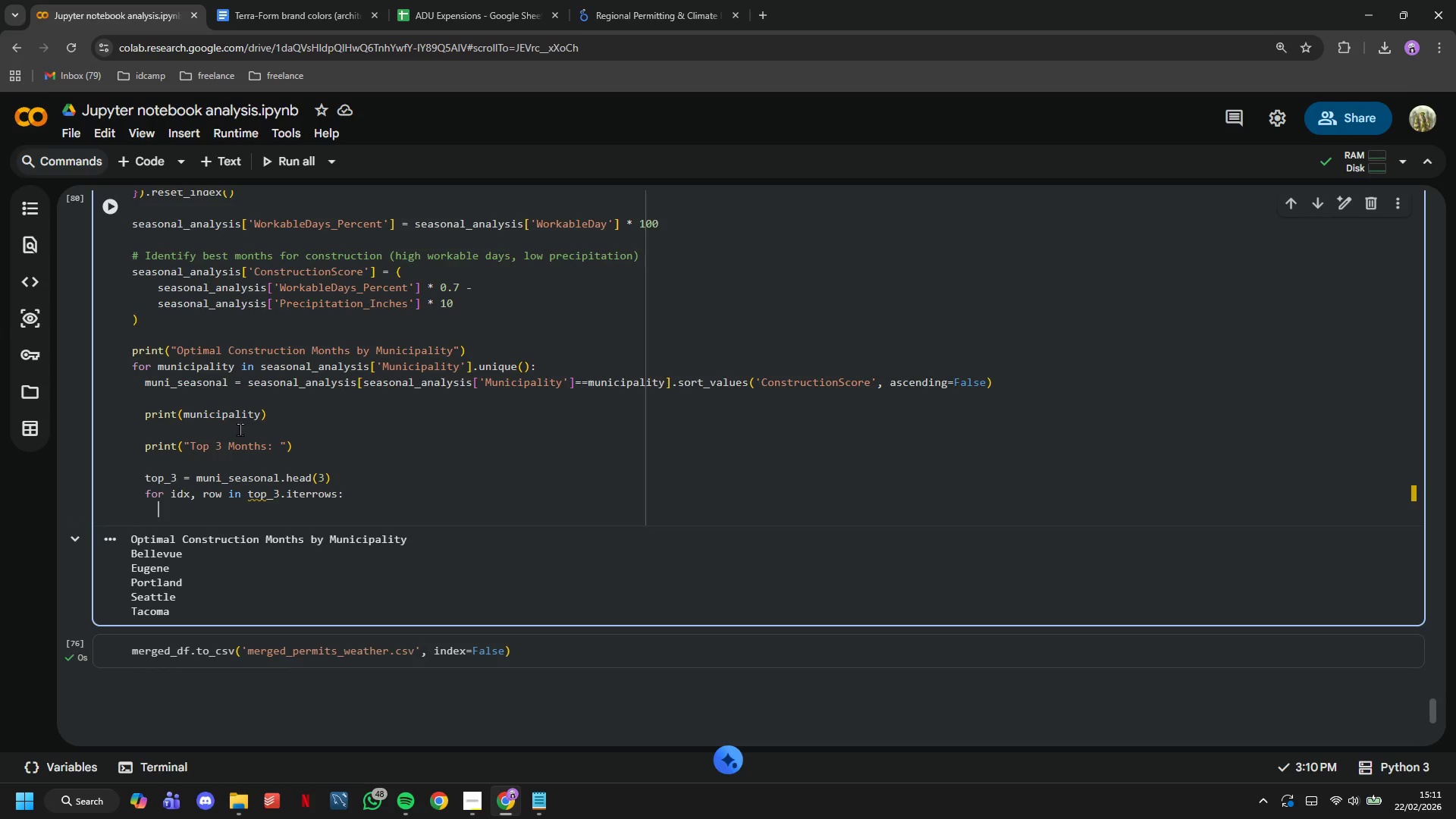 
 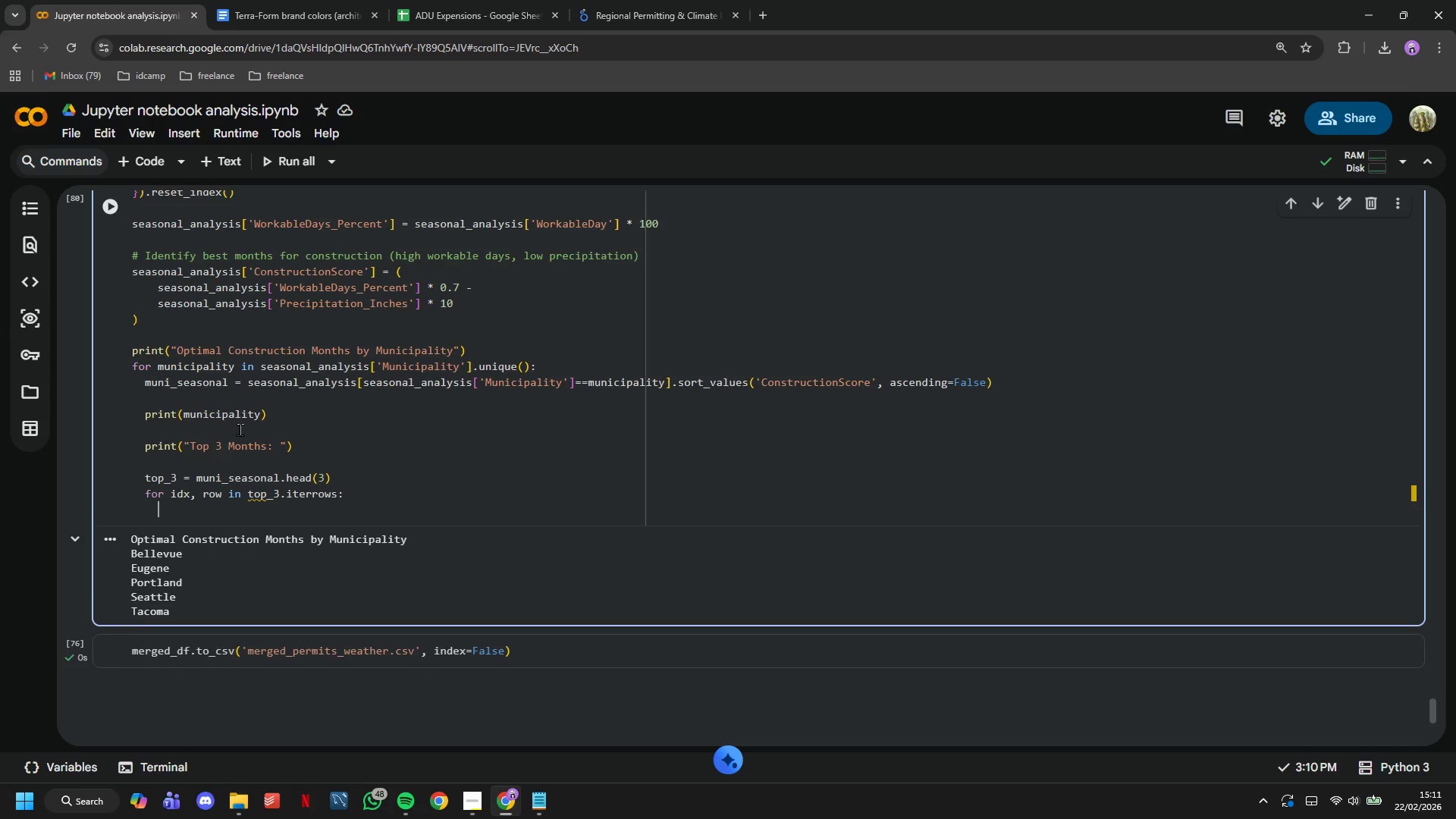 
key(Enter)
 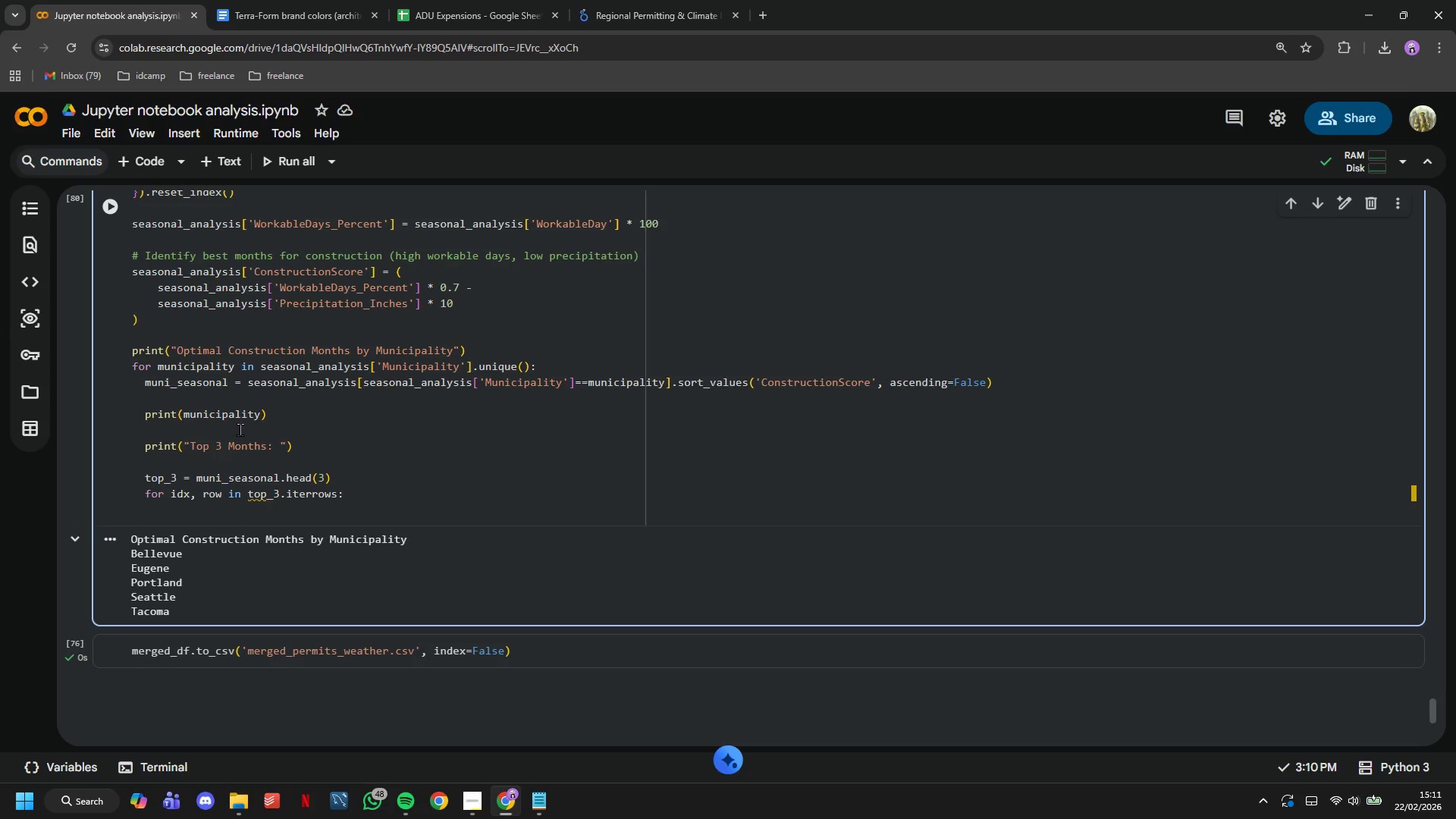 
key(Backspace)
 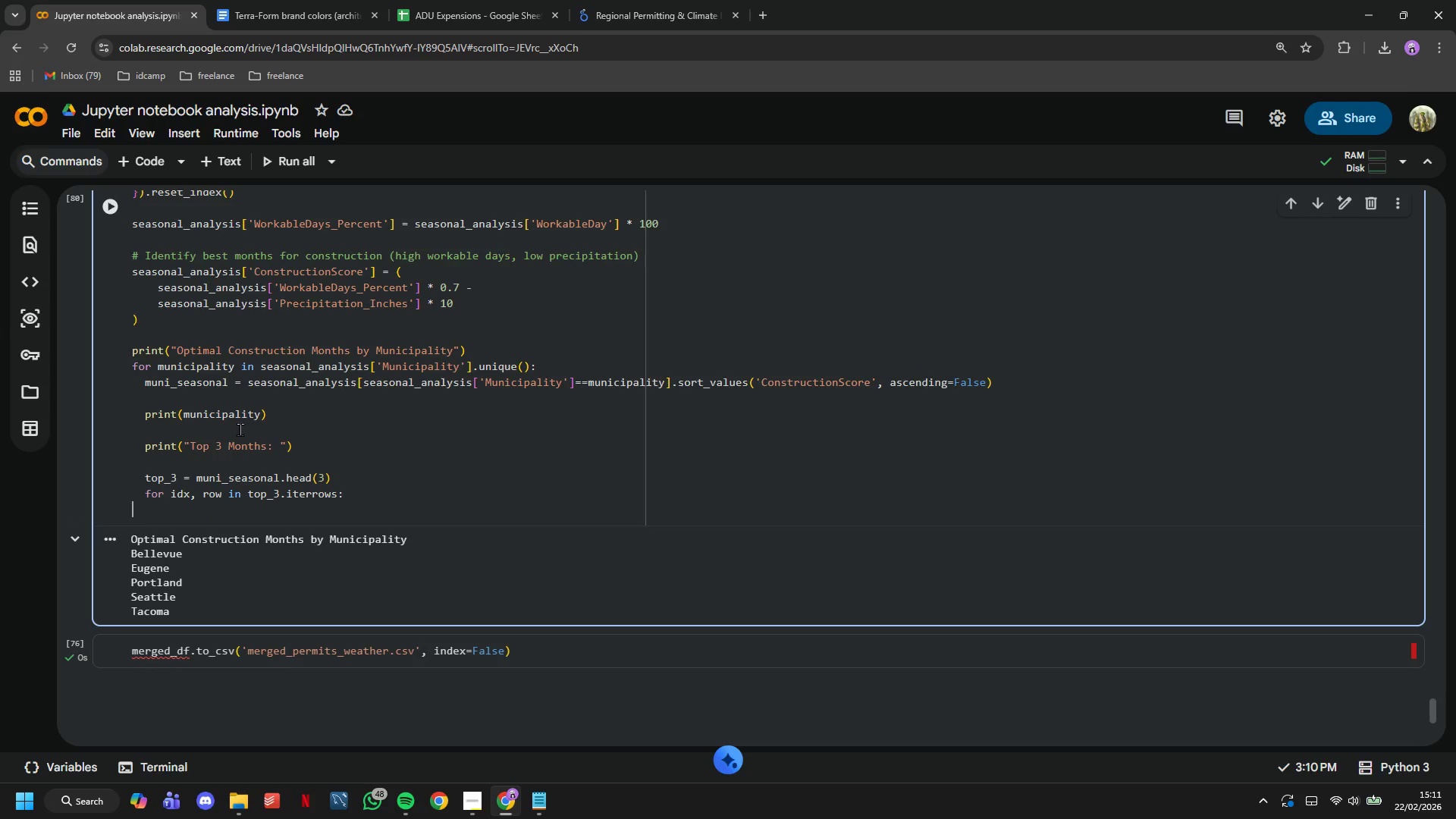 
key(Backspace)
 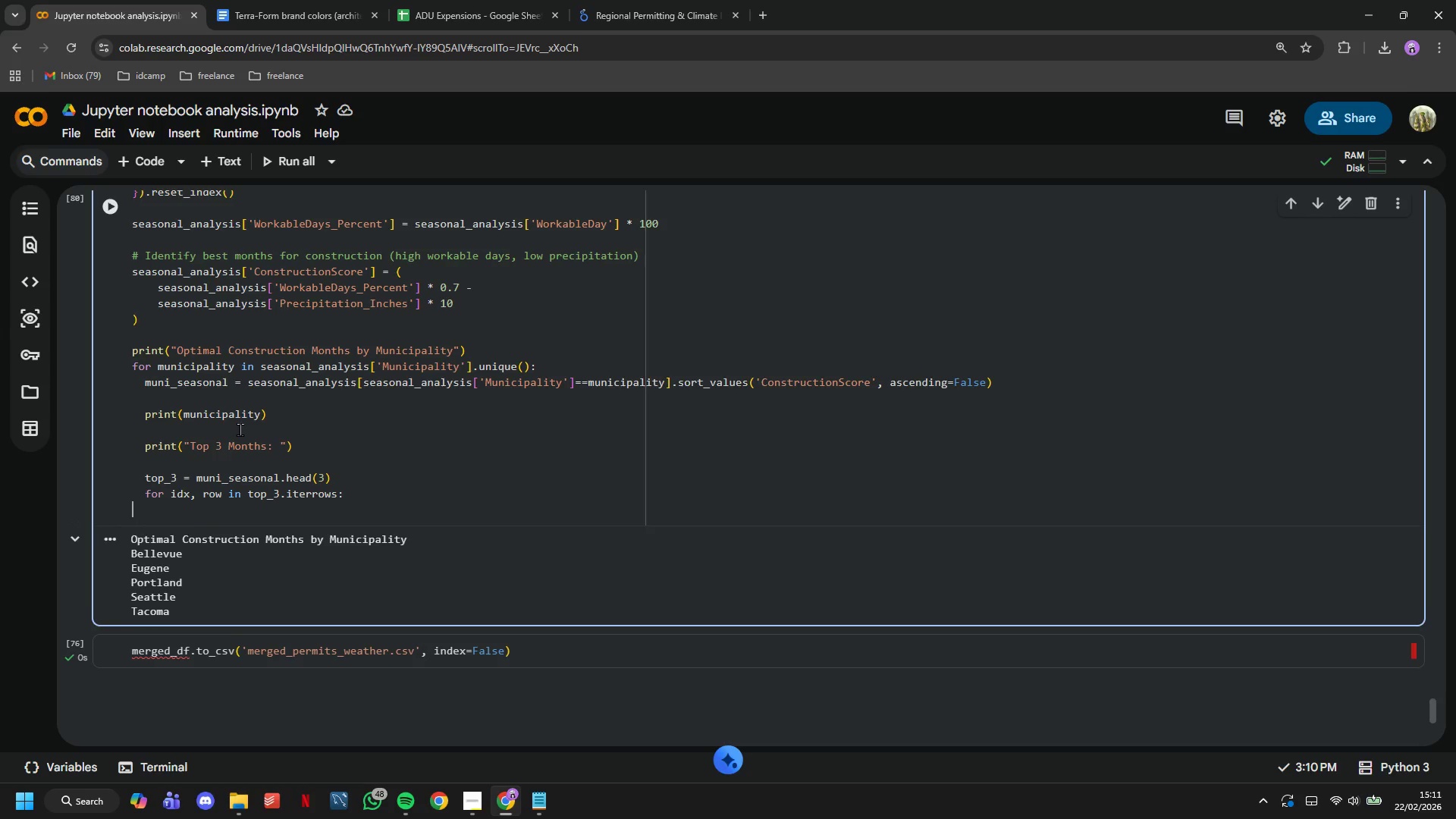 
key(Backspace)
 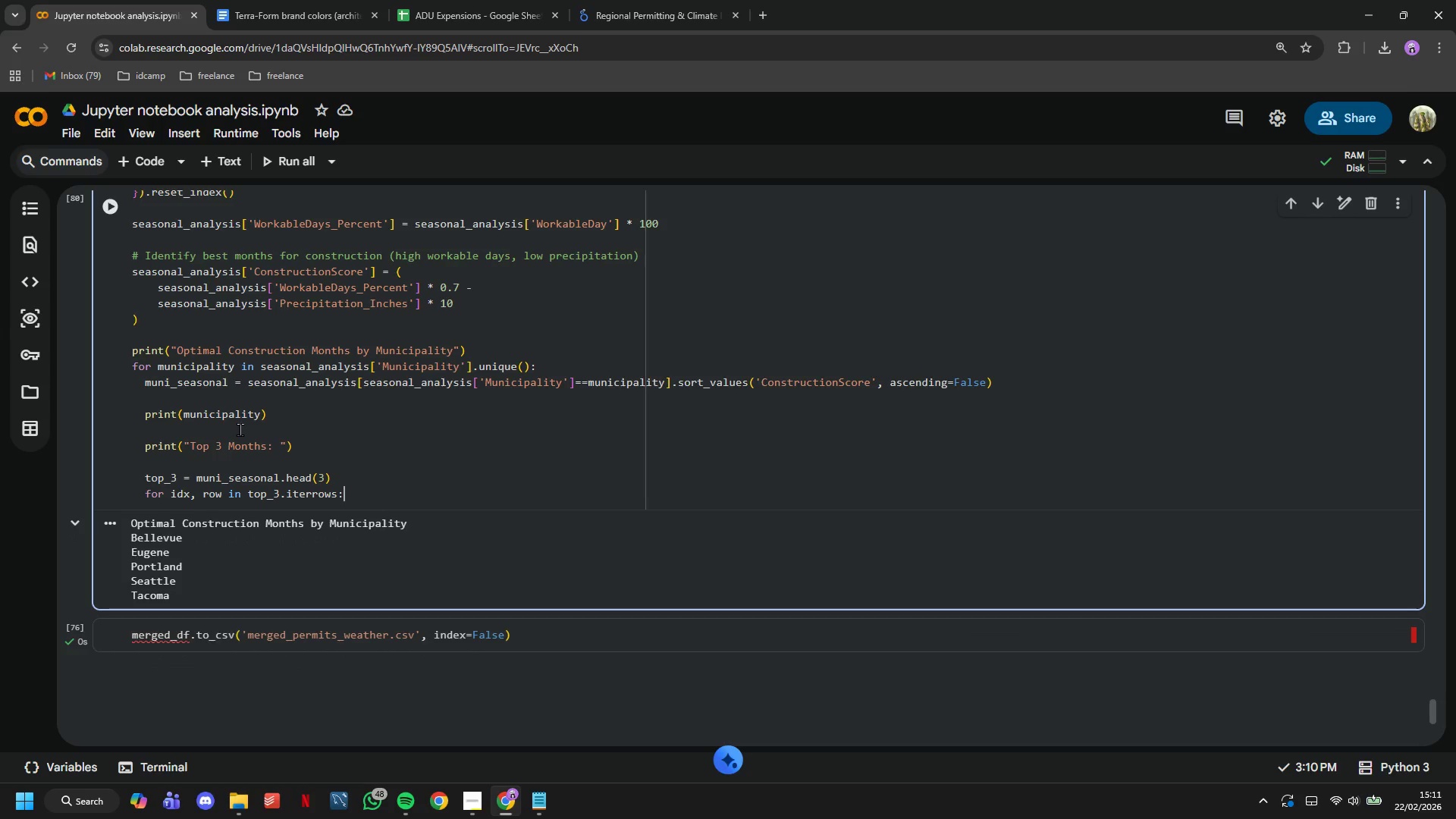 
key(Backspace)
 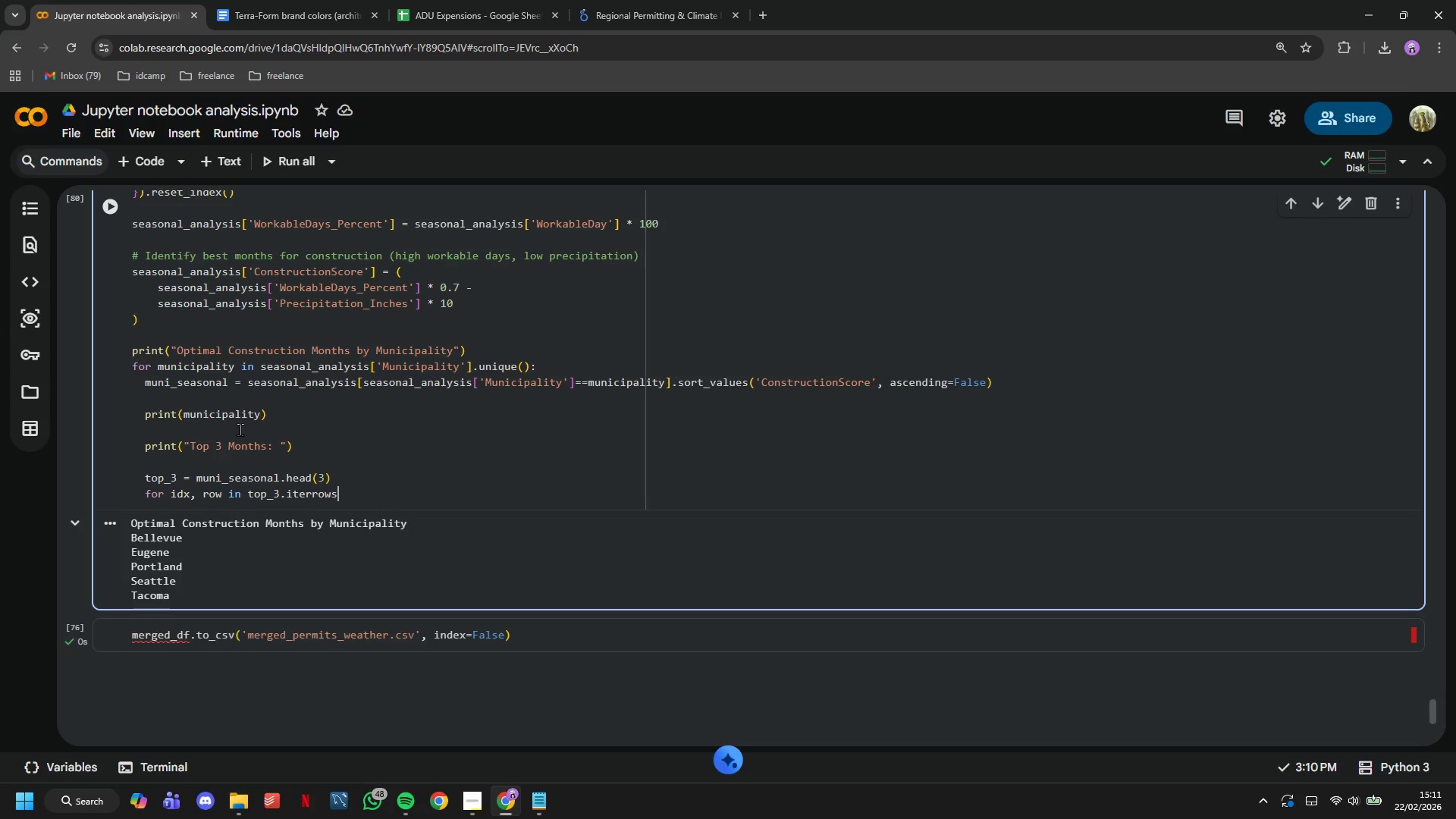 
key(Shift+9)
 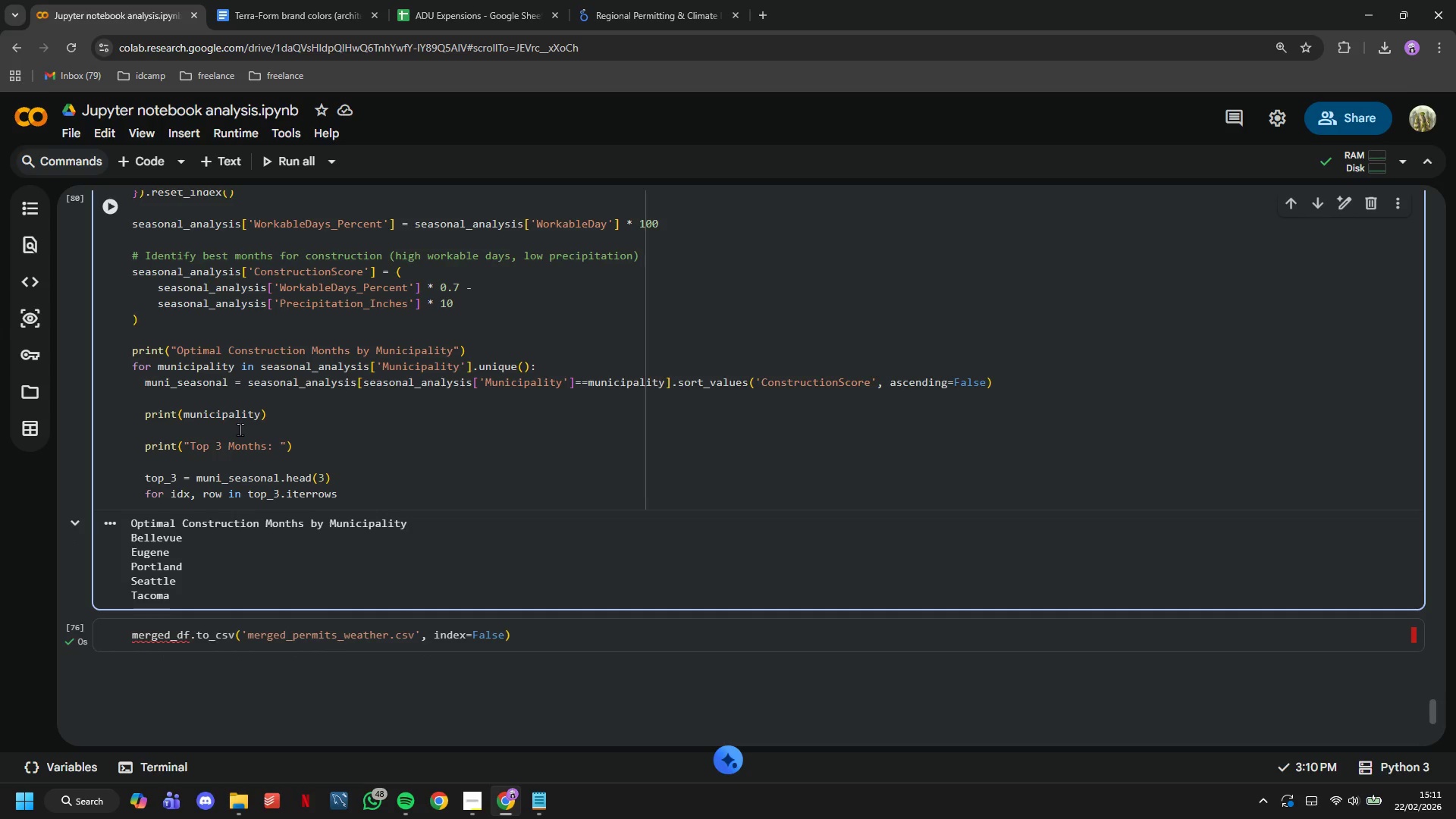 
key(ArrowRight)
 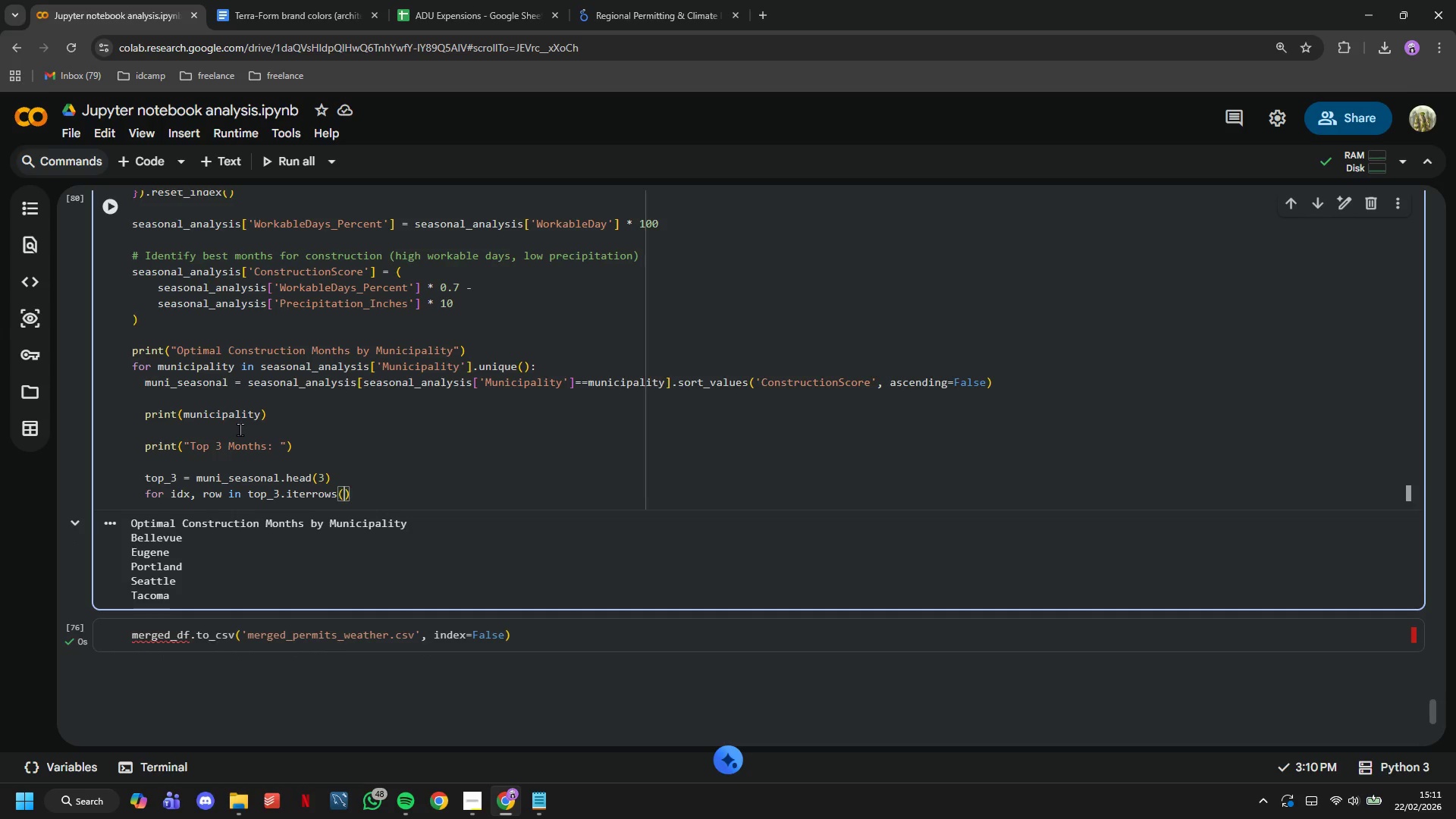 
key(Shift+Semicolon)
 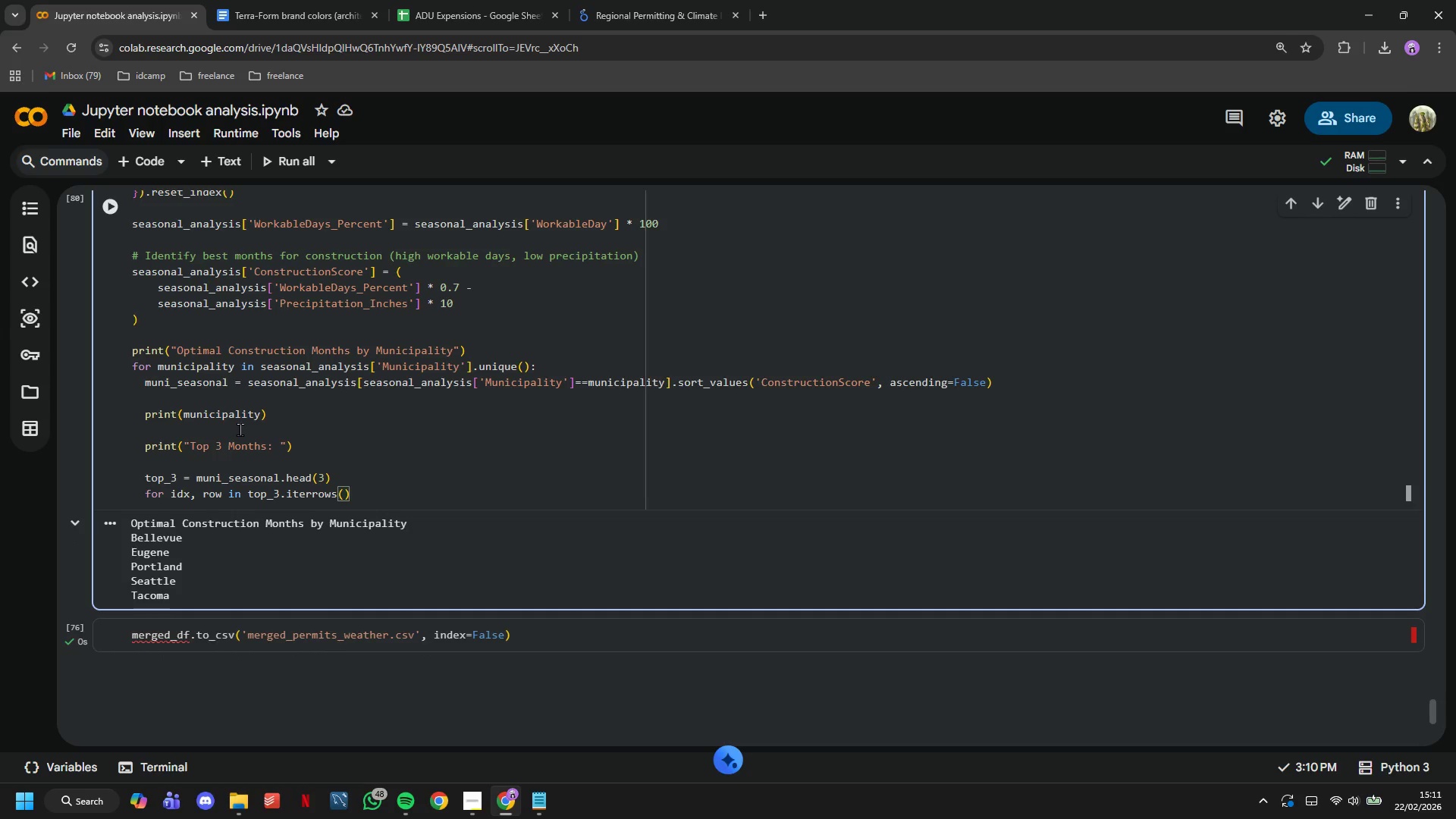 
key(Enter)
 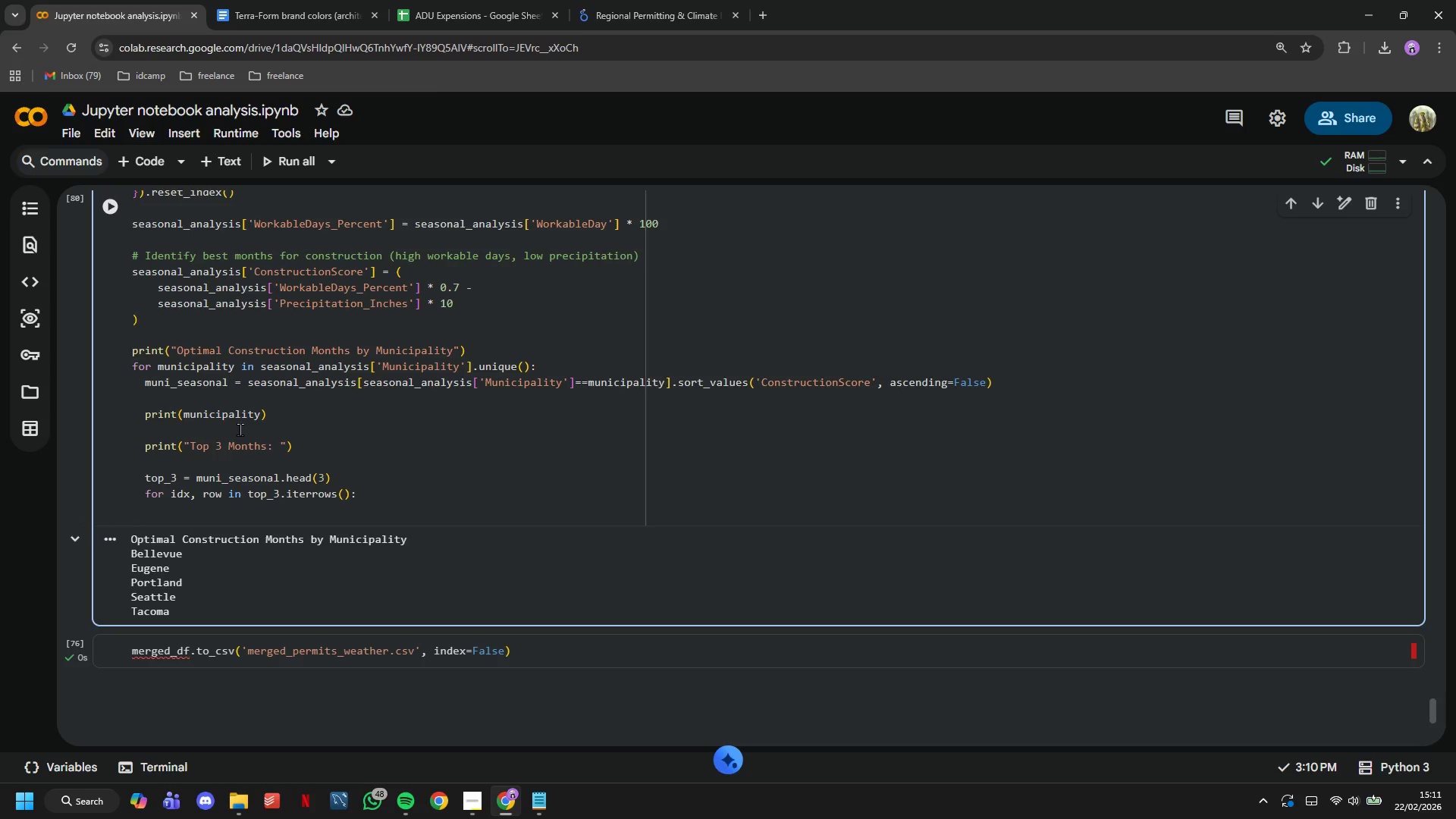 
type(month_name = pd.Timestamp()
 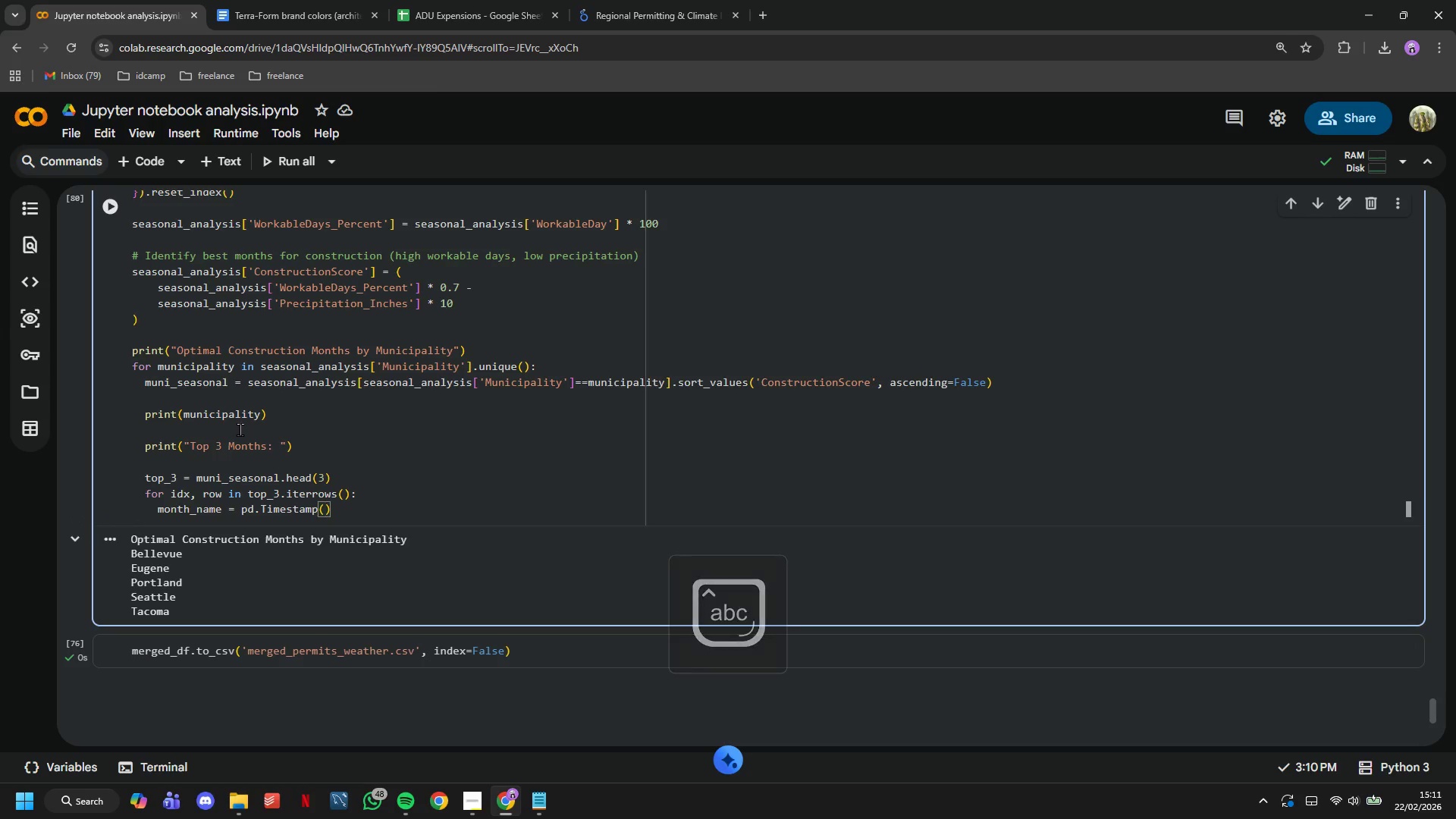 
wait(20.2)
 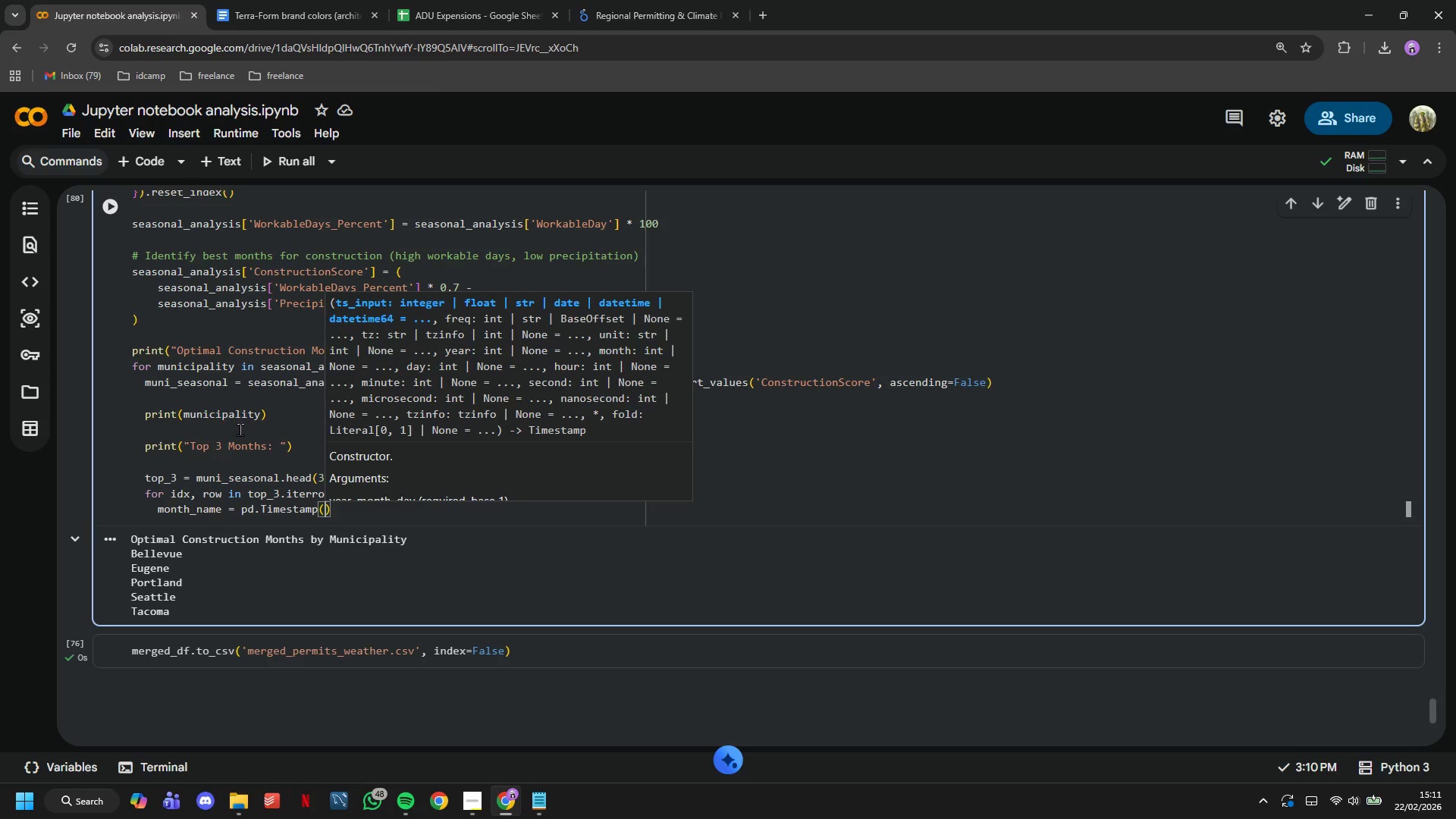 
type(2024, int(row['Month)
 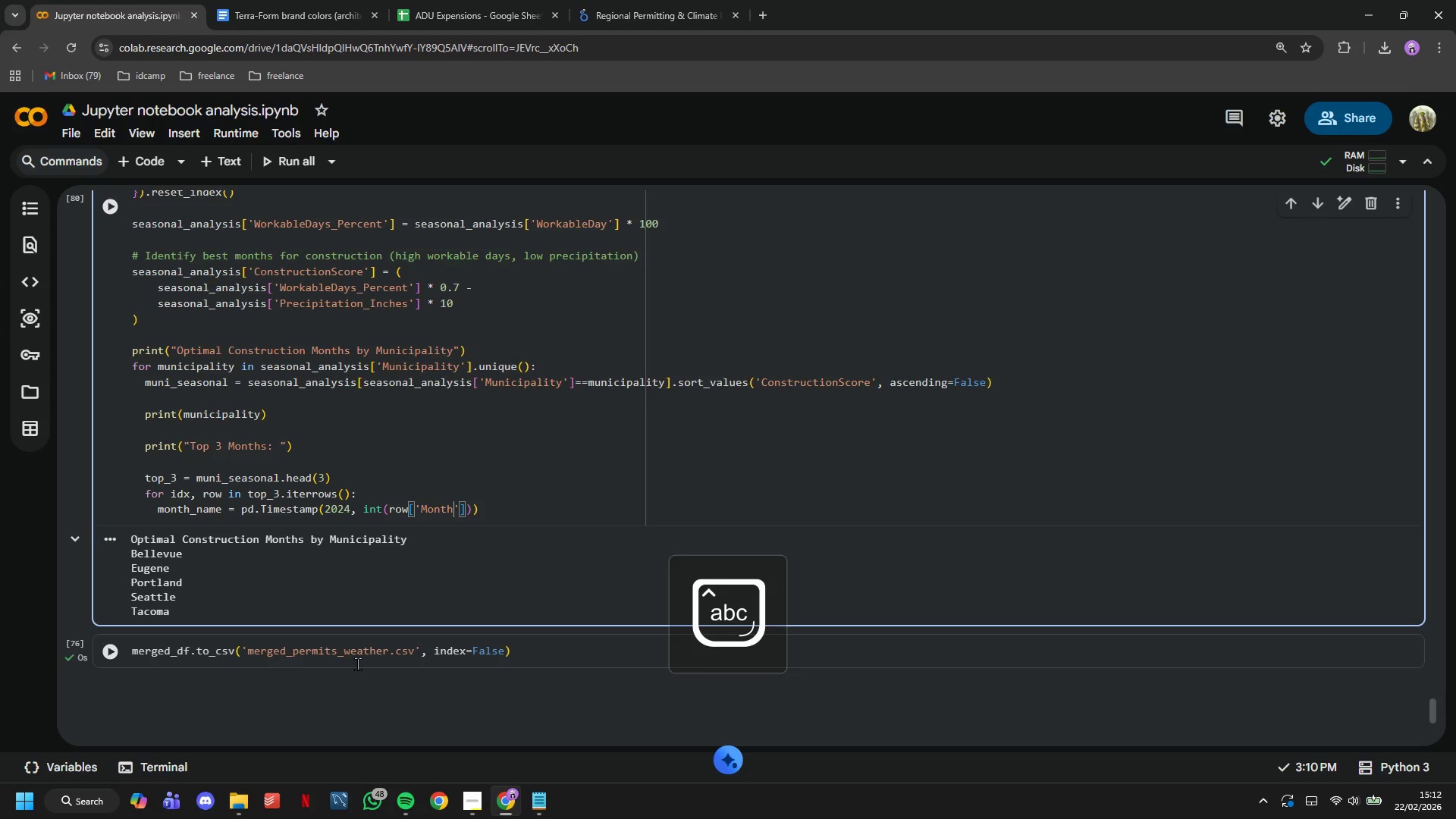 
key(ArrowRight)
 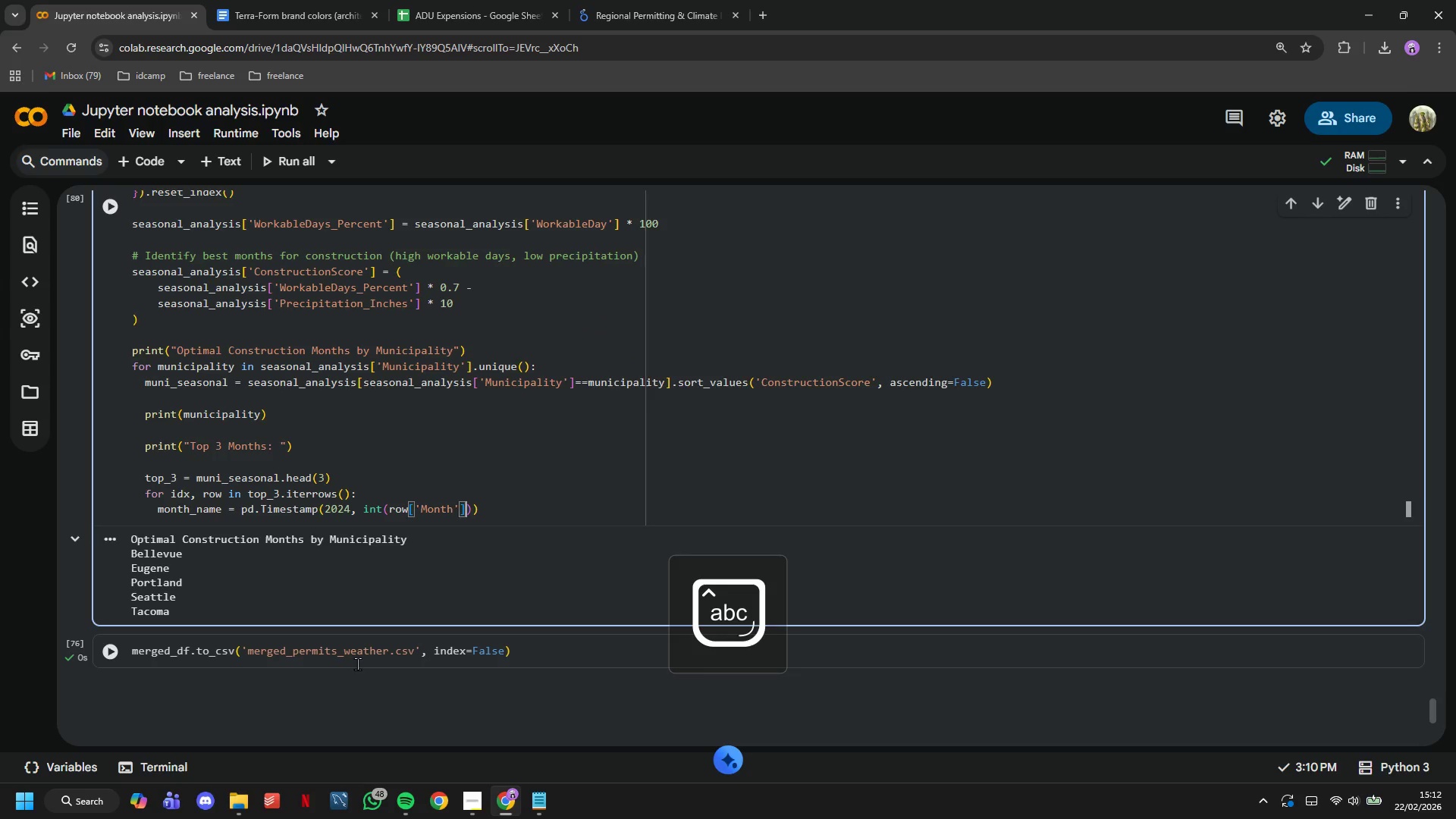 
key(ArrowRight)
 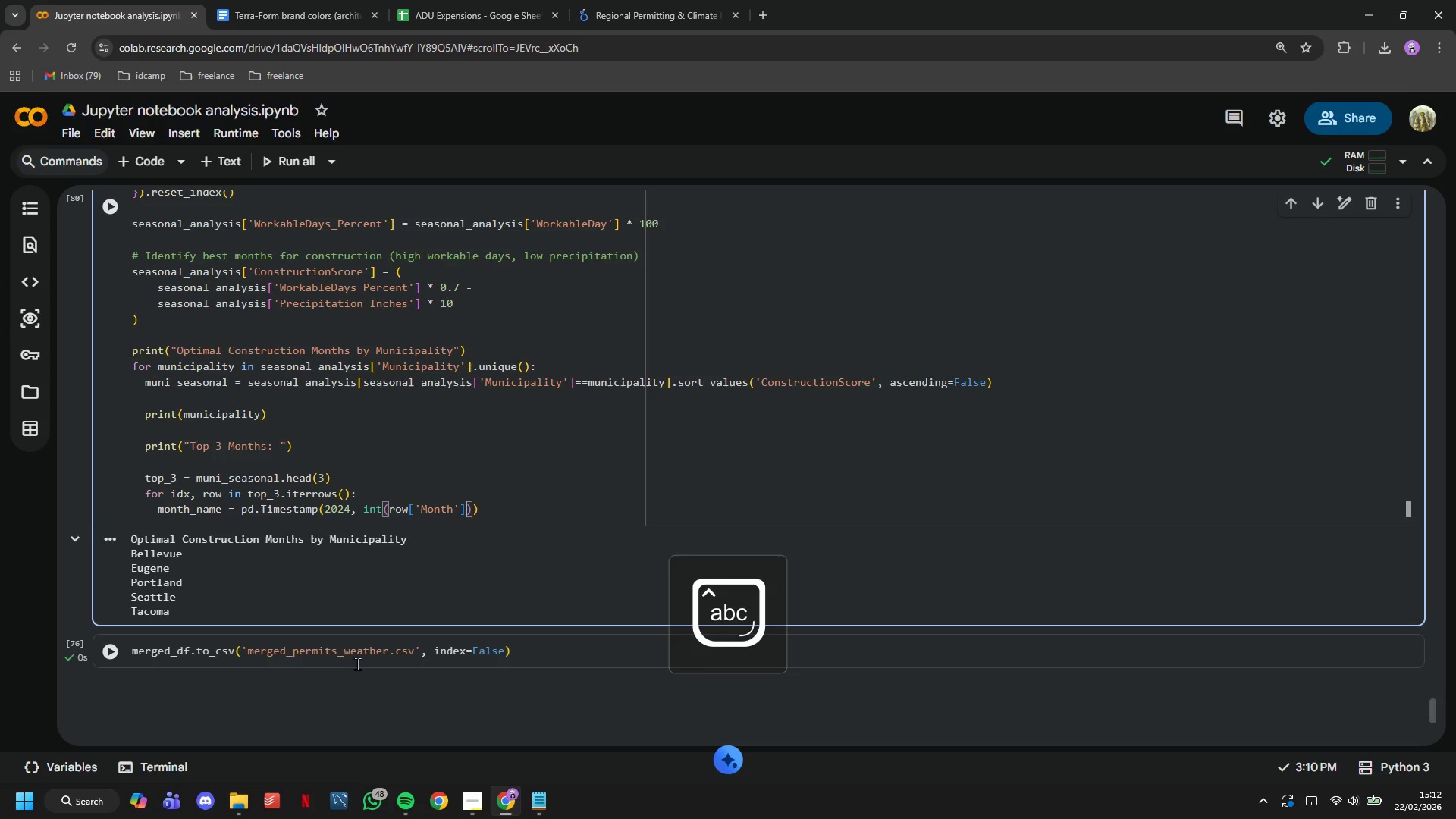 
key(ArrowRight)
 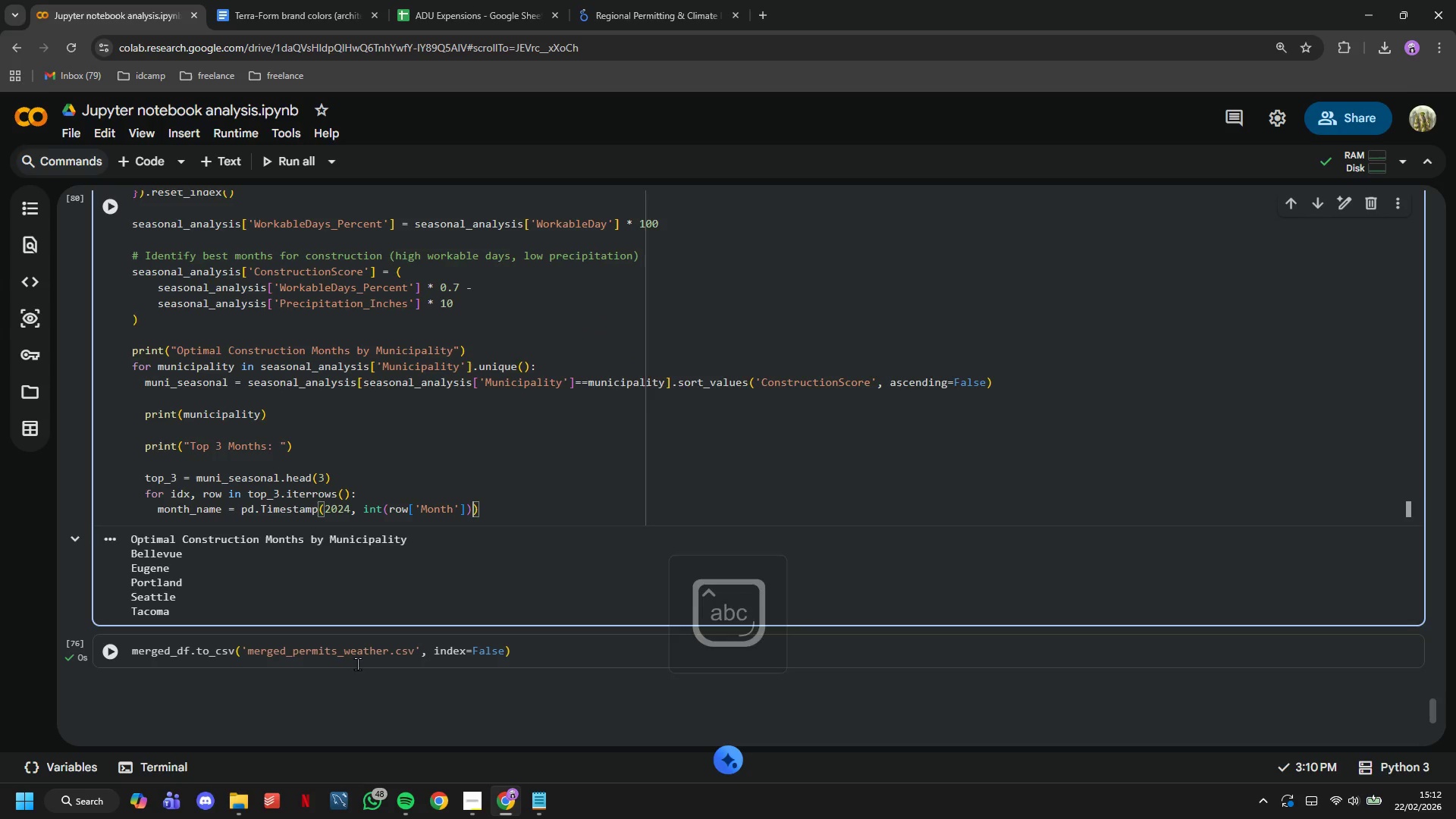 
key(Comma)
 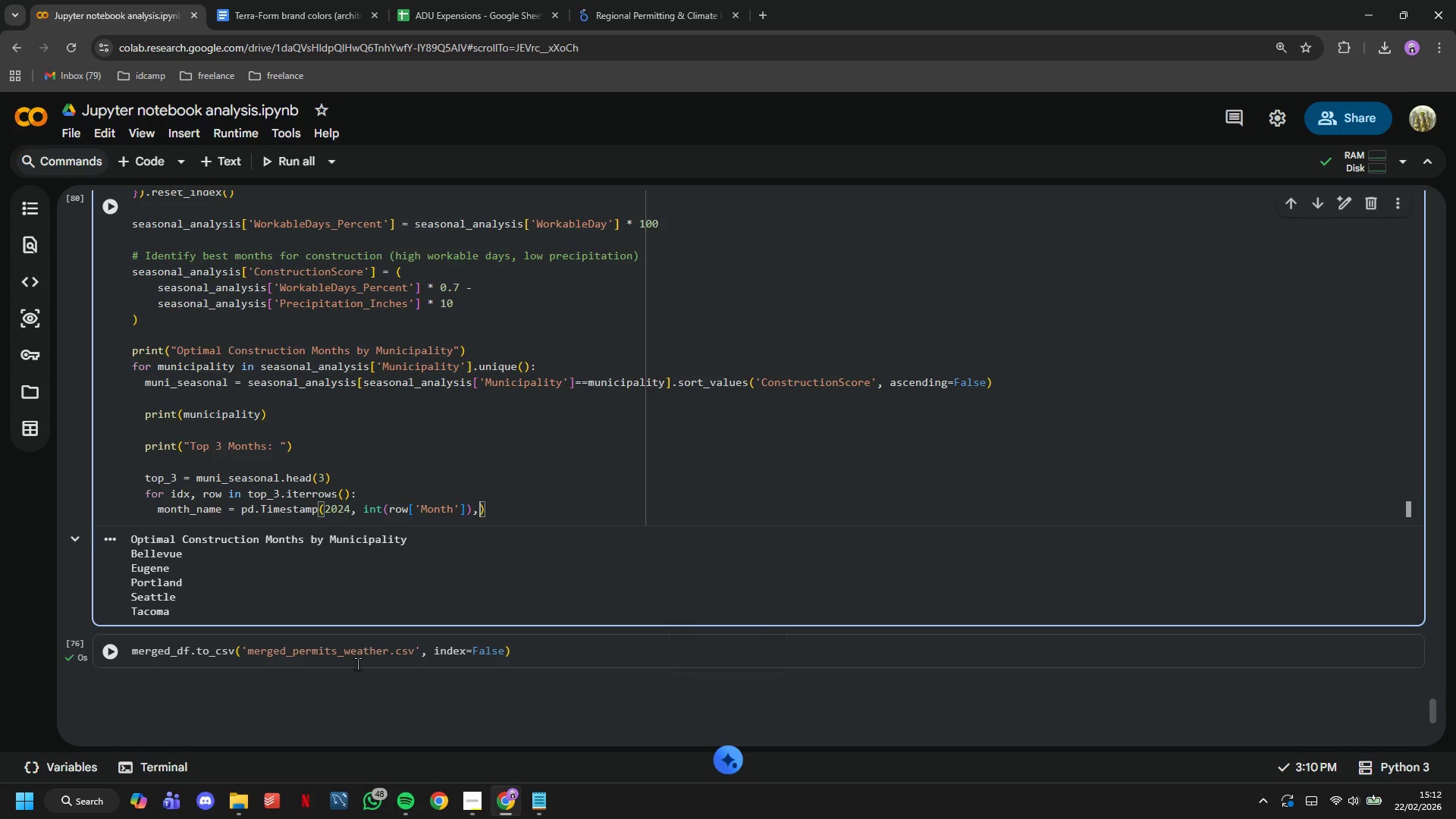 
key(Space)
 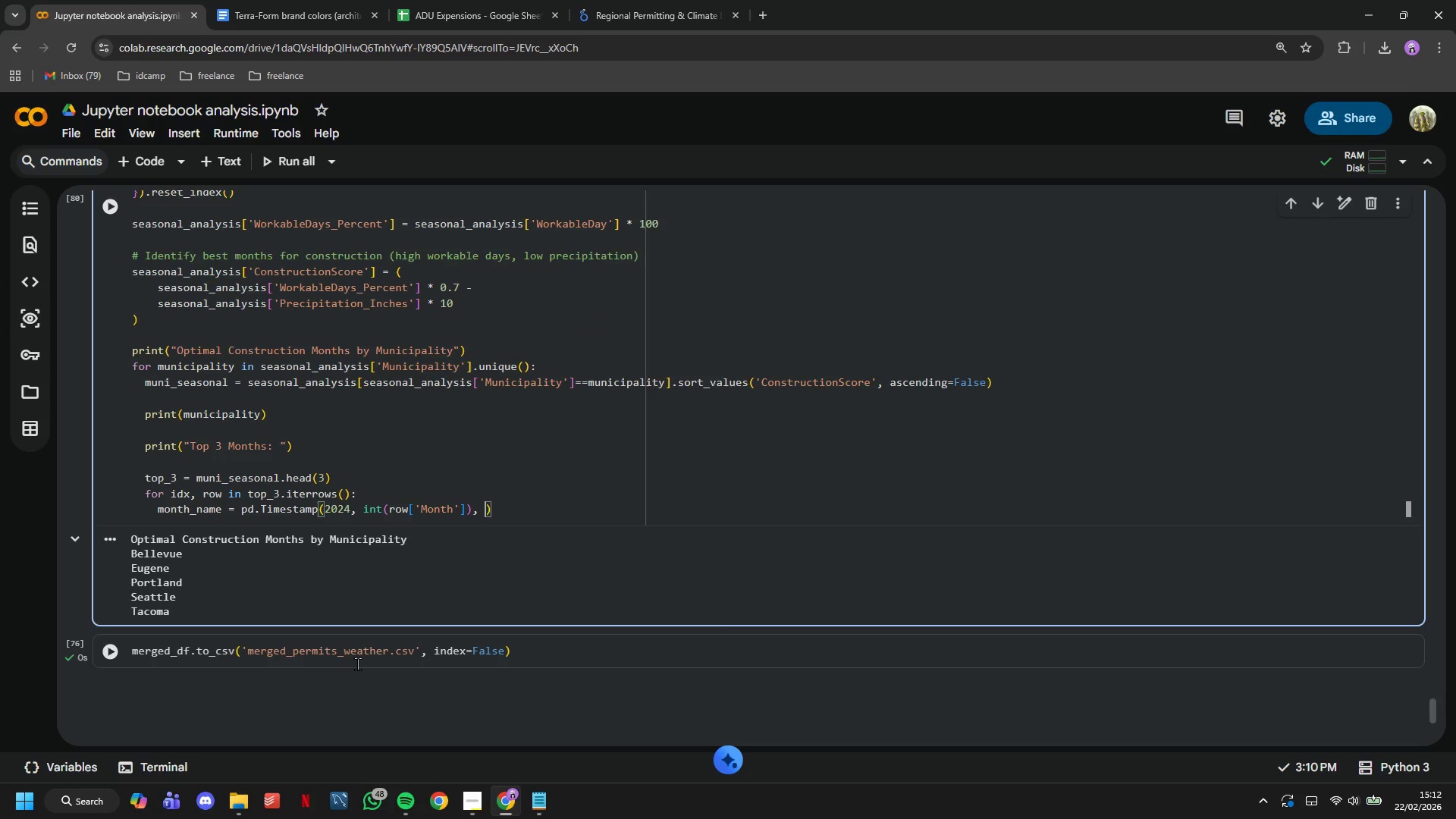 
key(1)
 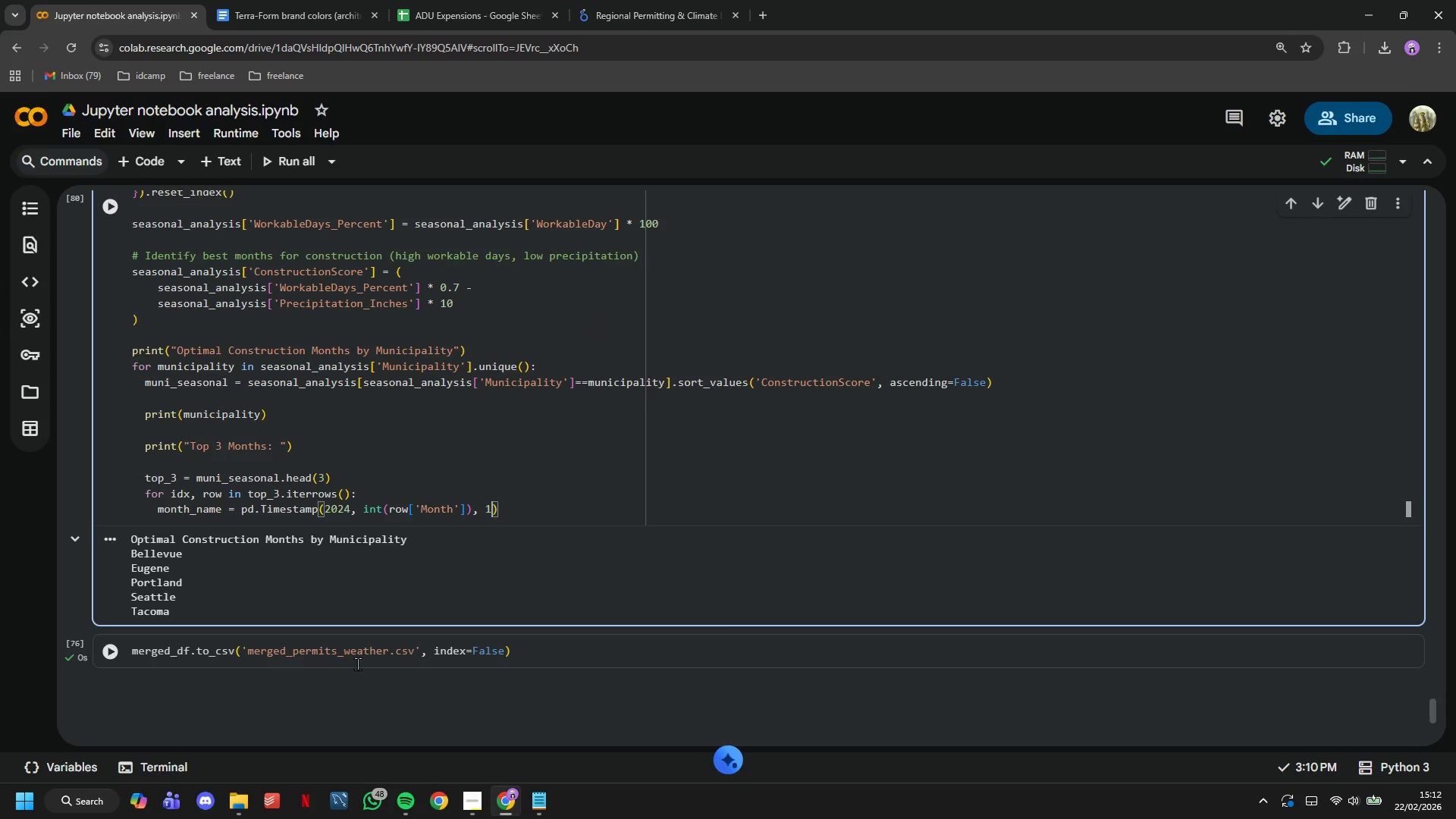 
key(ArrowRight)
 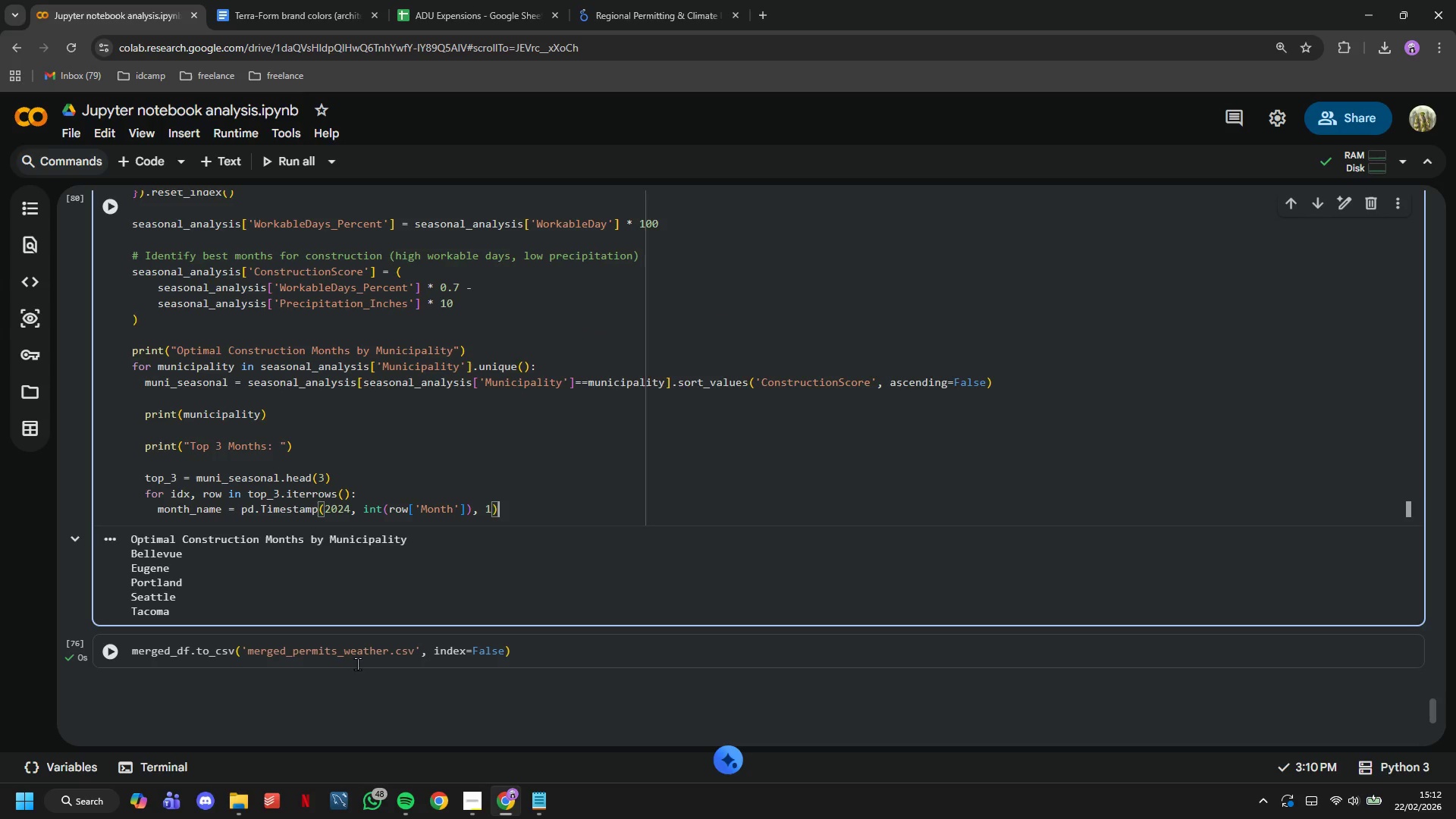 
type(.strftime)
key(Tab)
key(Tab)
 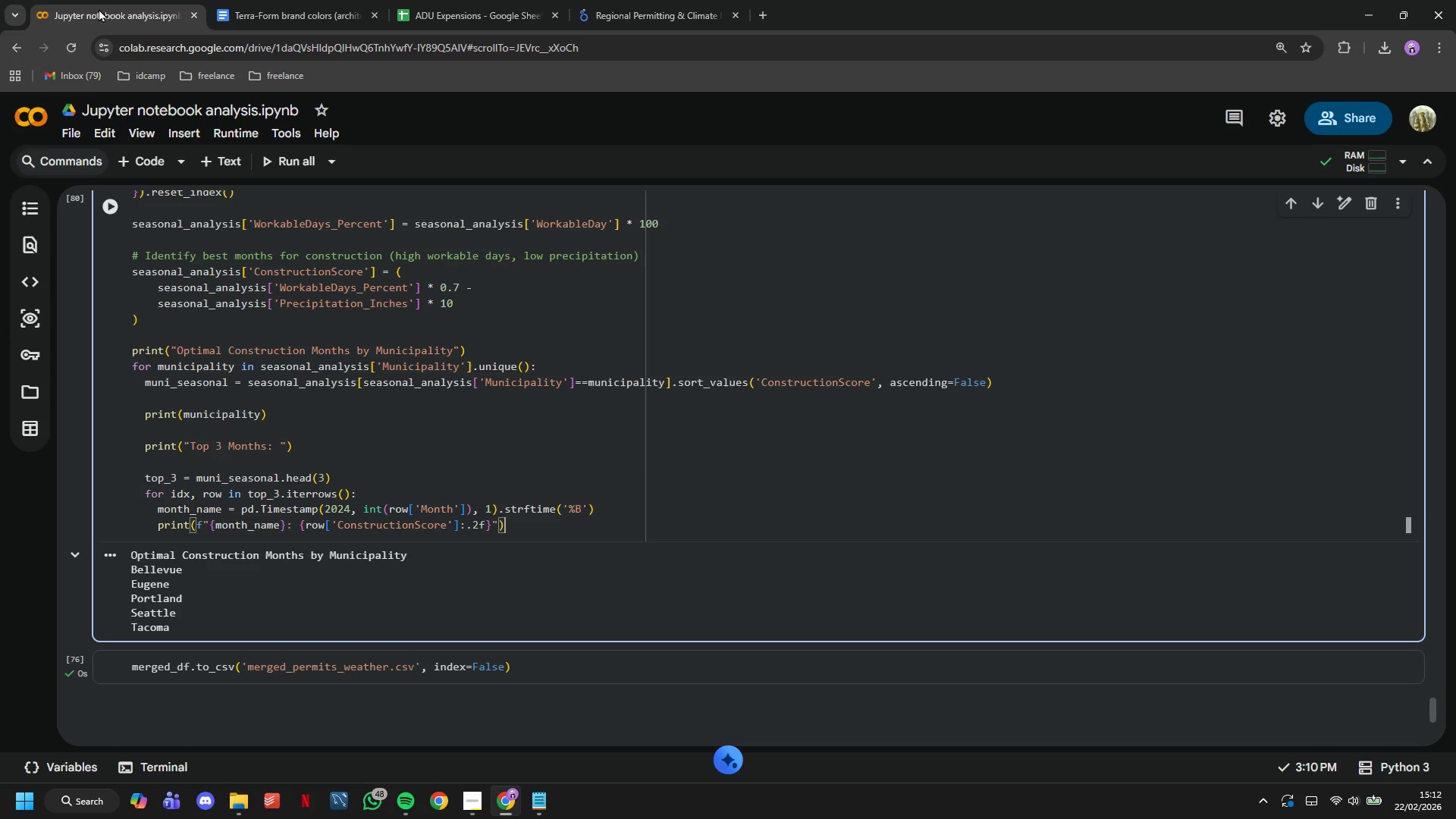 
left_click([104, 207])
 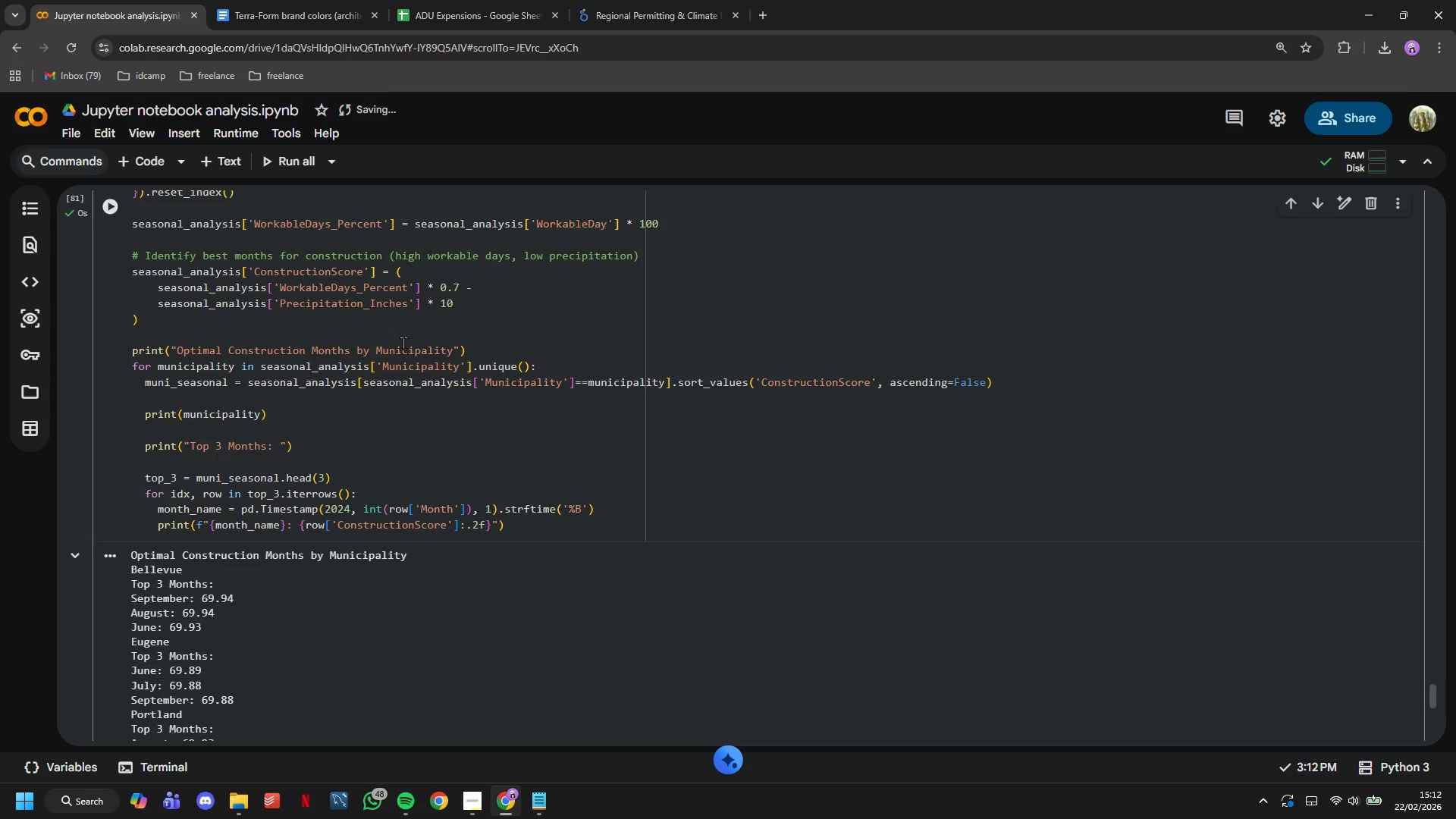 
scroll: coordinate [405, 355], scroll_direction: down, amount: 3.0
 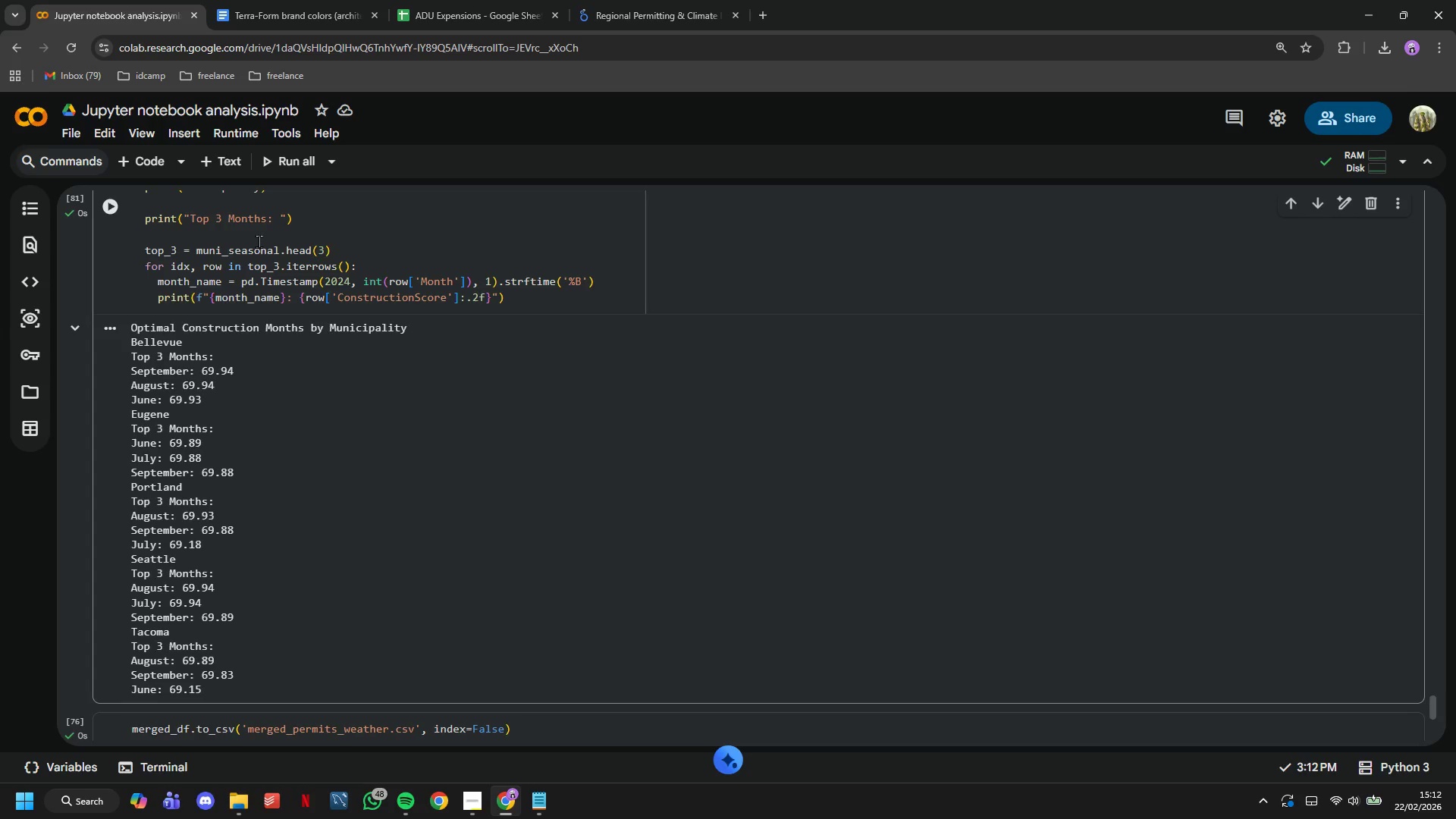 
wait(5.39)
 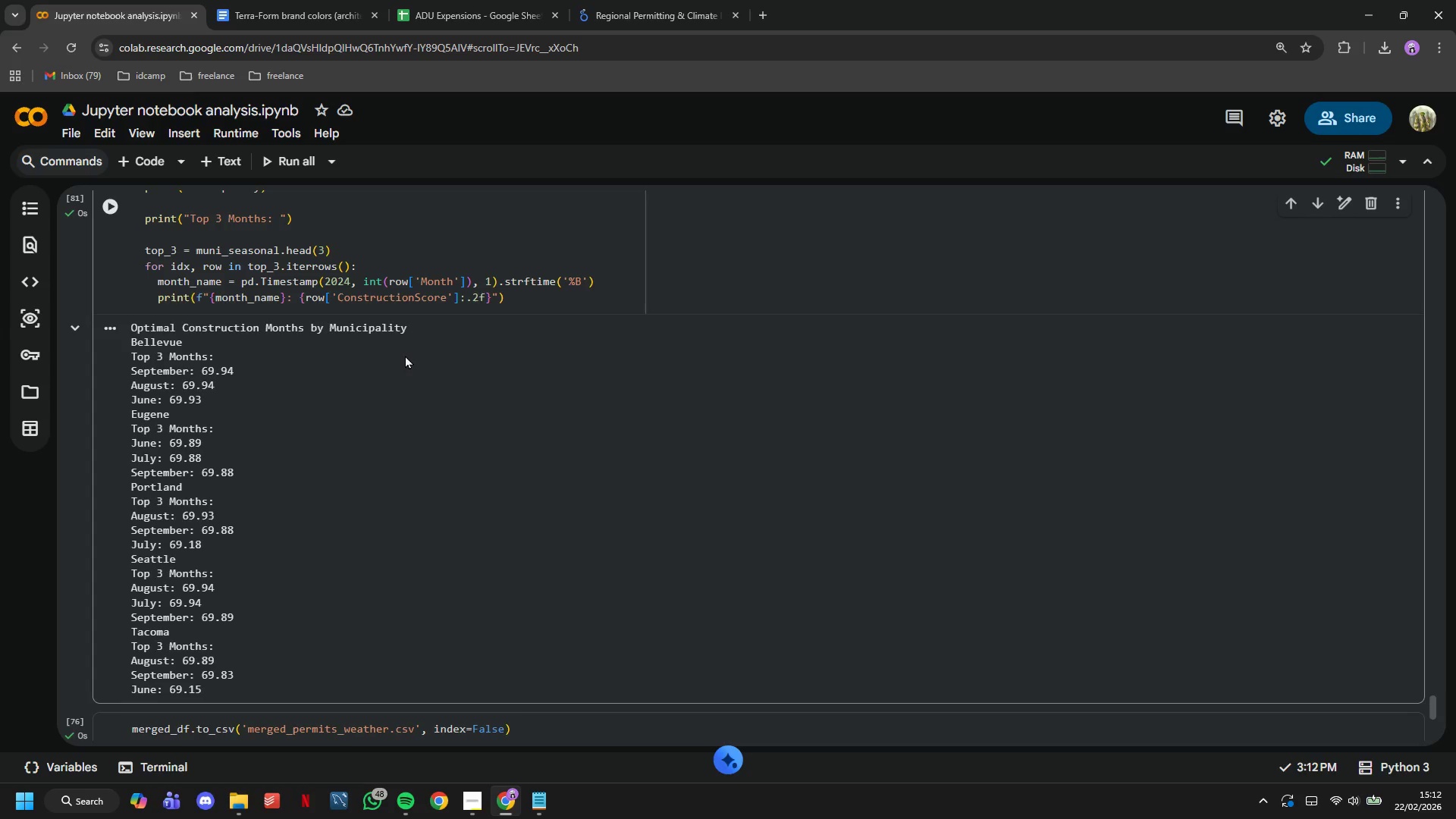 
key(ArrowLeft)
 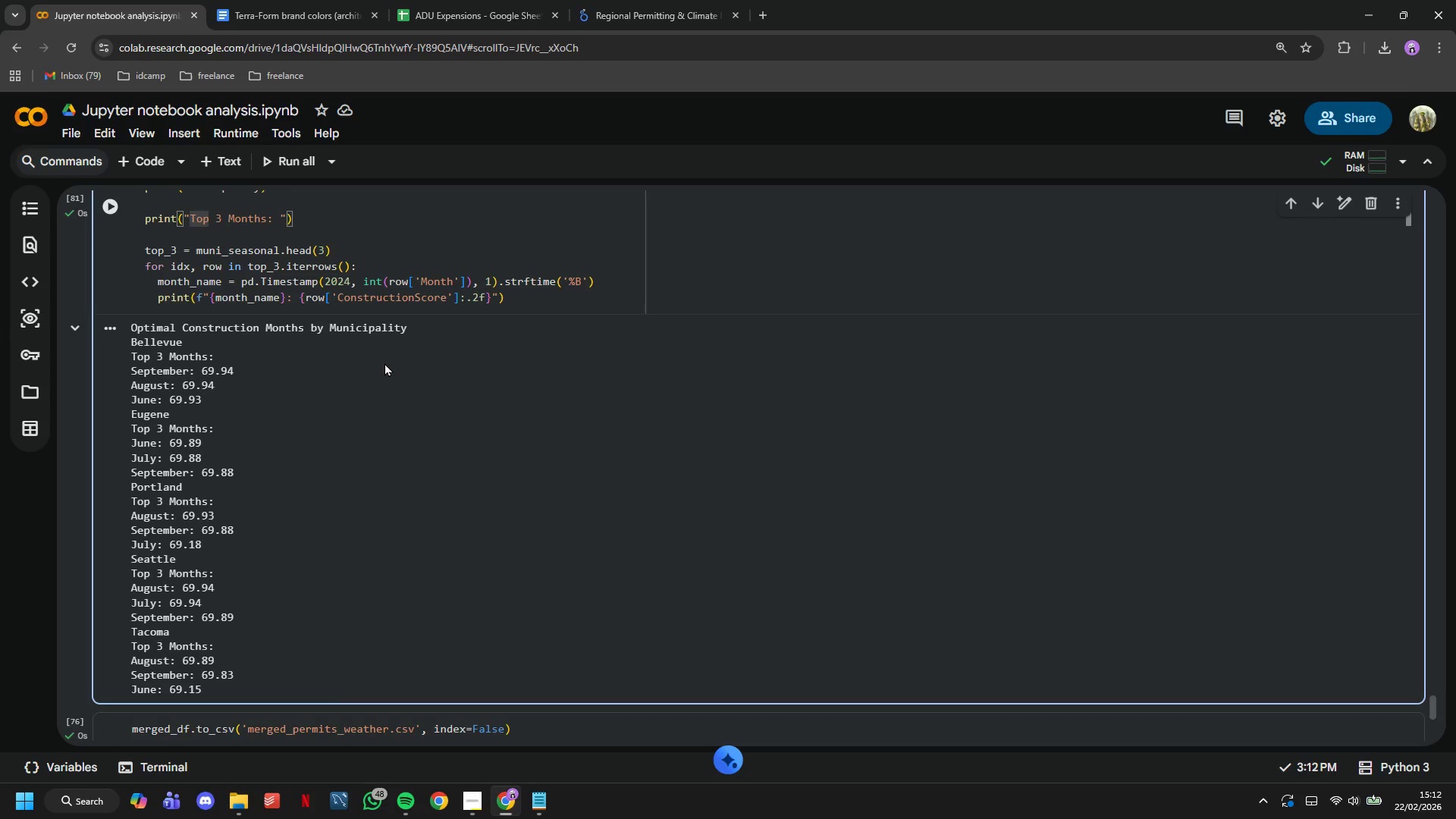 
key(Backslash)
 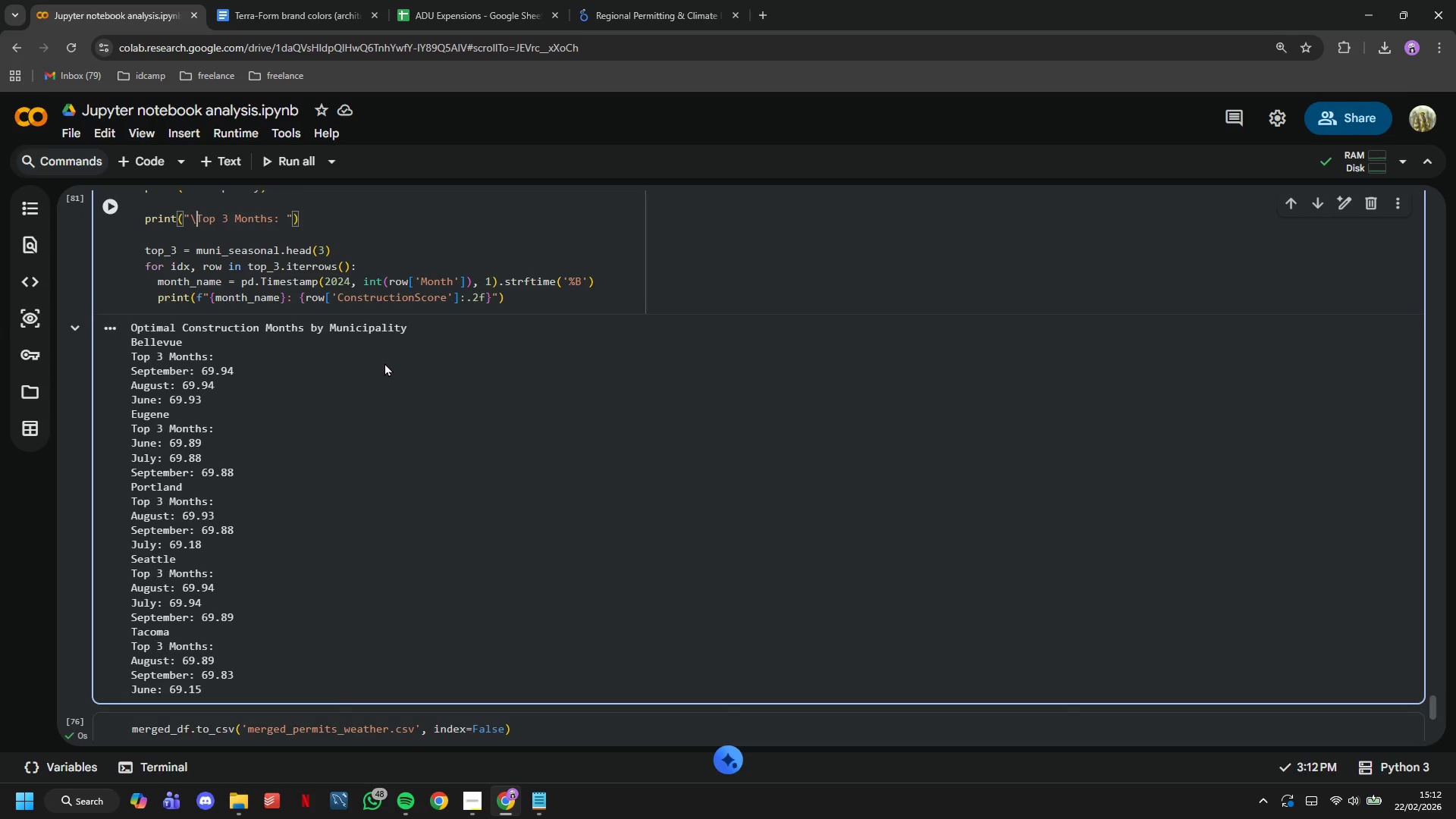 
key(N)
 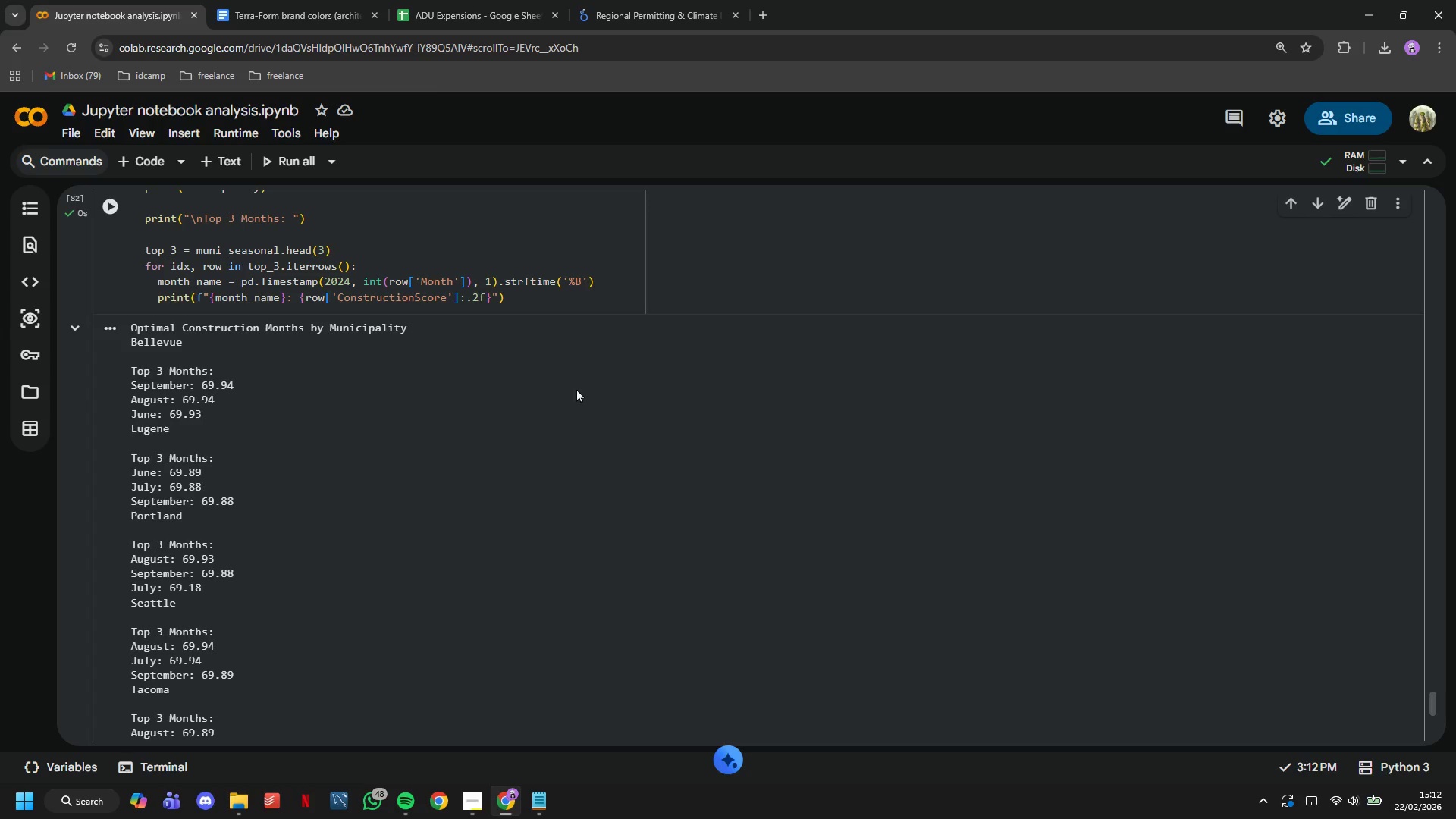 
wait(13.5)
 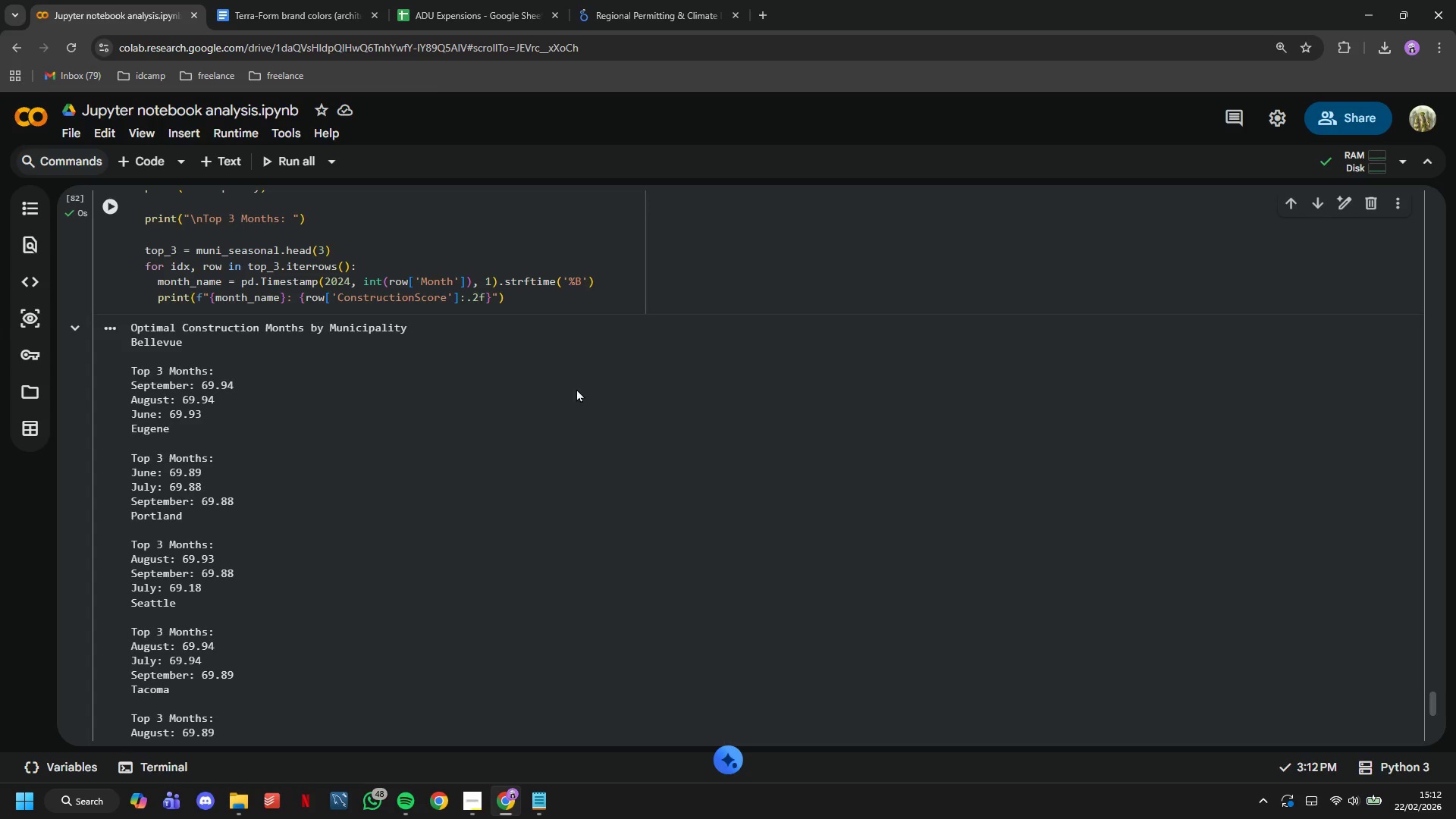 
left_click([573, 301])
 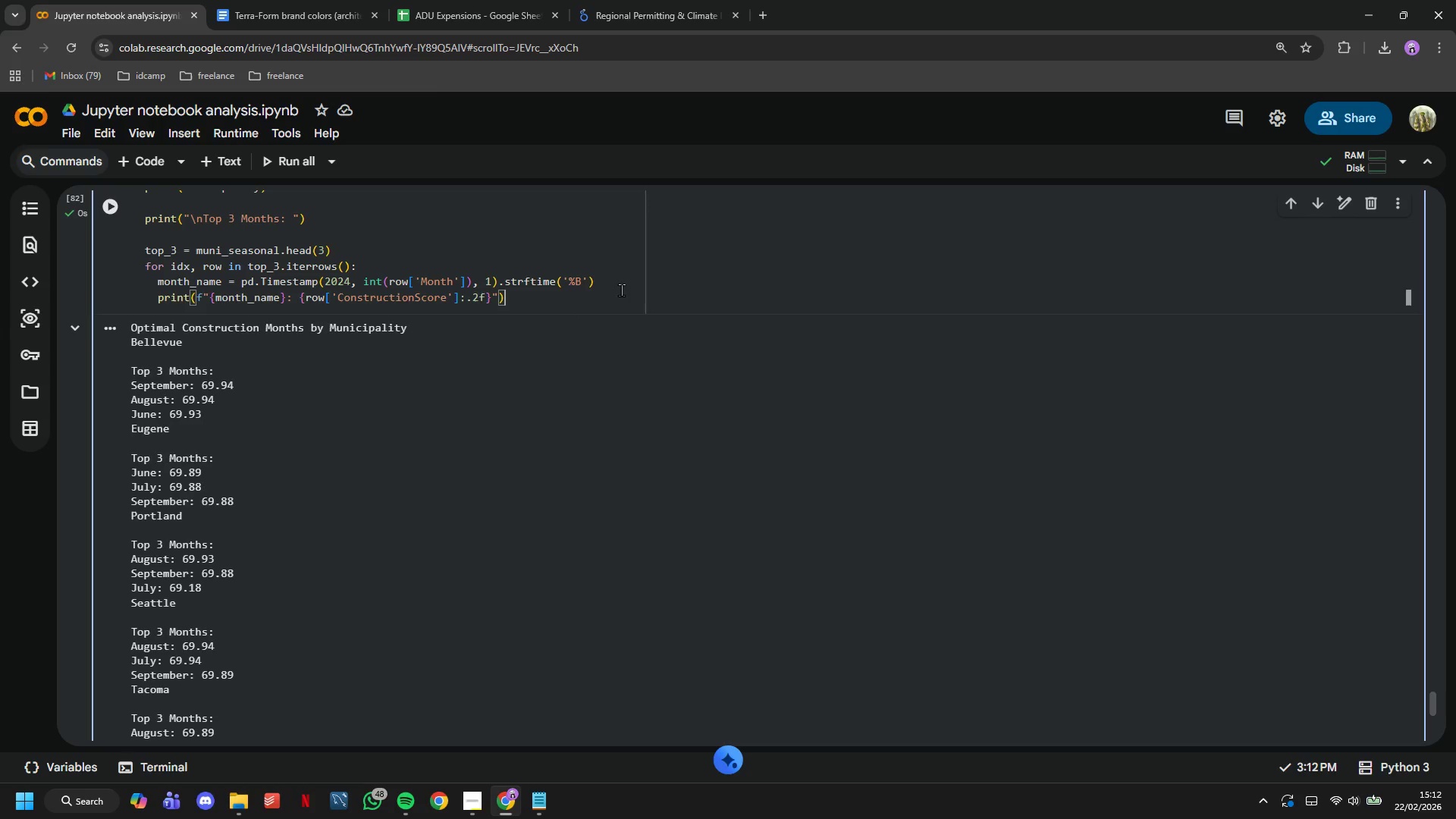 
scroll: coordinate [563, 297], scroll_direction: down, amount: 4.0
 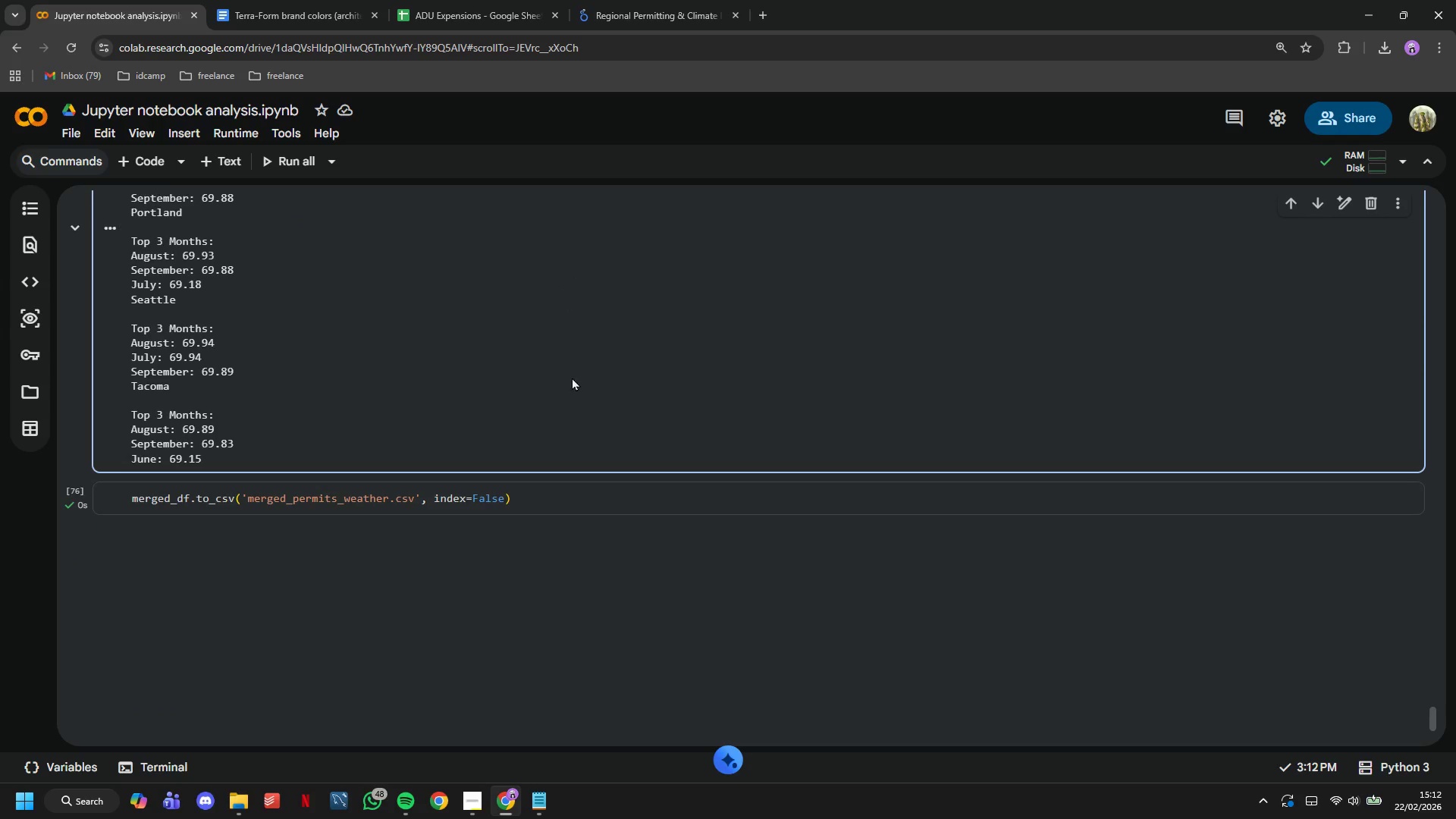 
scroll: coordinate [572, 378], scroll_direction: up, amount: 2.0
 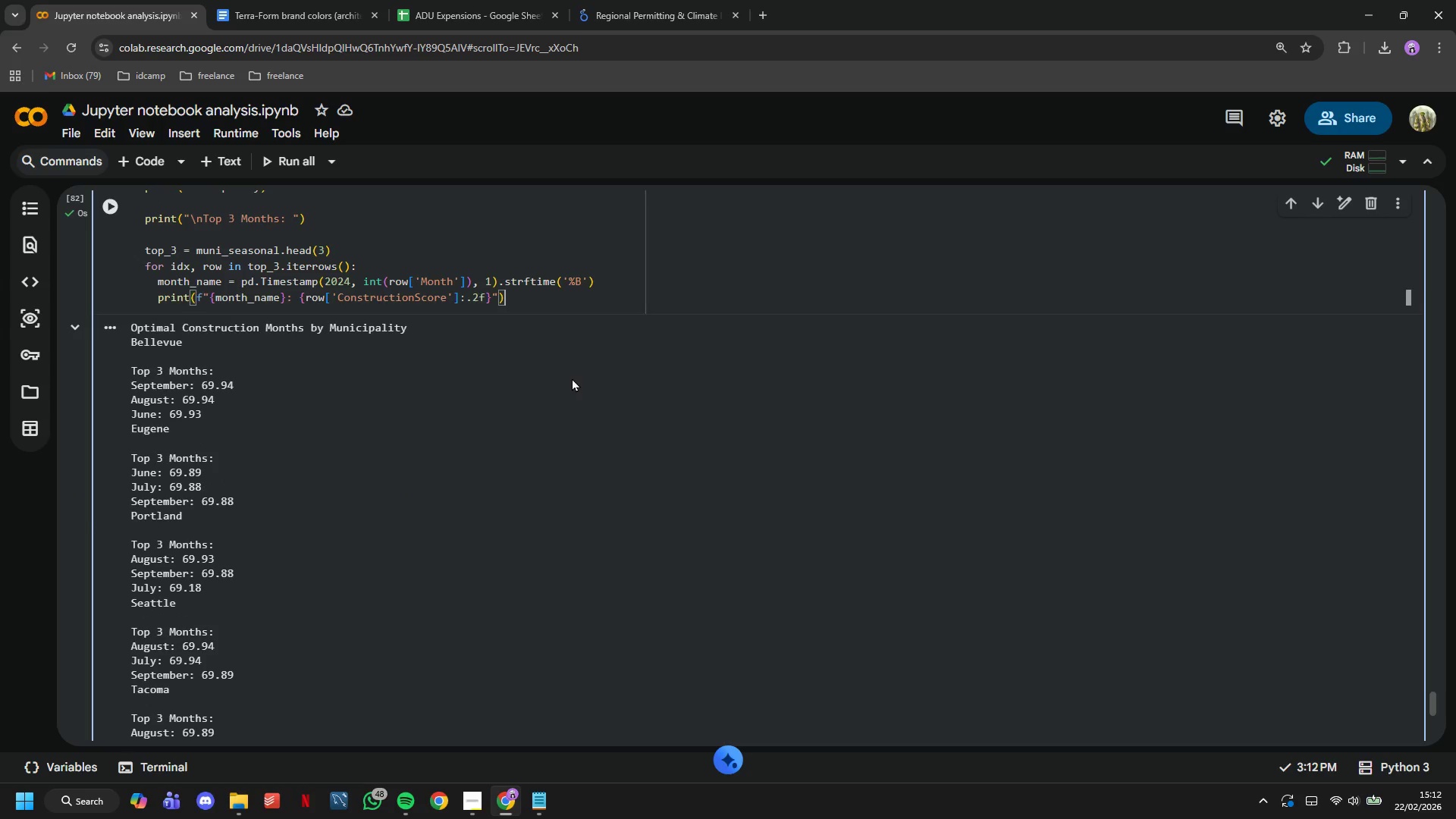 
scroll: coordinate [576, 388], scroll_direction: down, amount: 3.0
 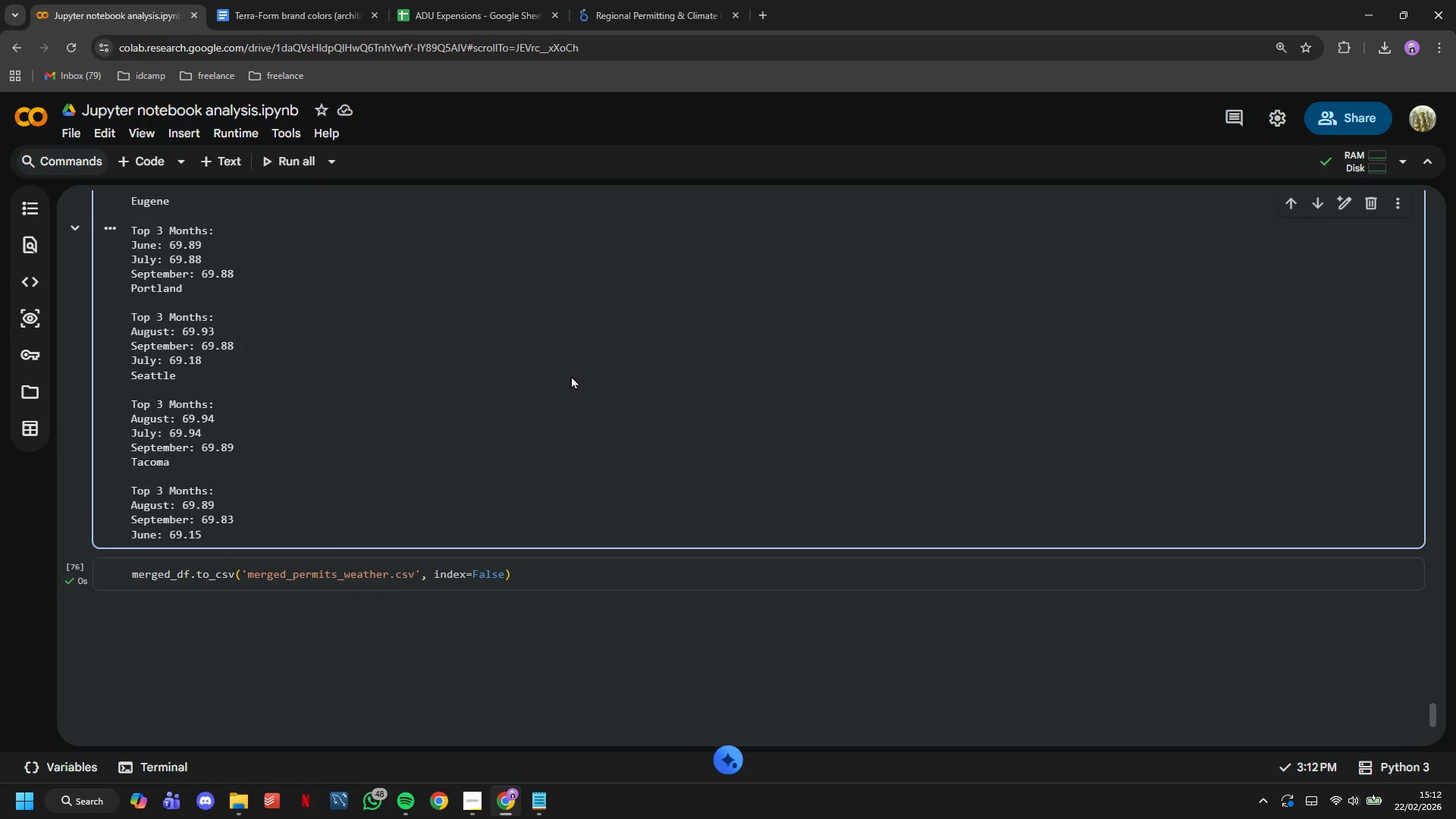 
left_click([526, 393])
 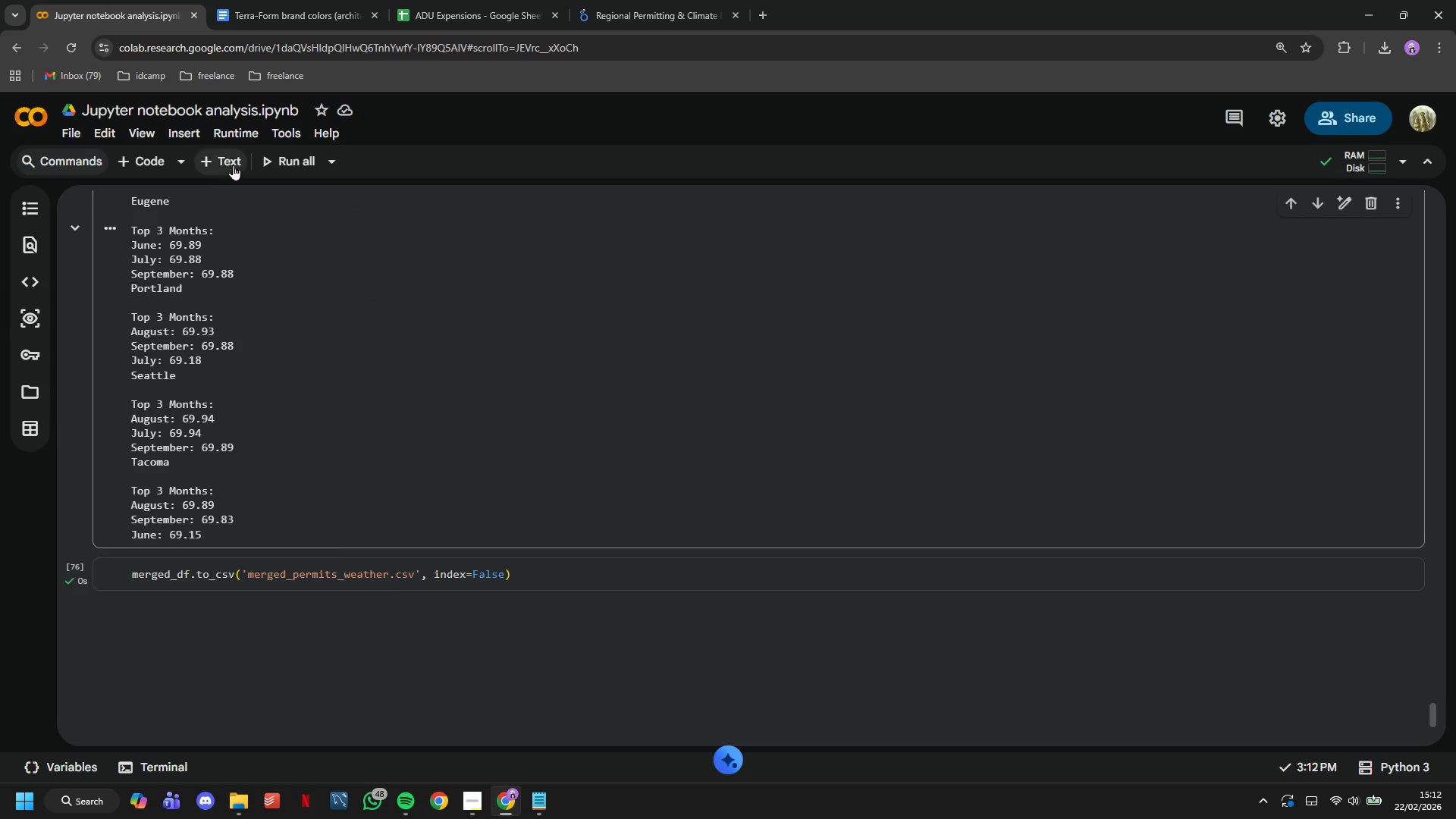 
left_click([237, 158])
 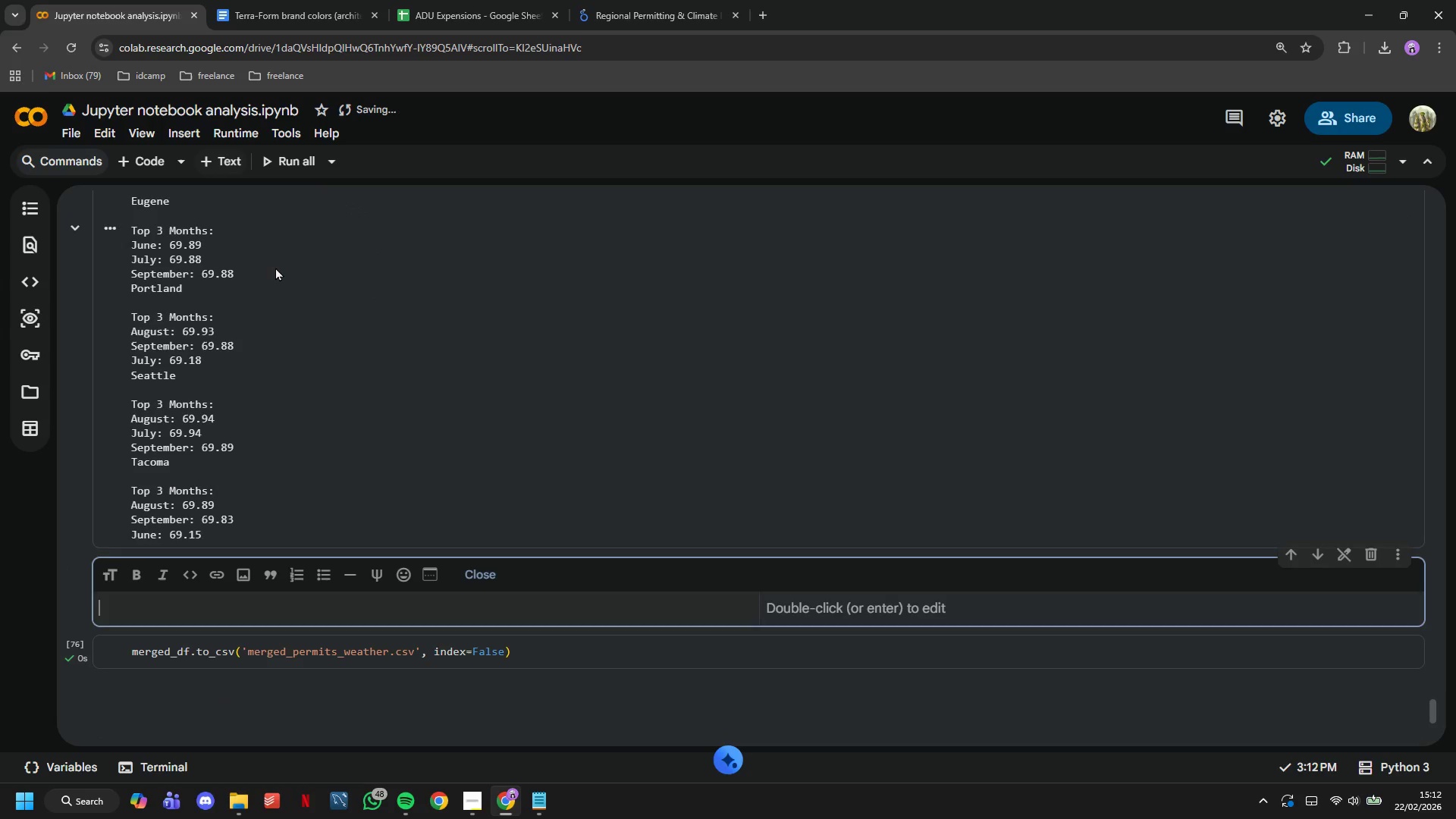 
type(# 9. Supply/Demand Hae)
key(Backspace)
key(Backspace)
type(eatmap Data Preparation)
 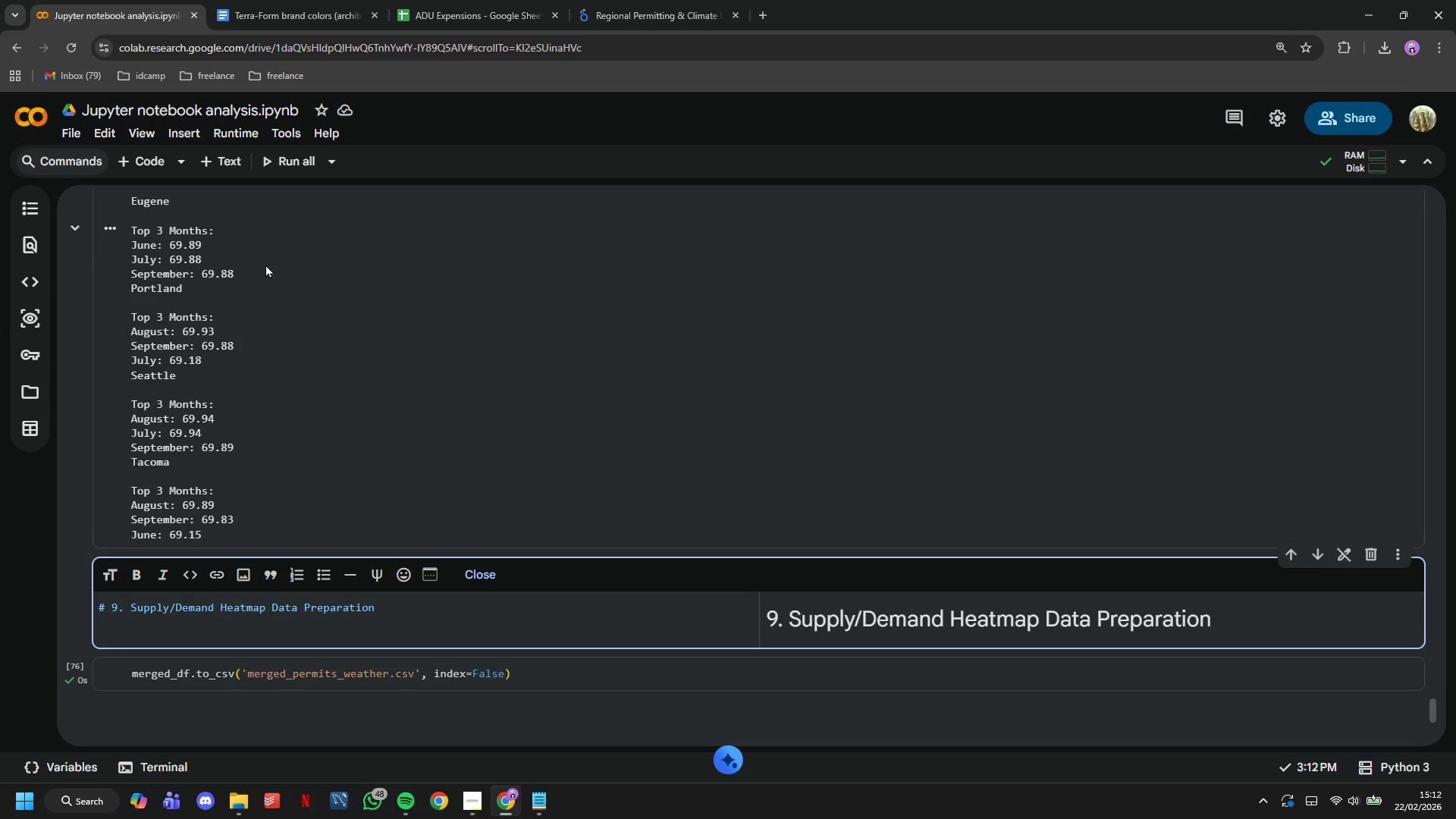 
left_click([155, 163])
 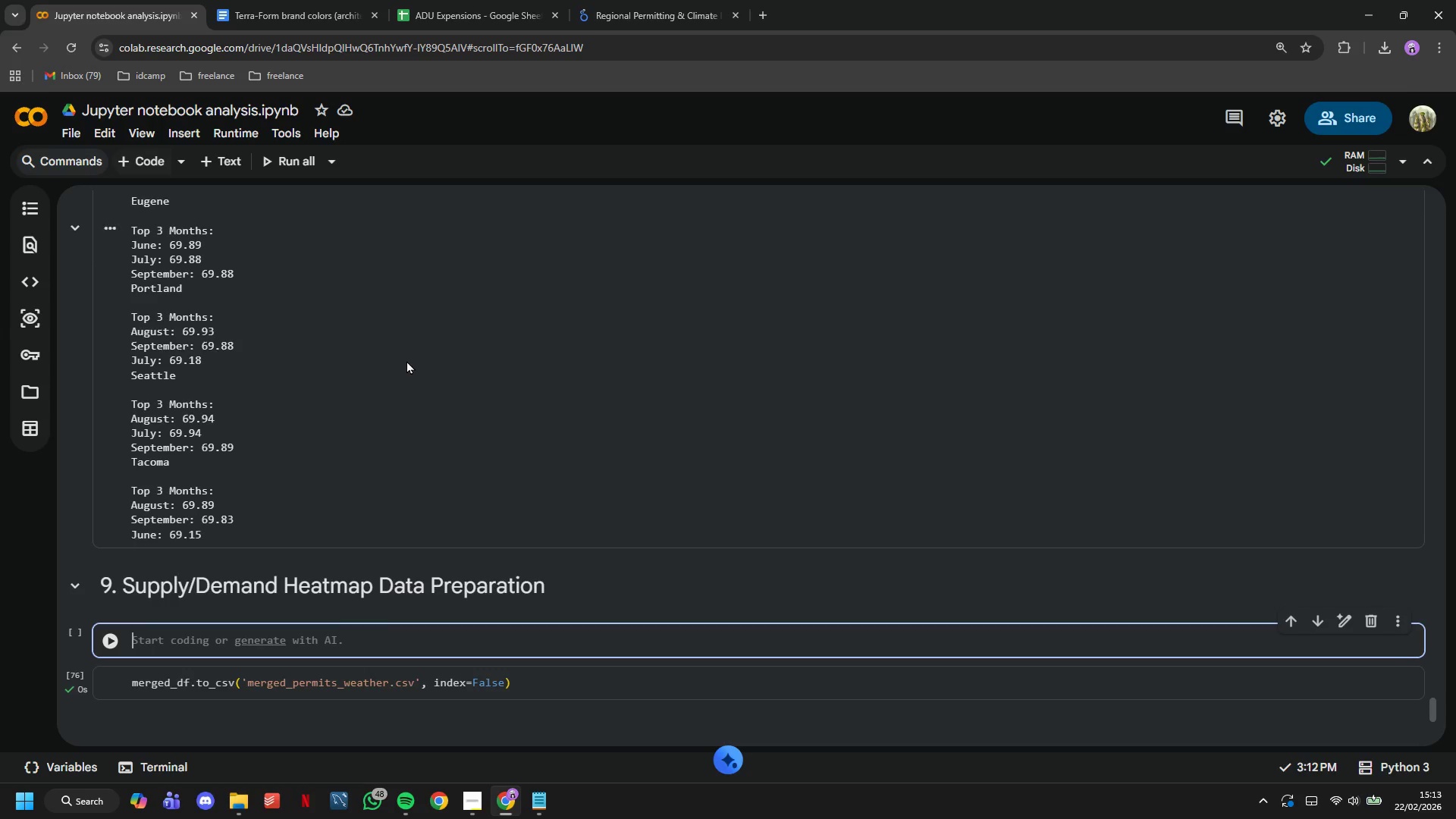 
scroll: coordinate [437, 375], scroll_direction: down, amount: 2.0
 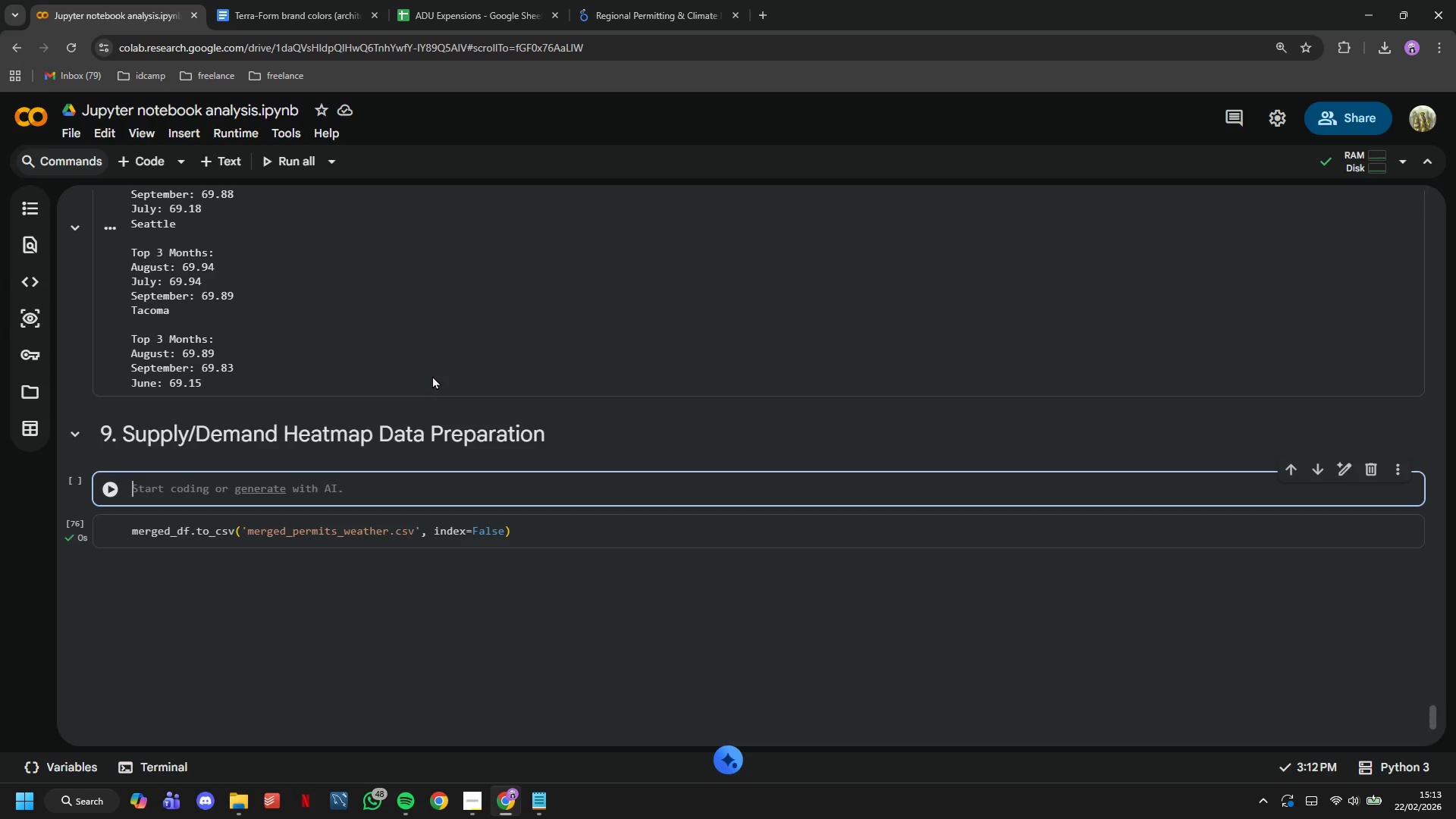 
type(# Calculaye)
key(Backspace)
key(Backspace)
type(te ADU permit activity by zip code)
 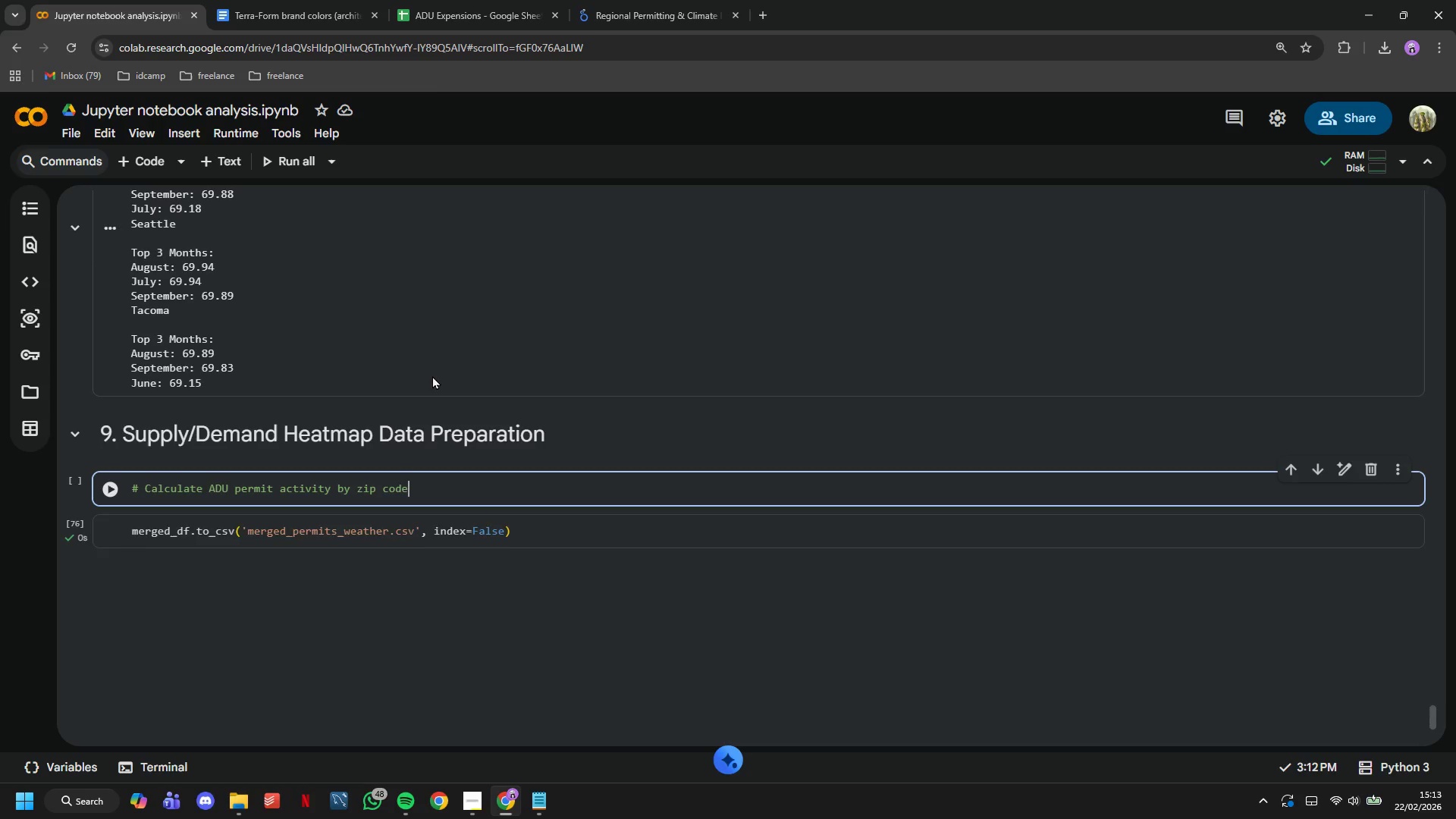 
key(Enter)
 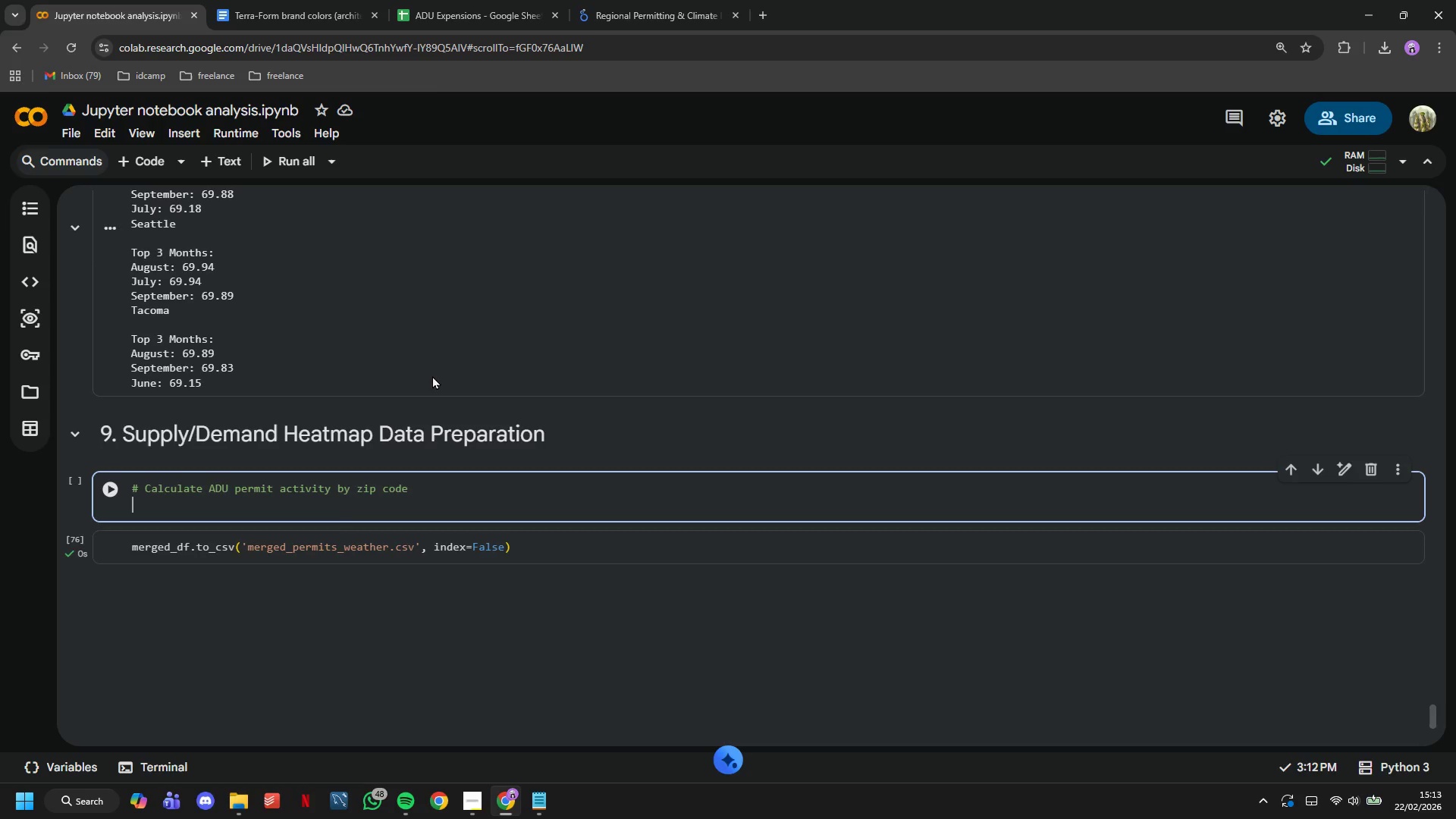 
type(adu_activity)
 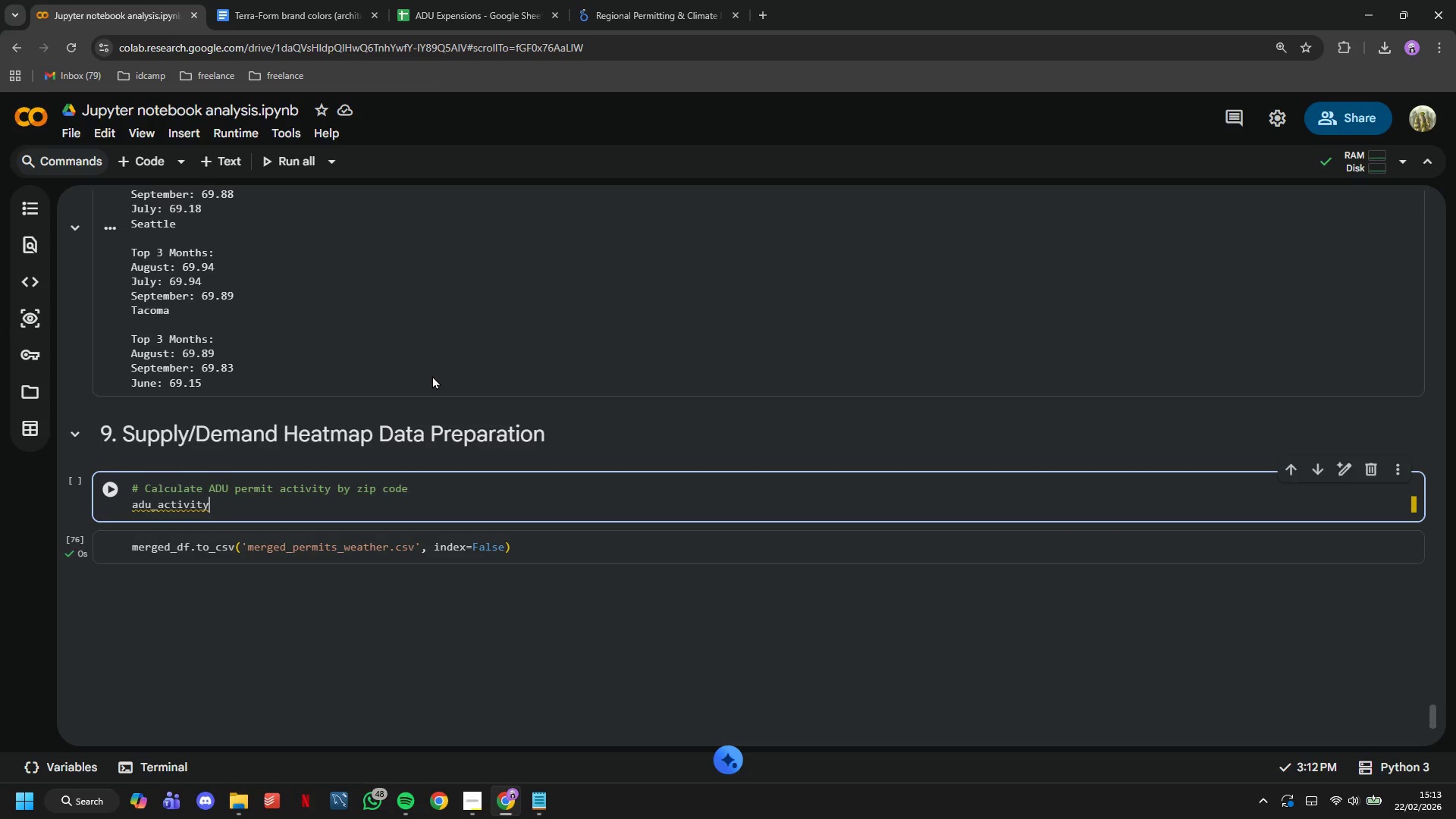 
wait(35.17)
 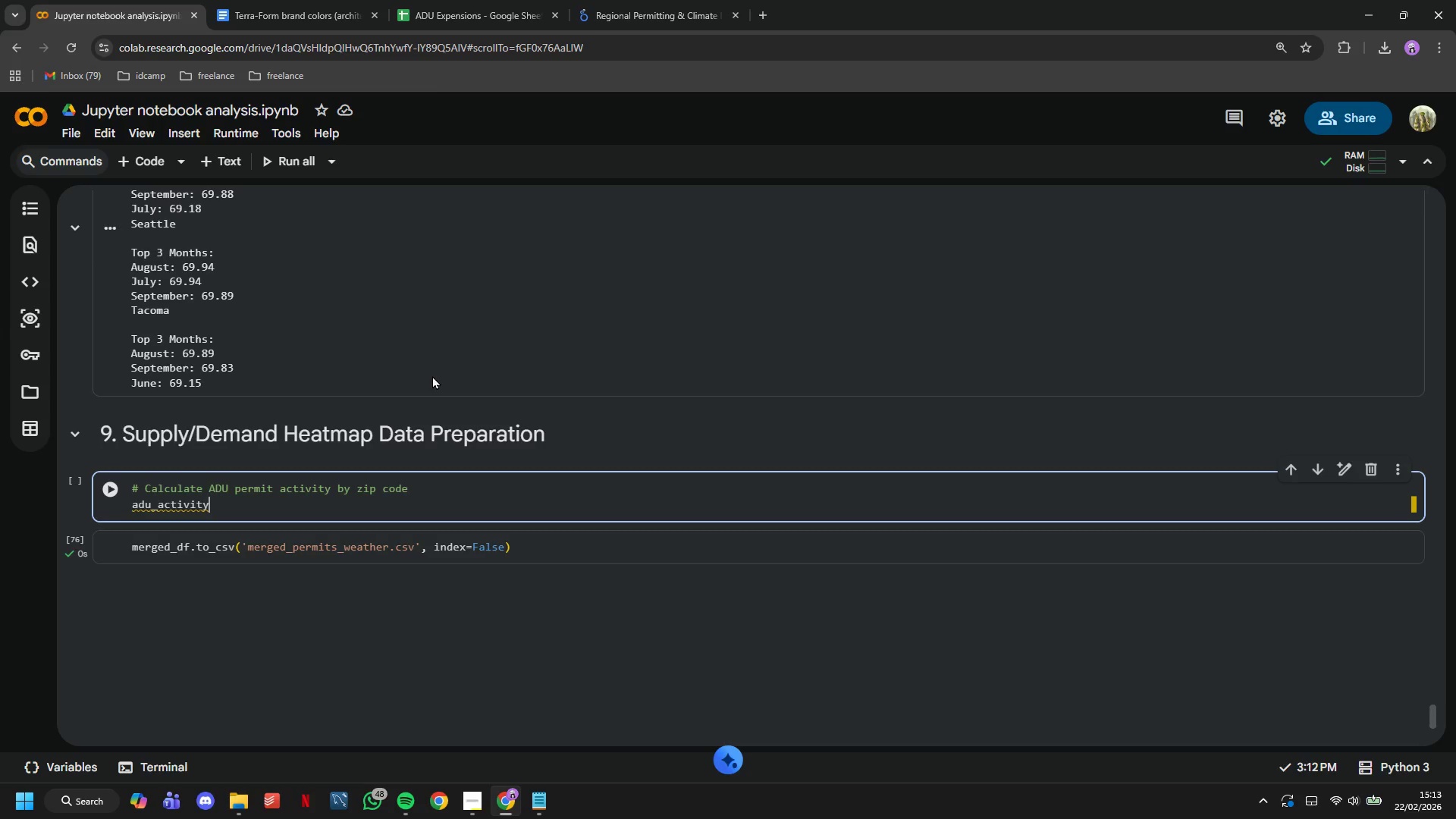 
type( = merged_df[merged_df)
 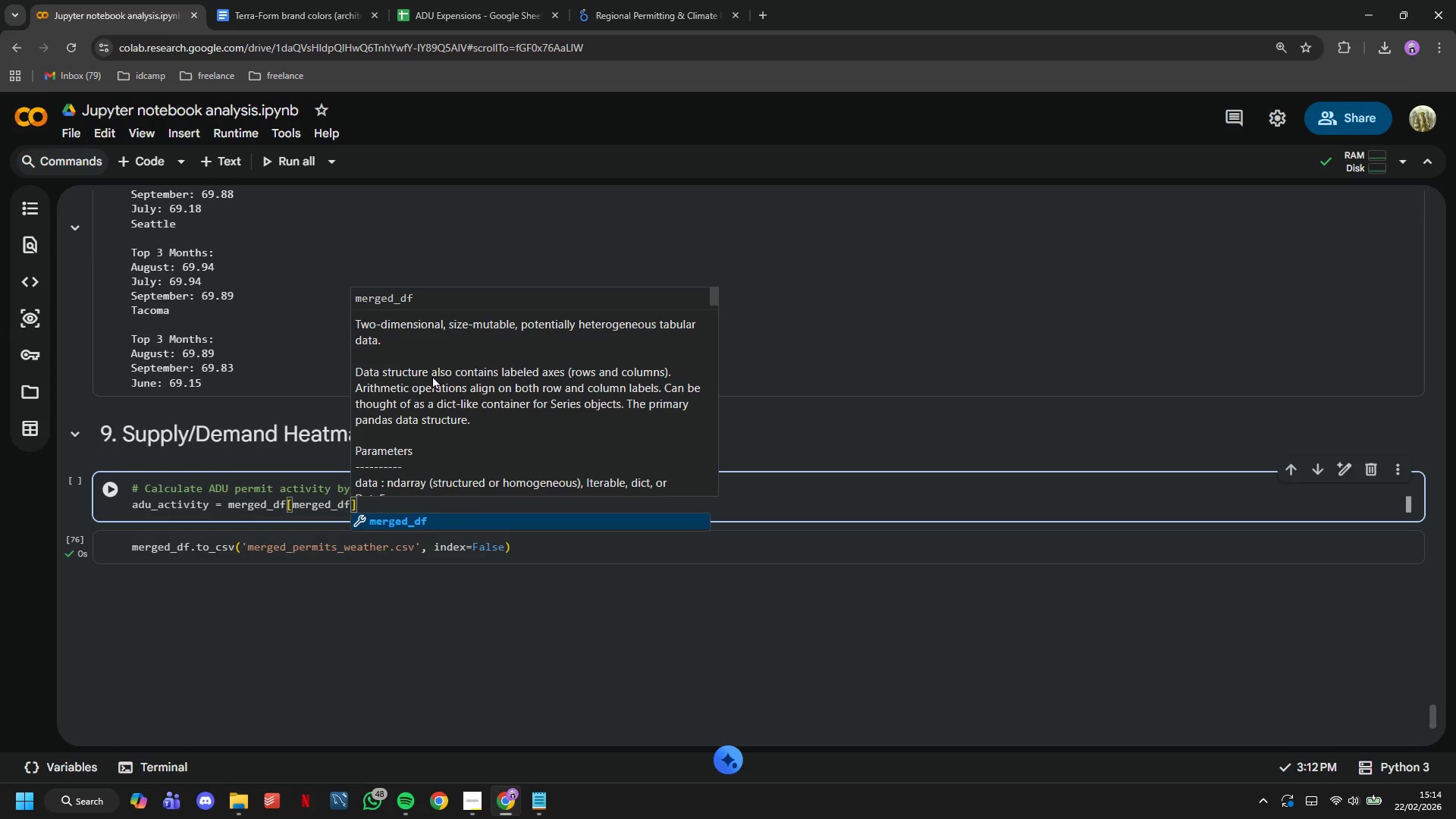 
wait(11.8)
 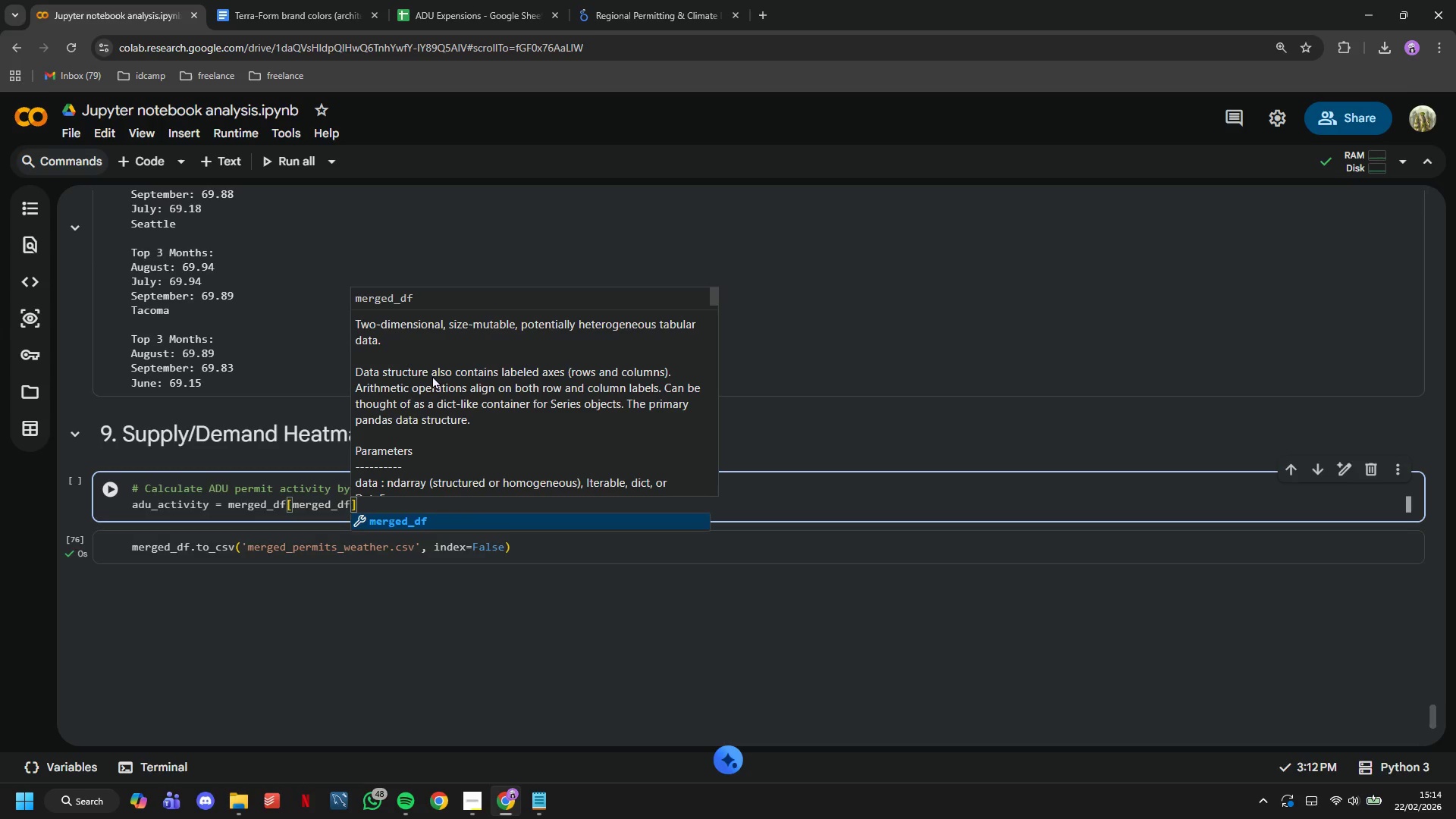 
type(['IsADU)
 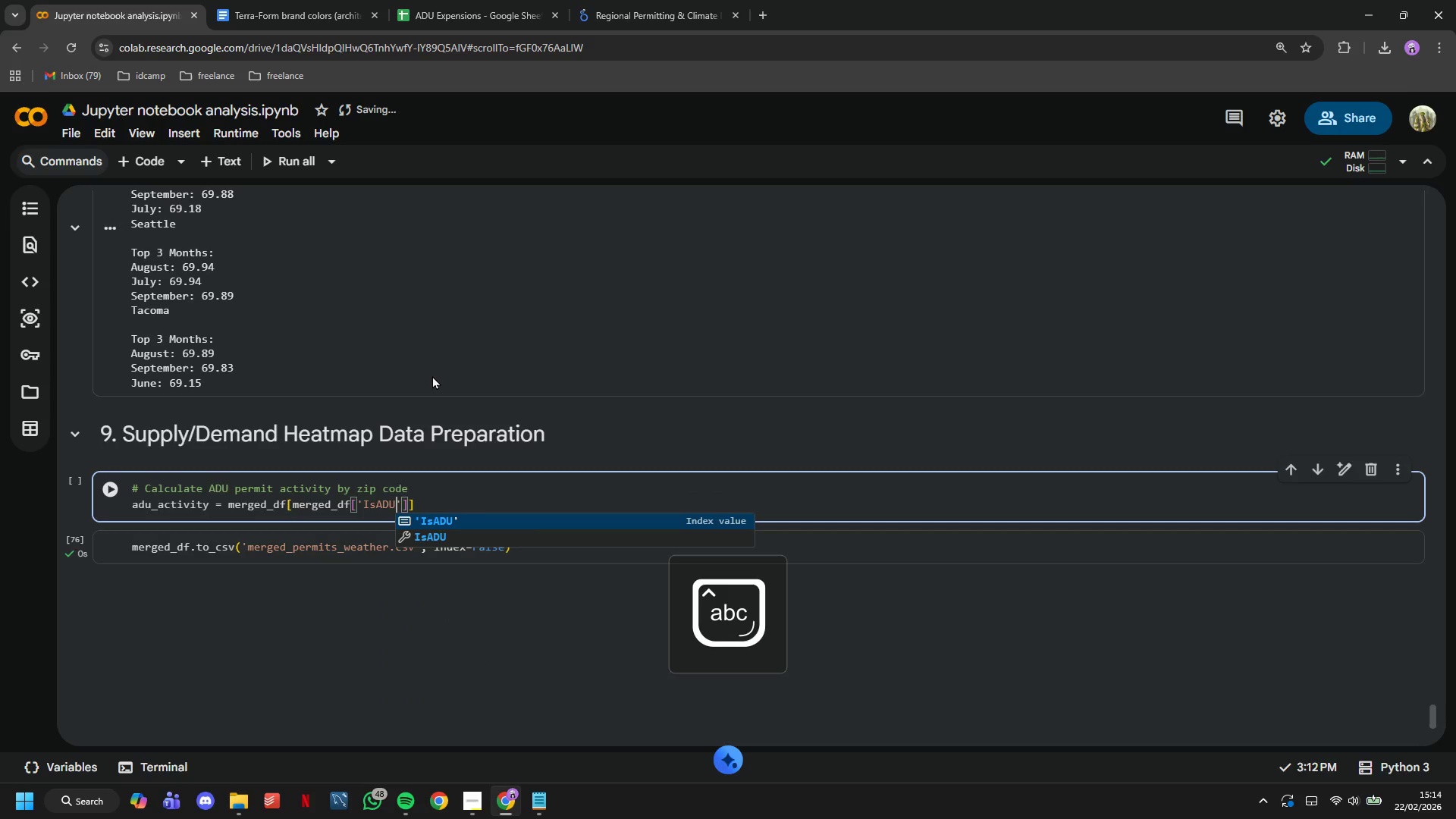 
key(ArrowRight)
 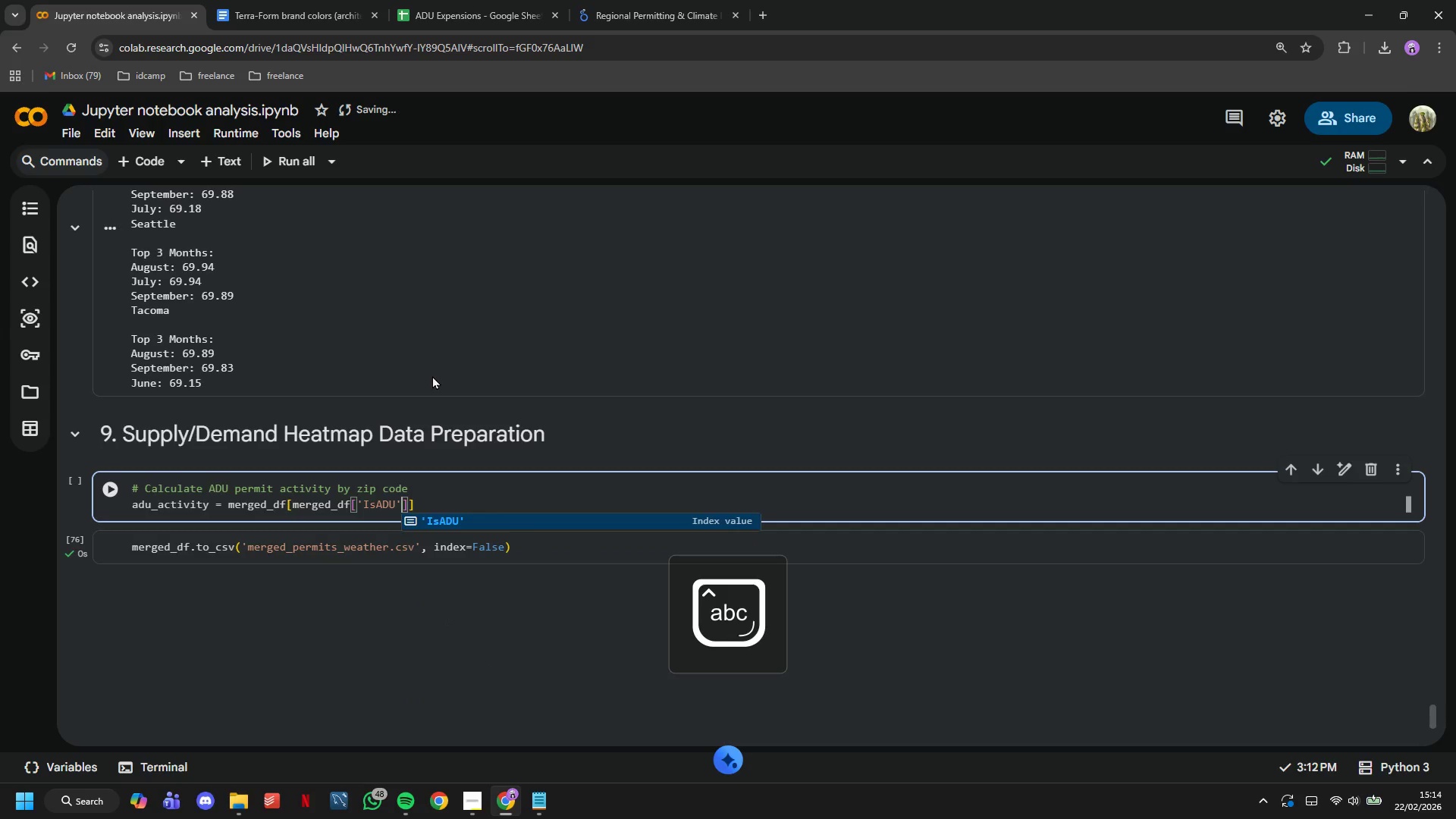 
key(ArrowRight)
 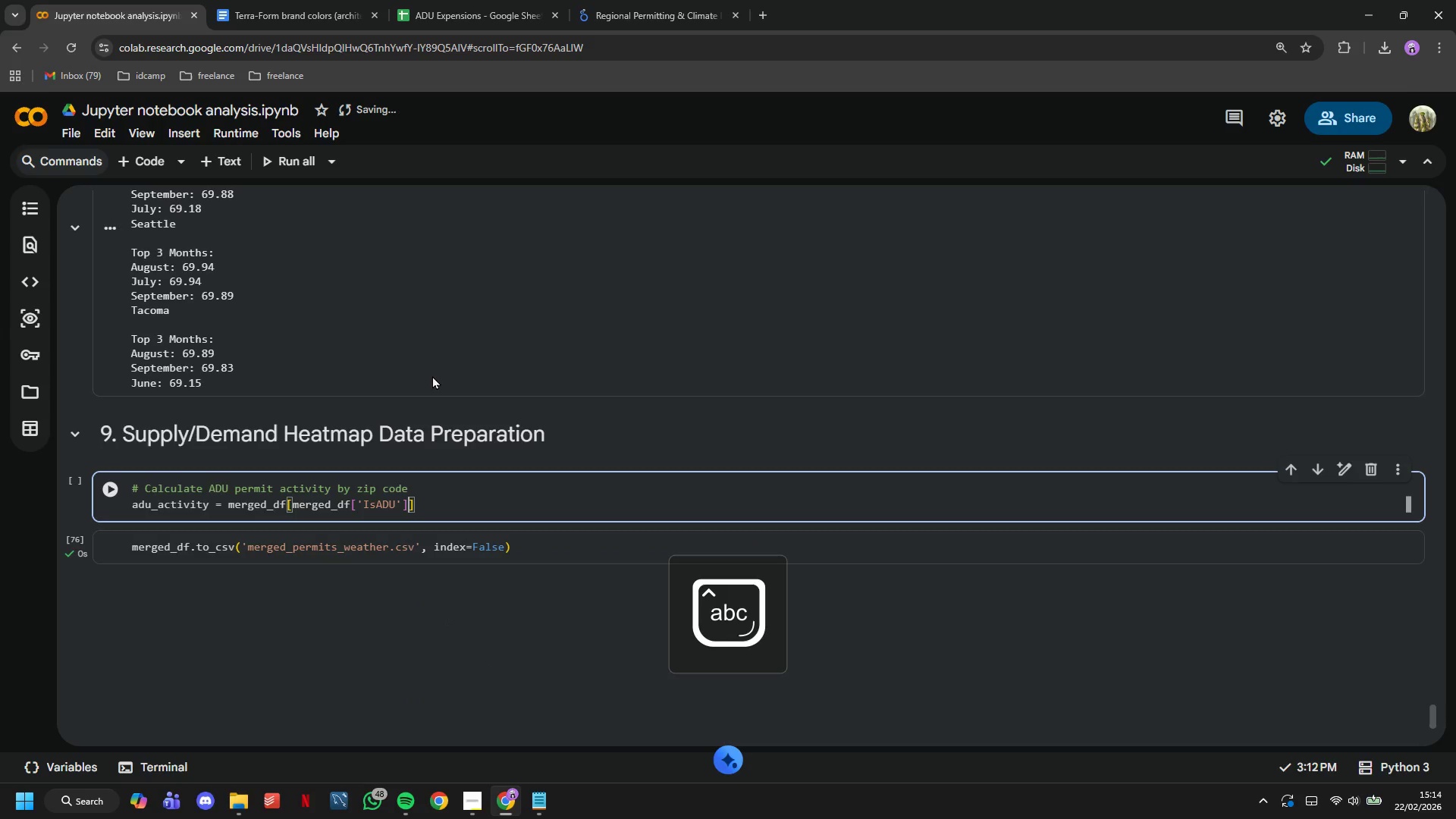 
key(Space)
 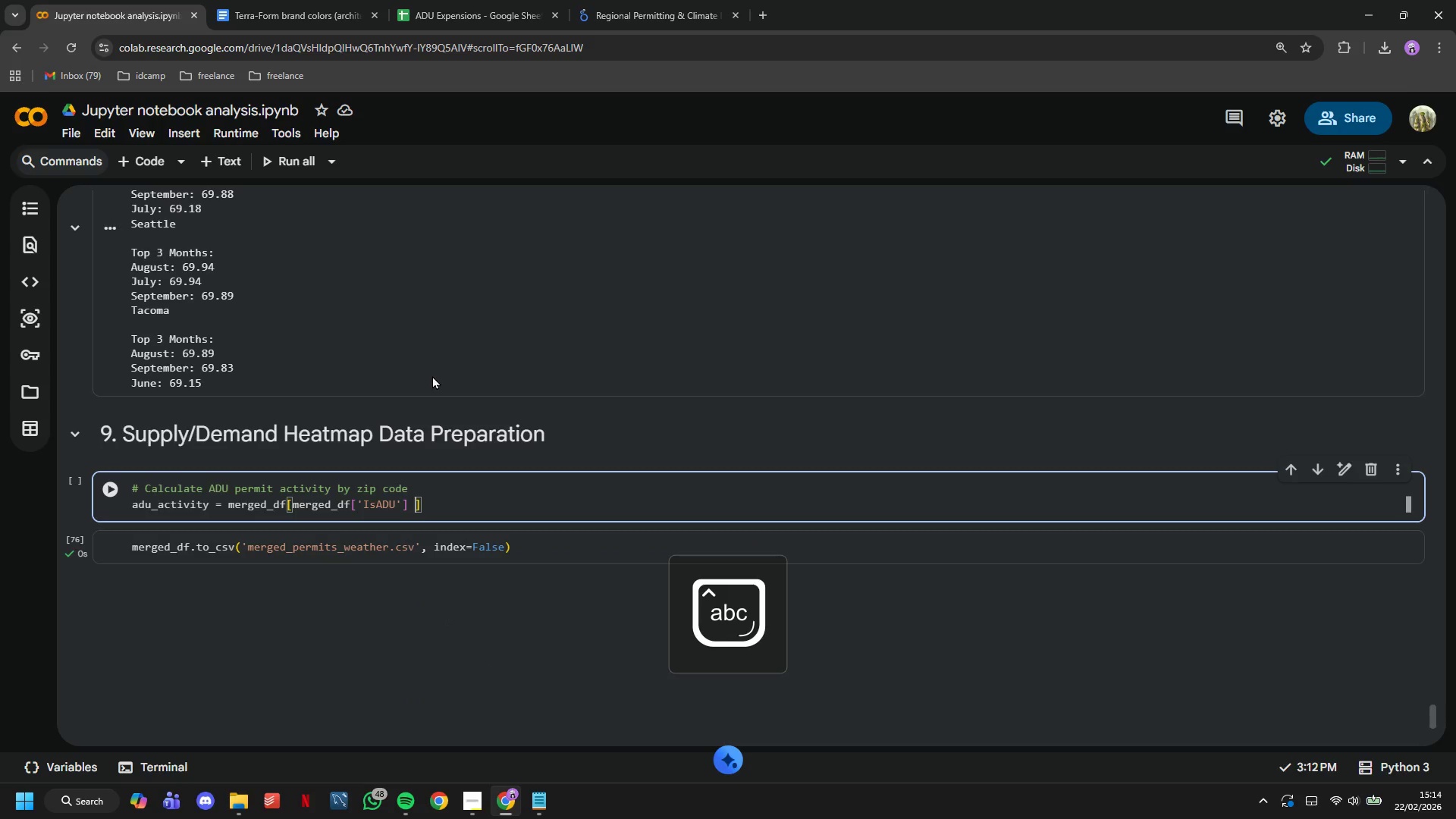 
key(Equal)
 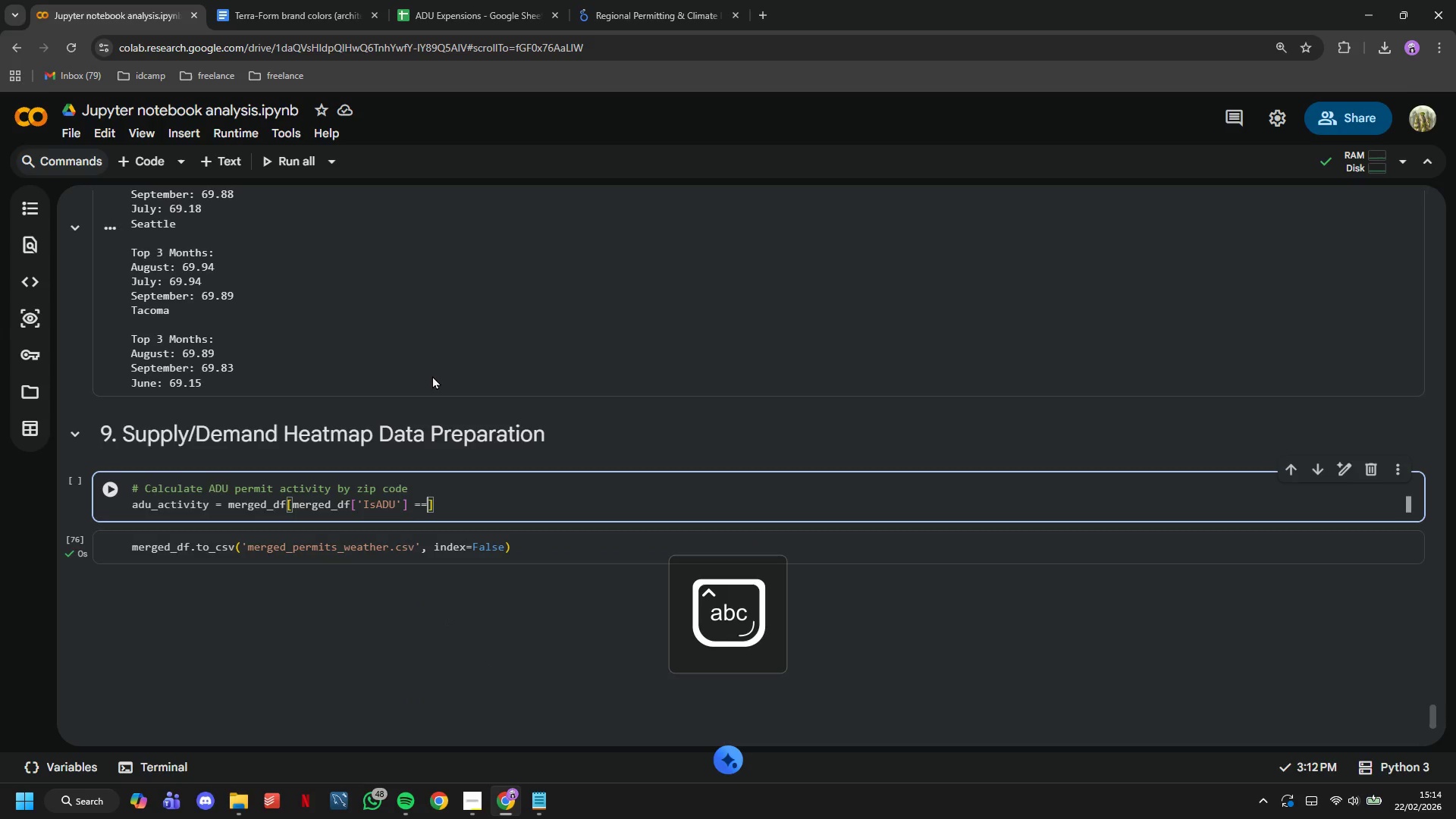 
key(Equal)
 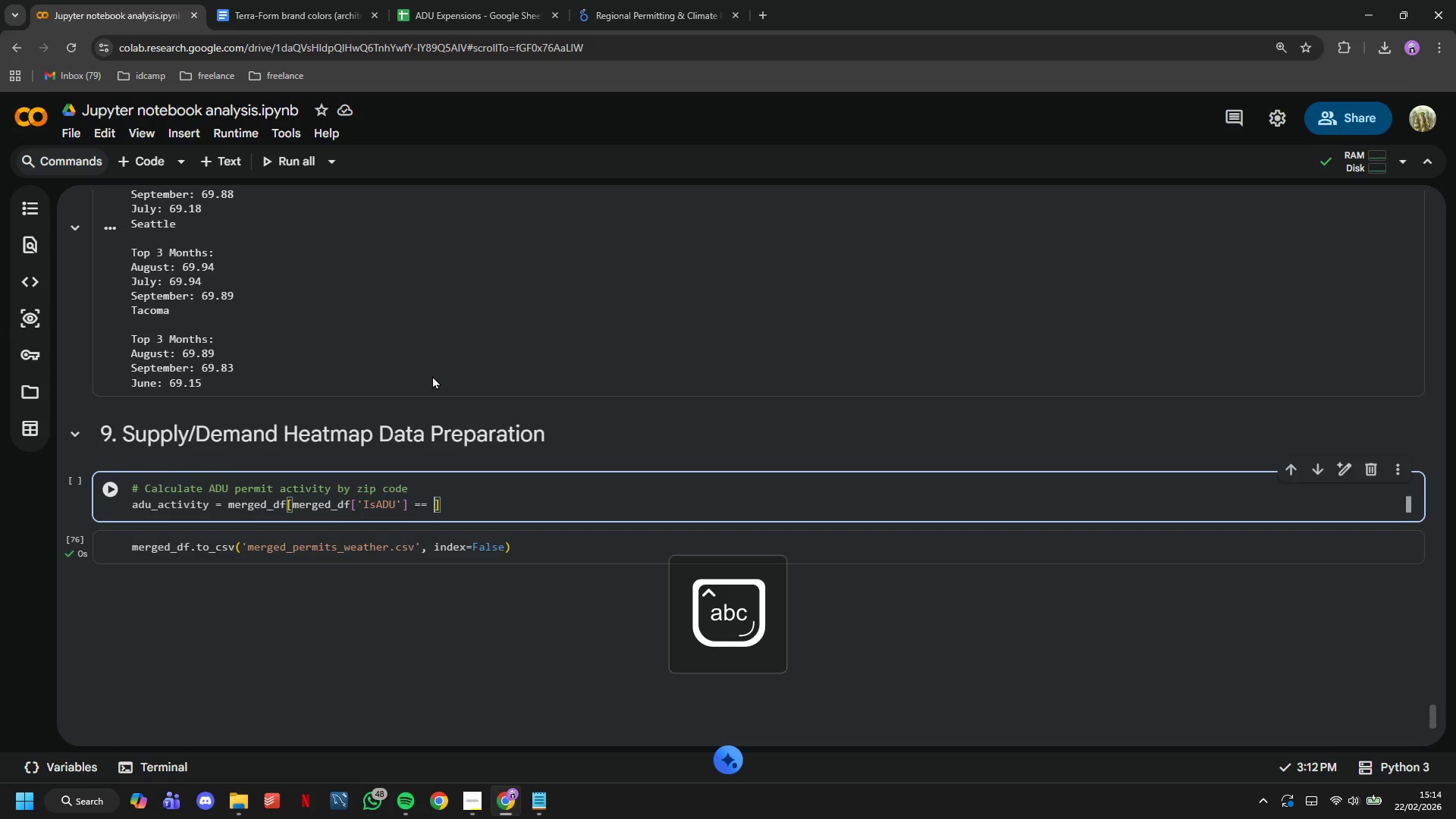 
key(Space)
 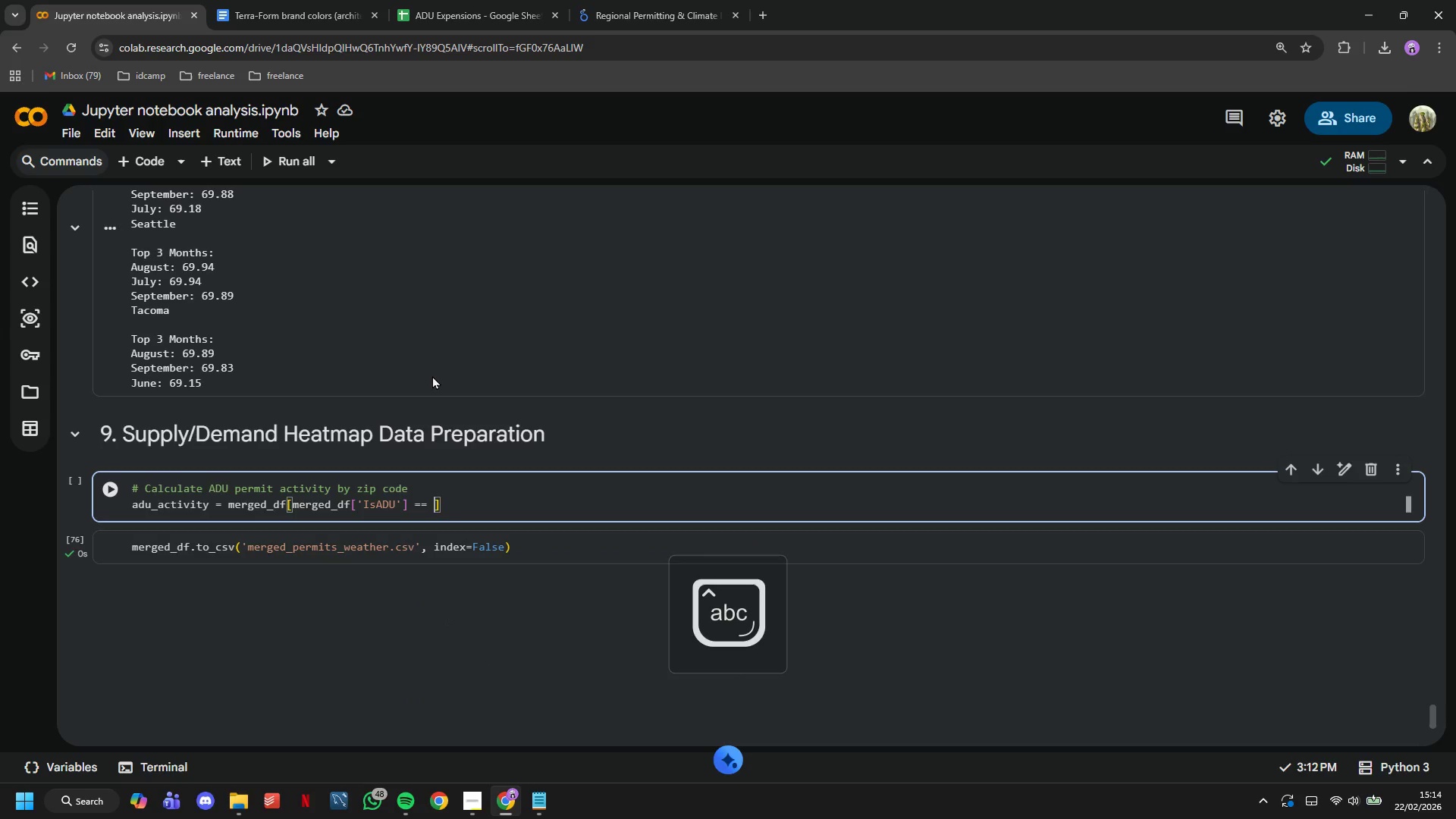 
key(1)
 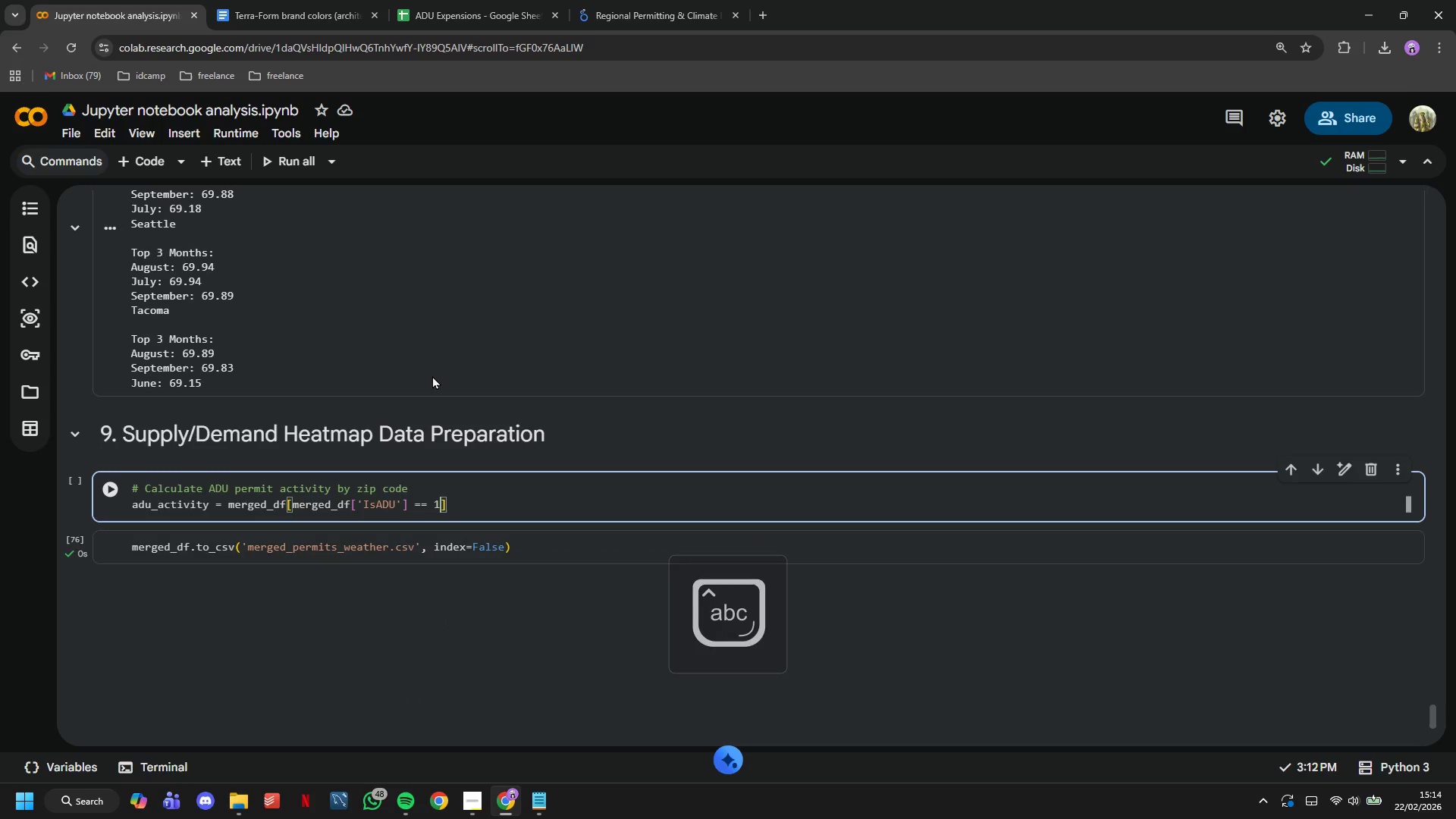 
key(ArrowRight)
 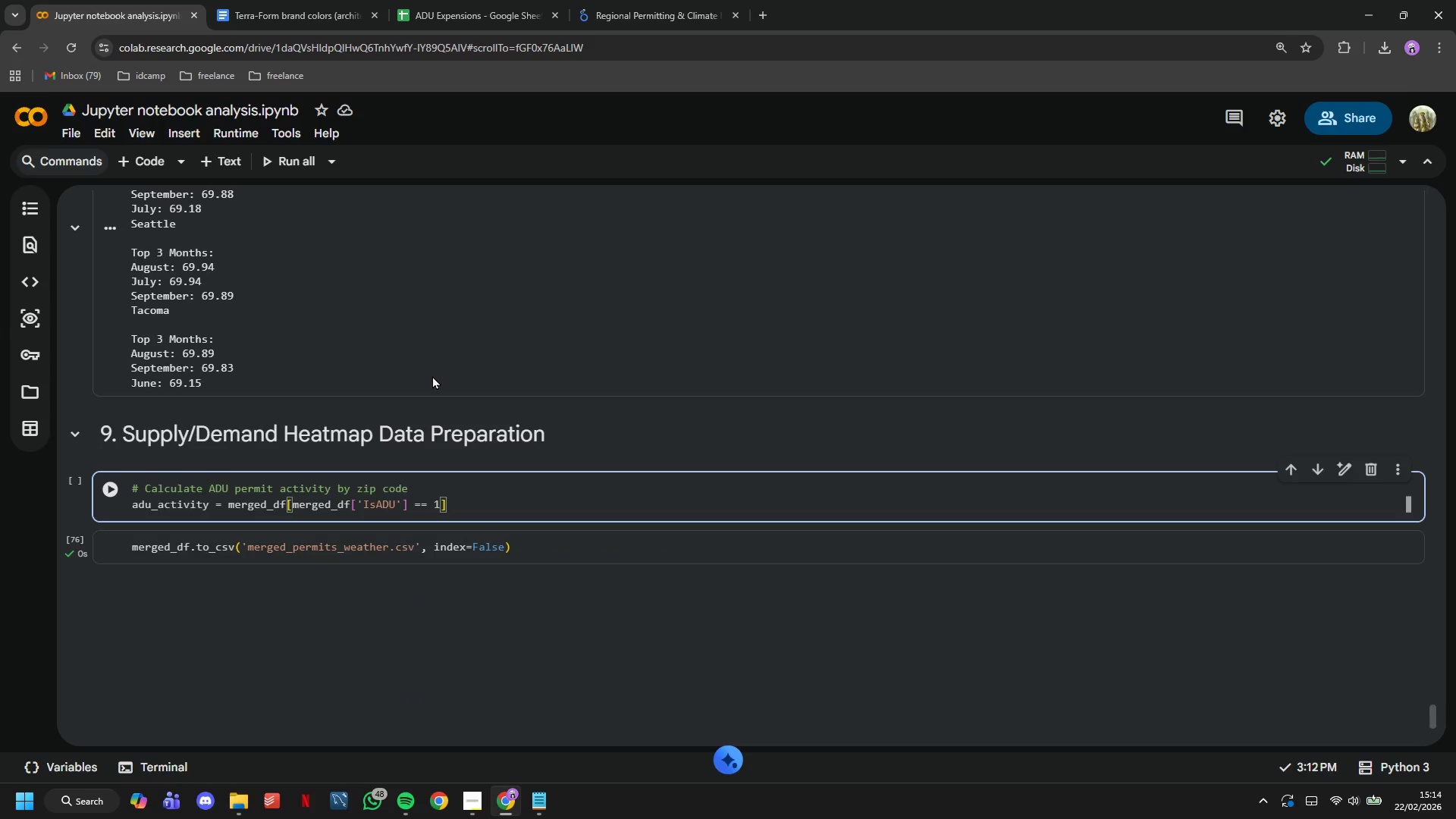 
key(ArrowRight)
 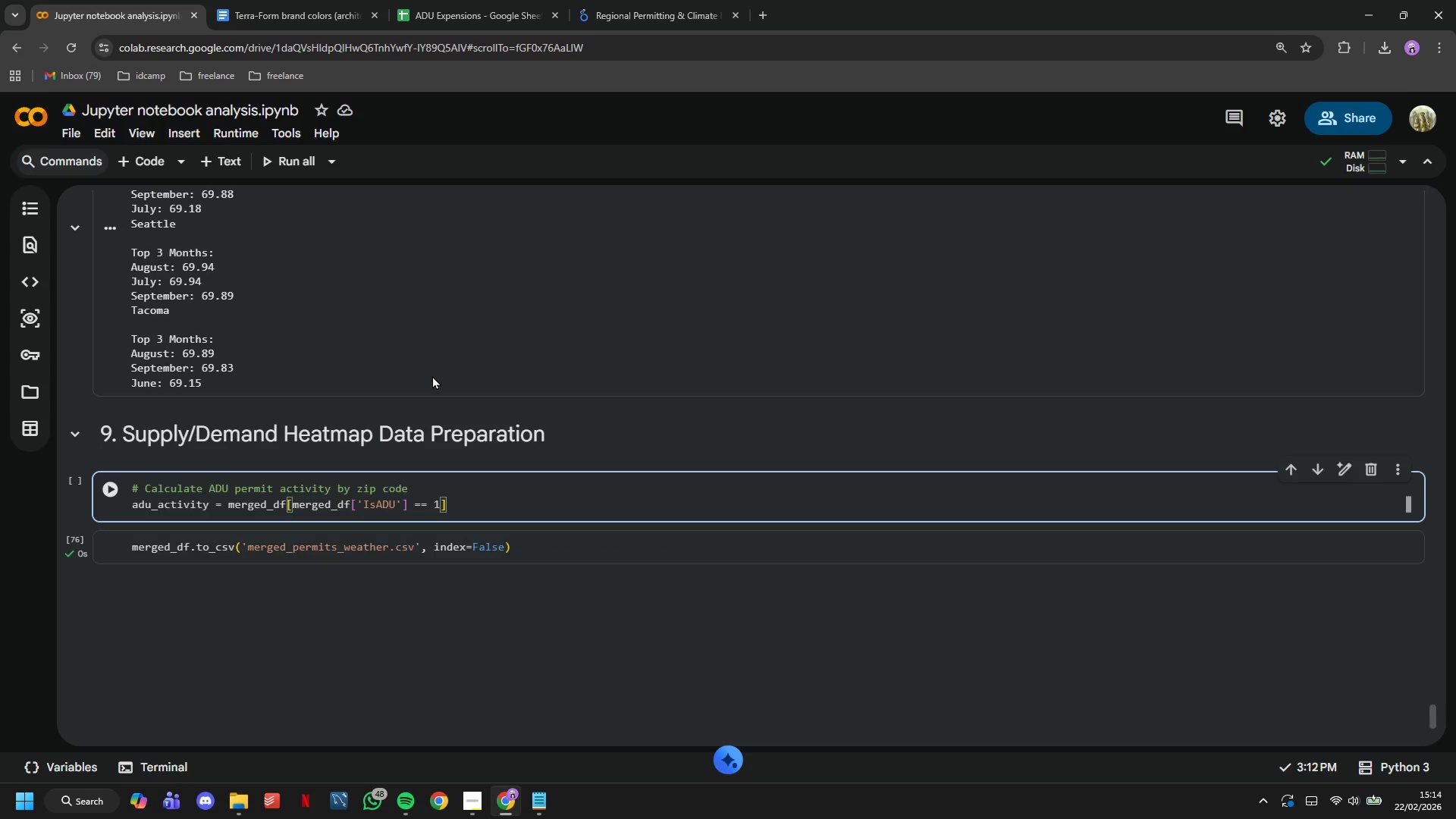 
type(.groupby('ZipCode)
 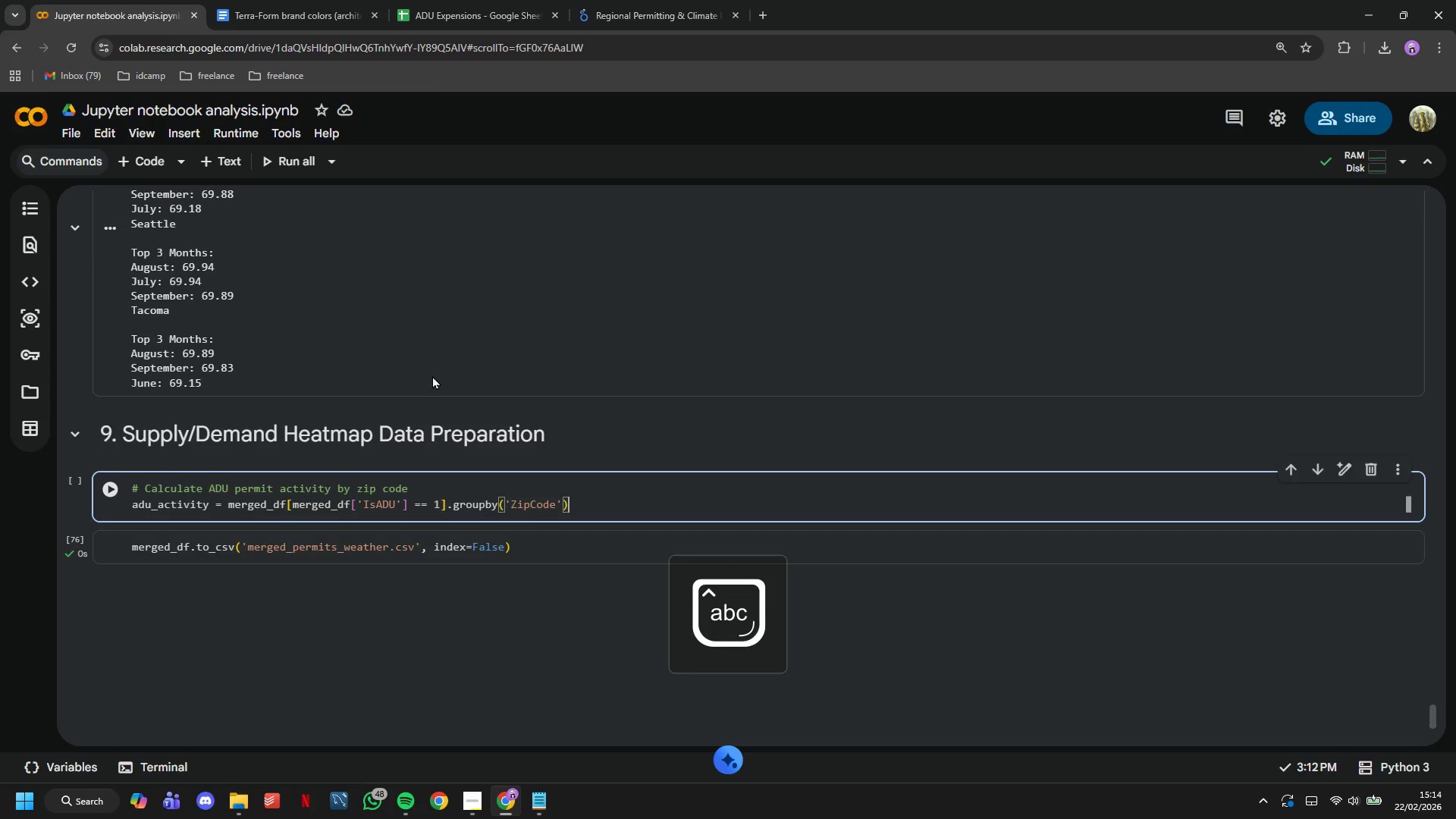 
 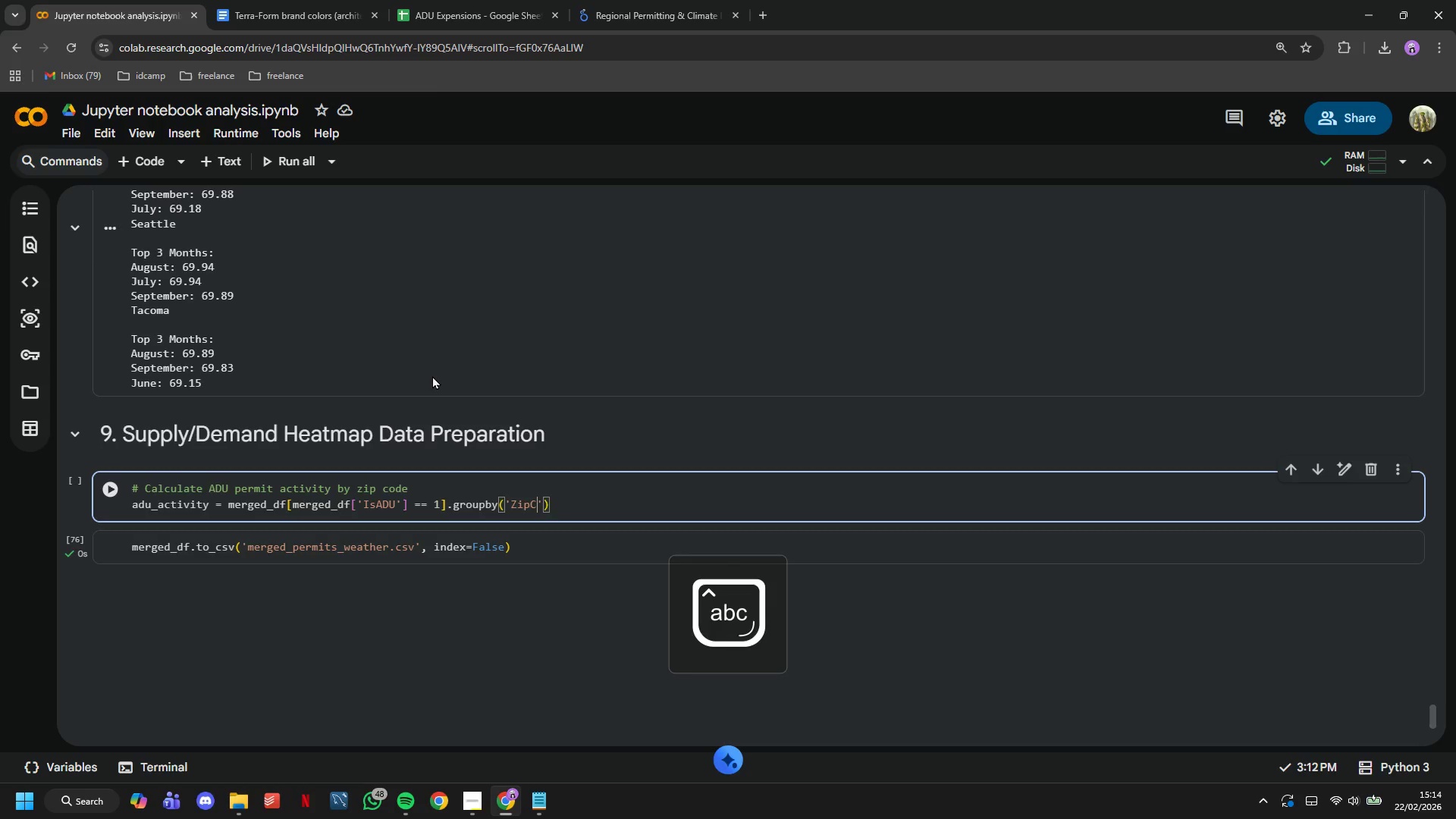 
key(ArrowRight)
 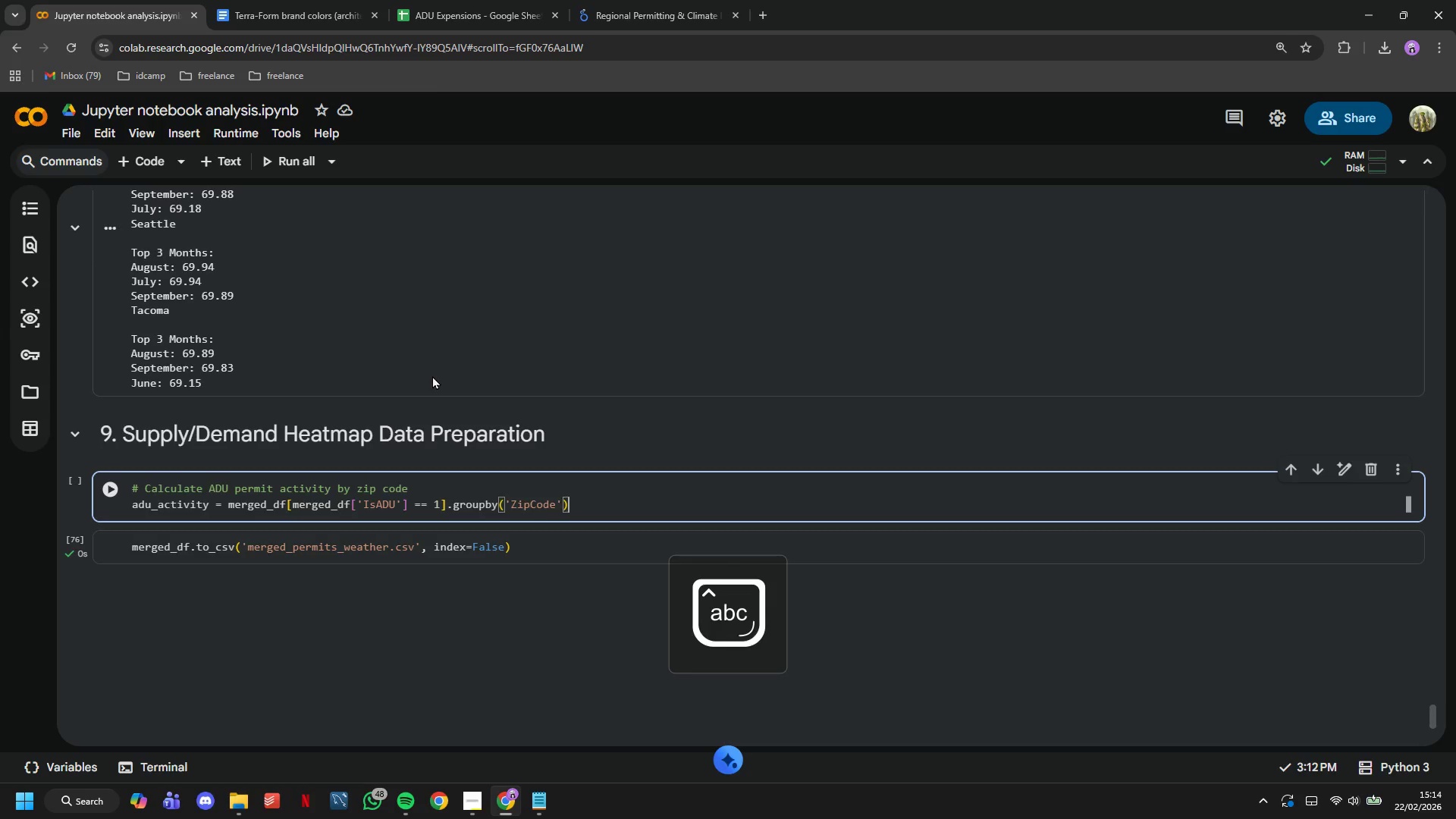 
key(ArrowRight)
 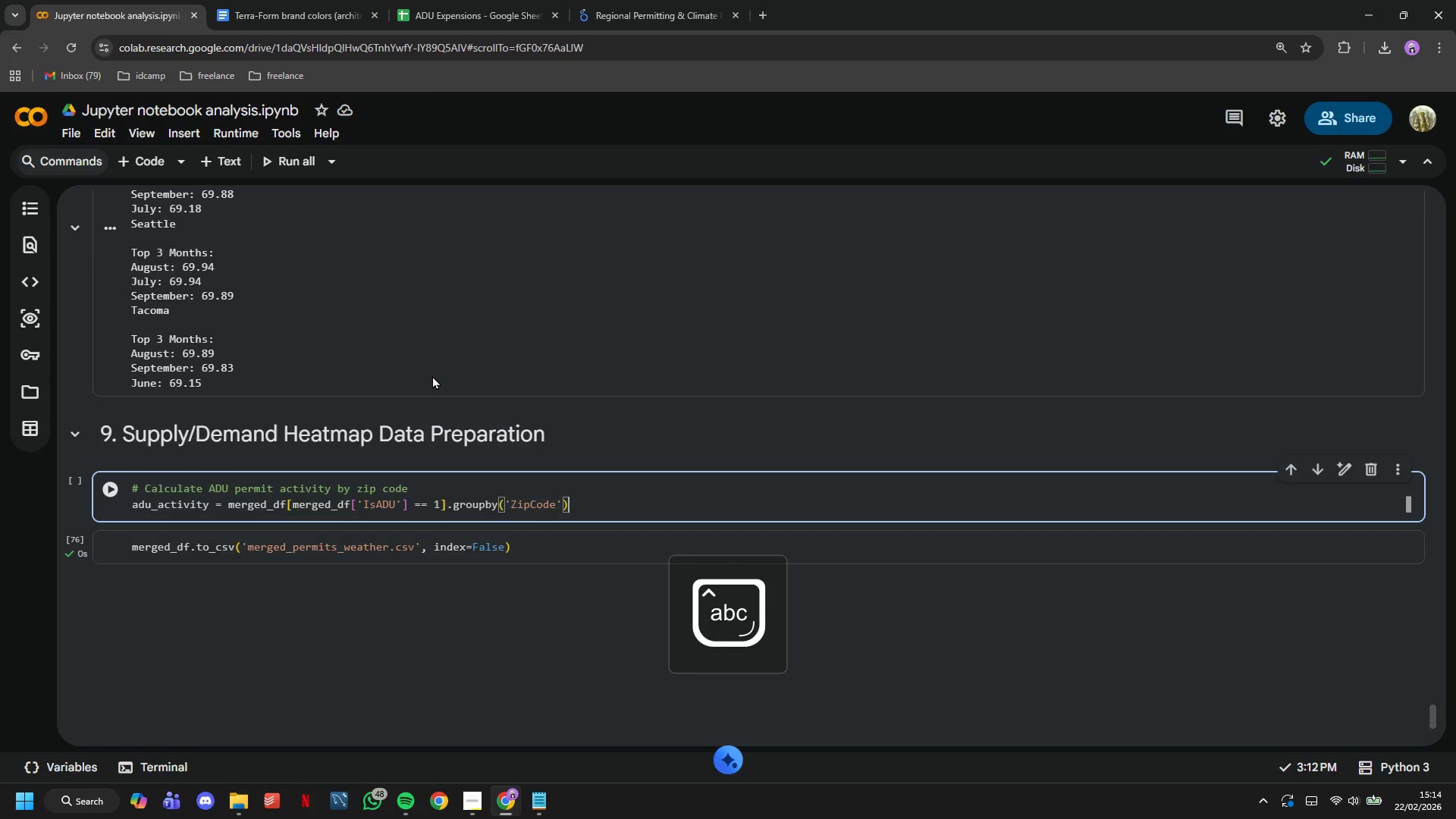 
type(.agg({)
 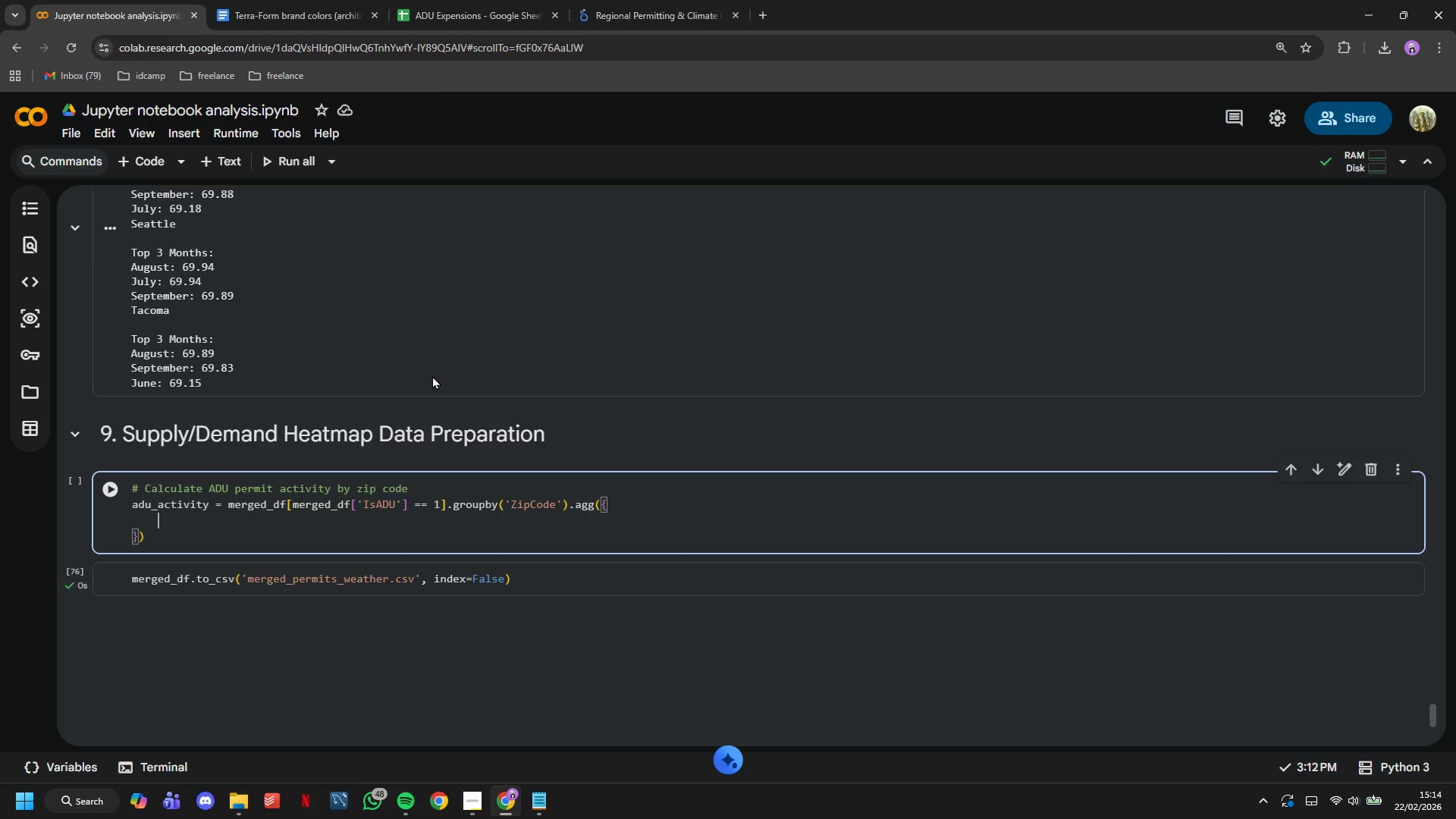 
 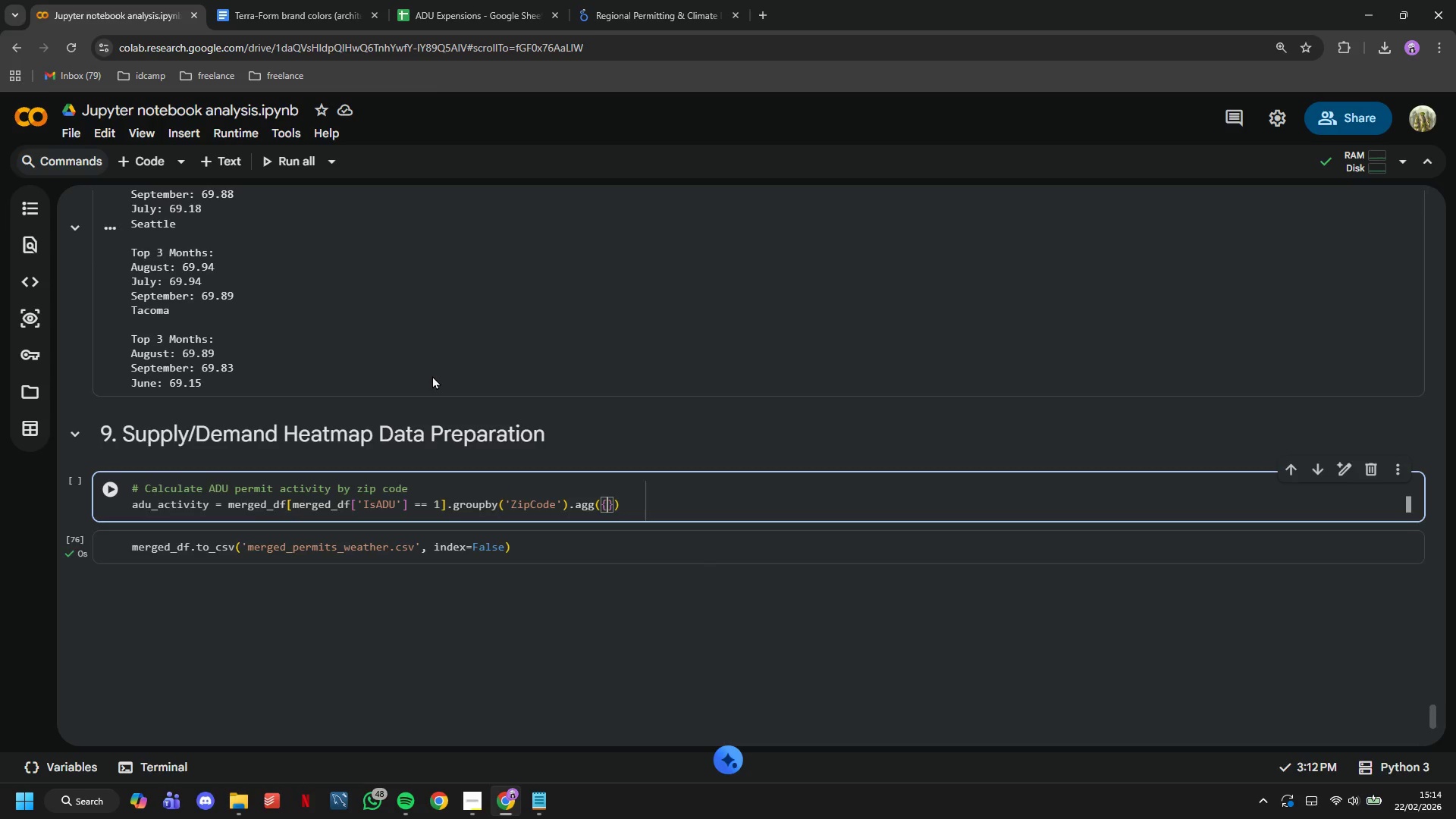 
key(Enter)
 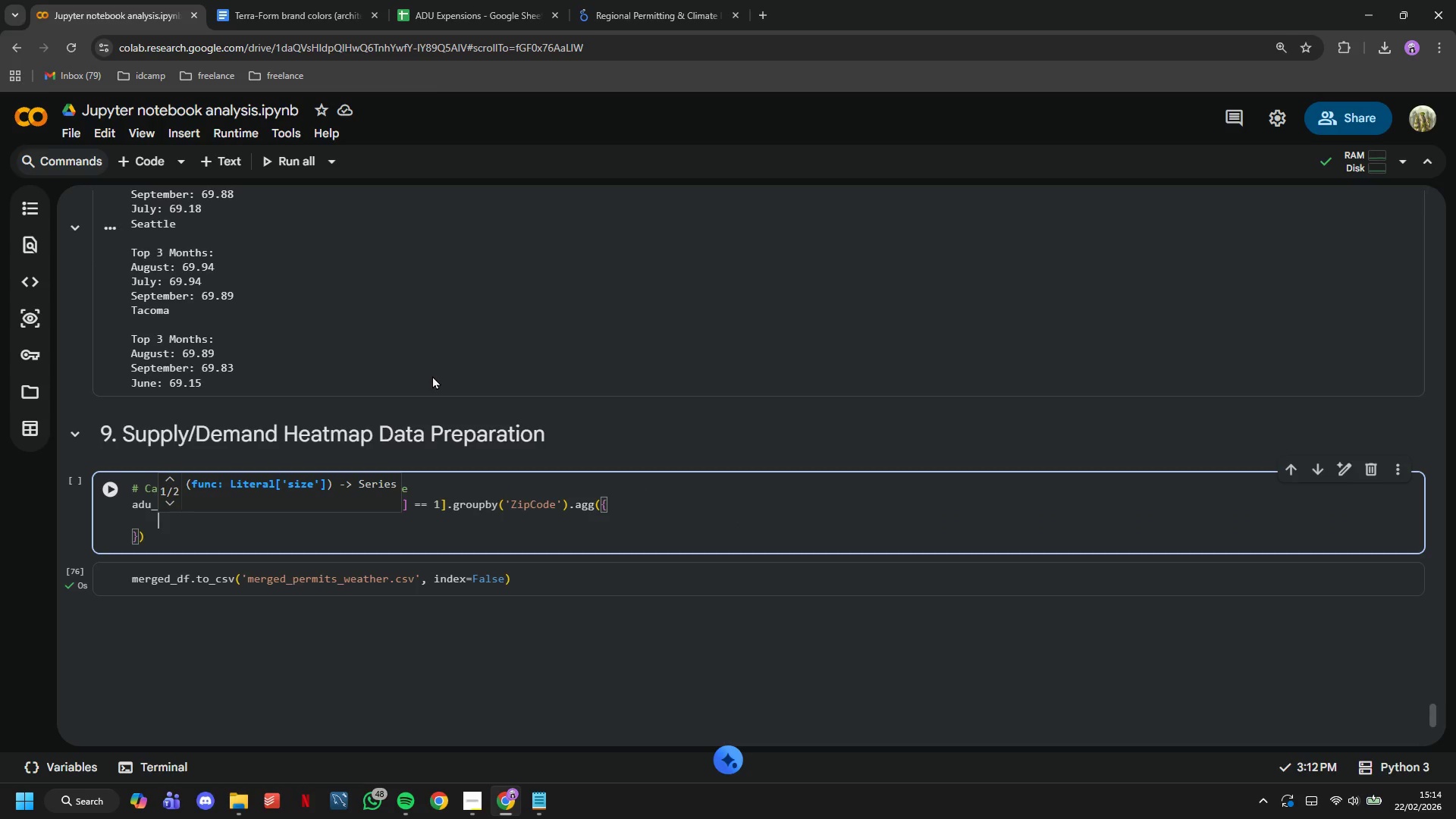 
type('PermitID)
 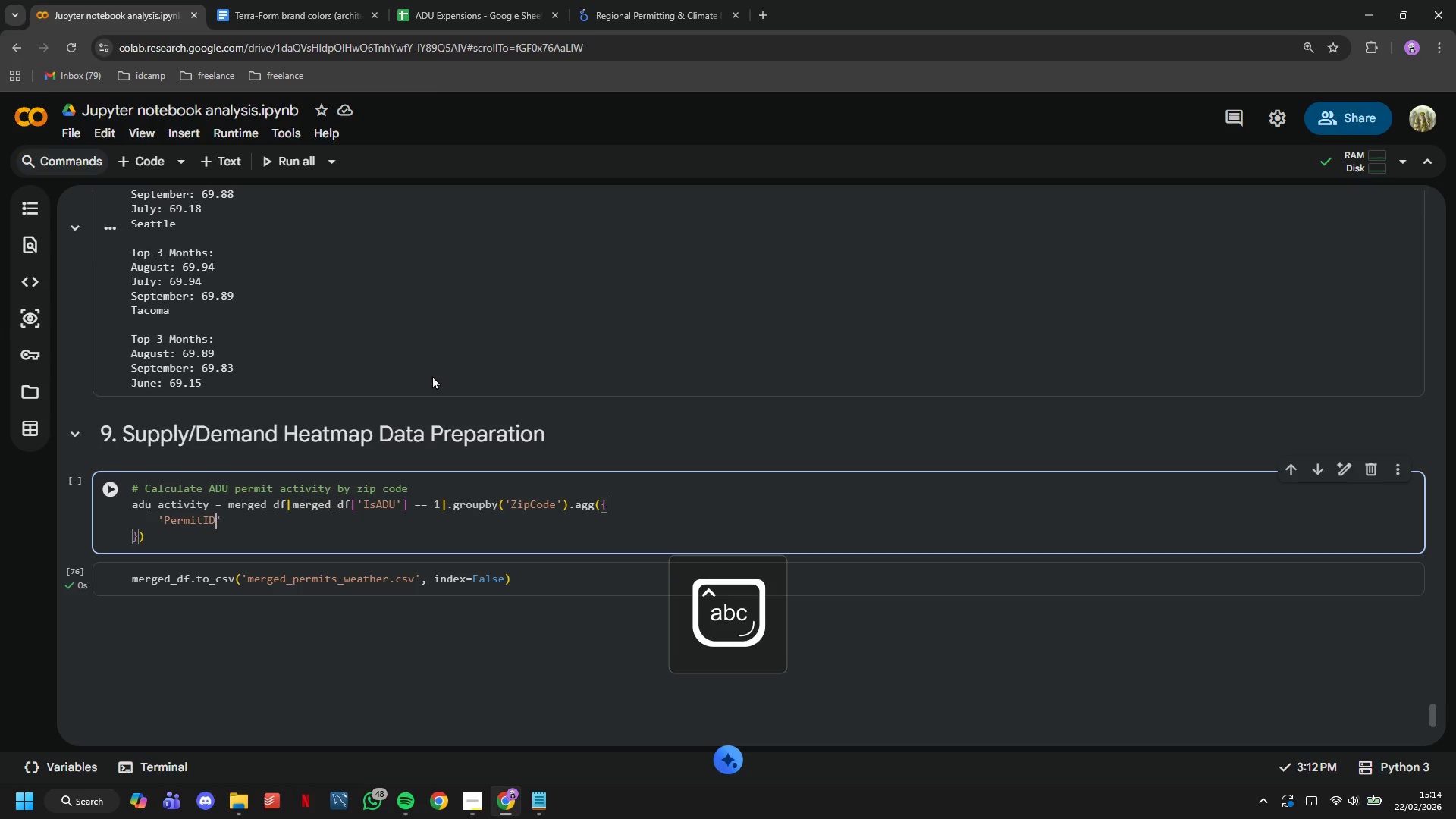 
key(ArrowRight)
 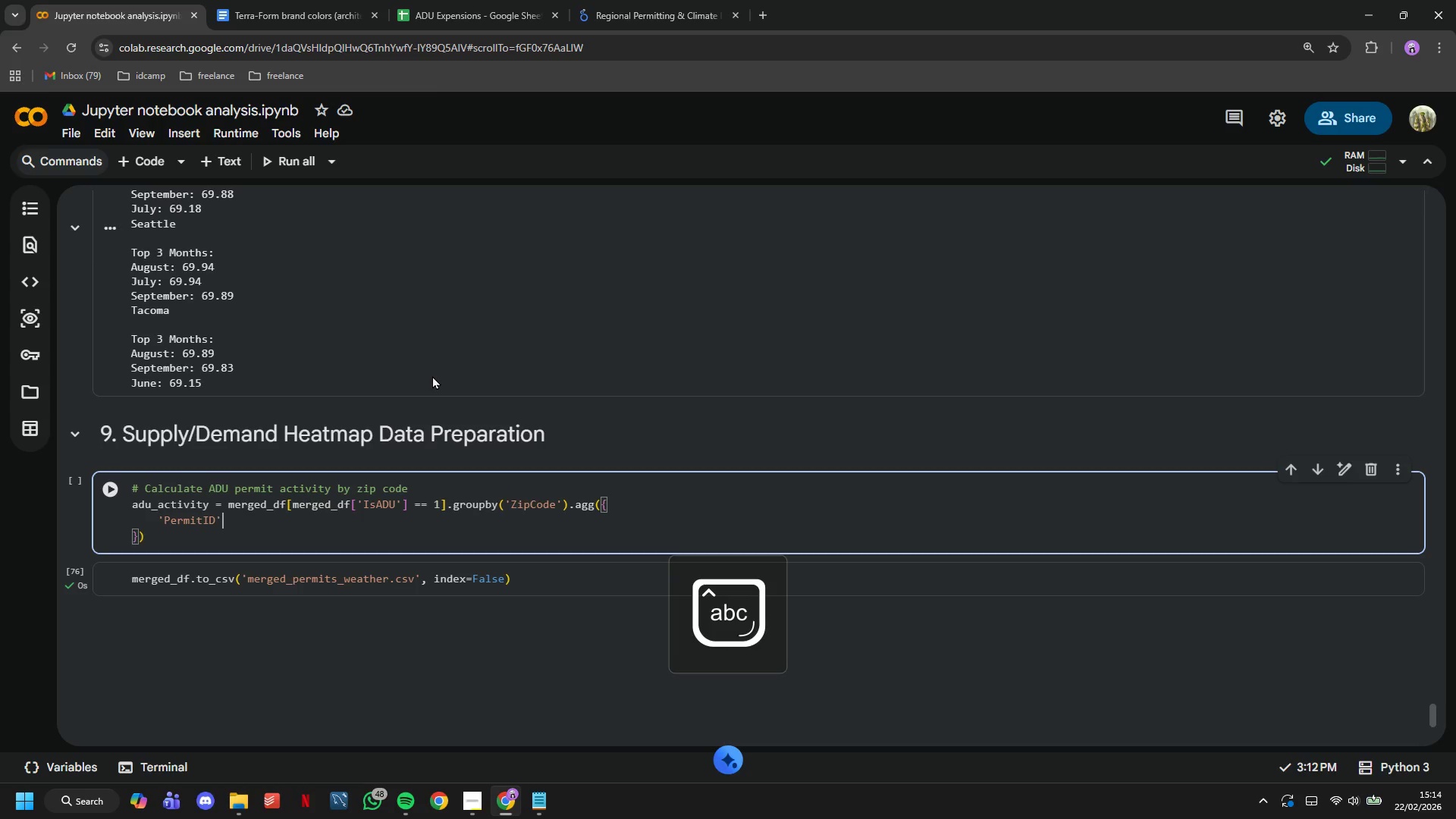 
type( : 'count)
 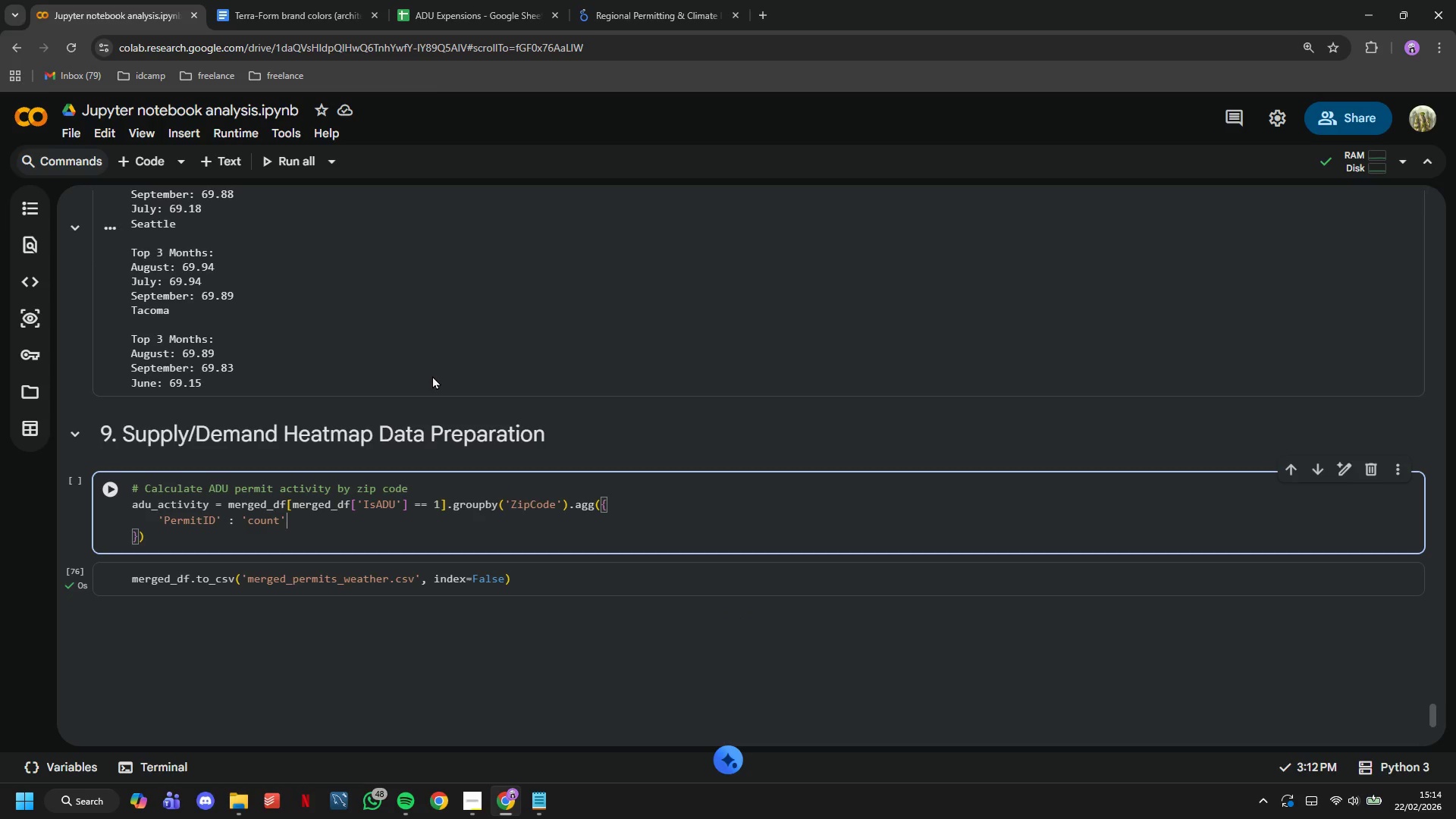 
 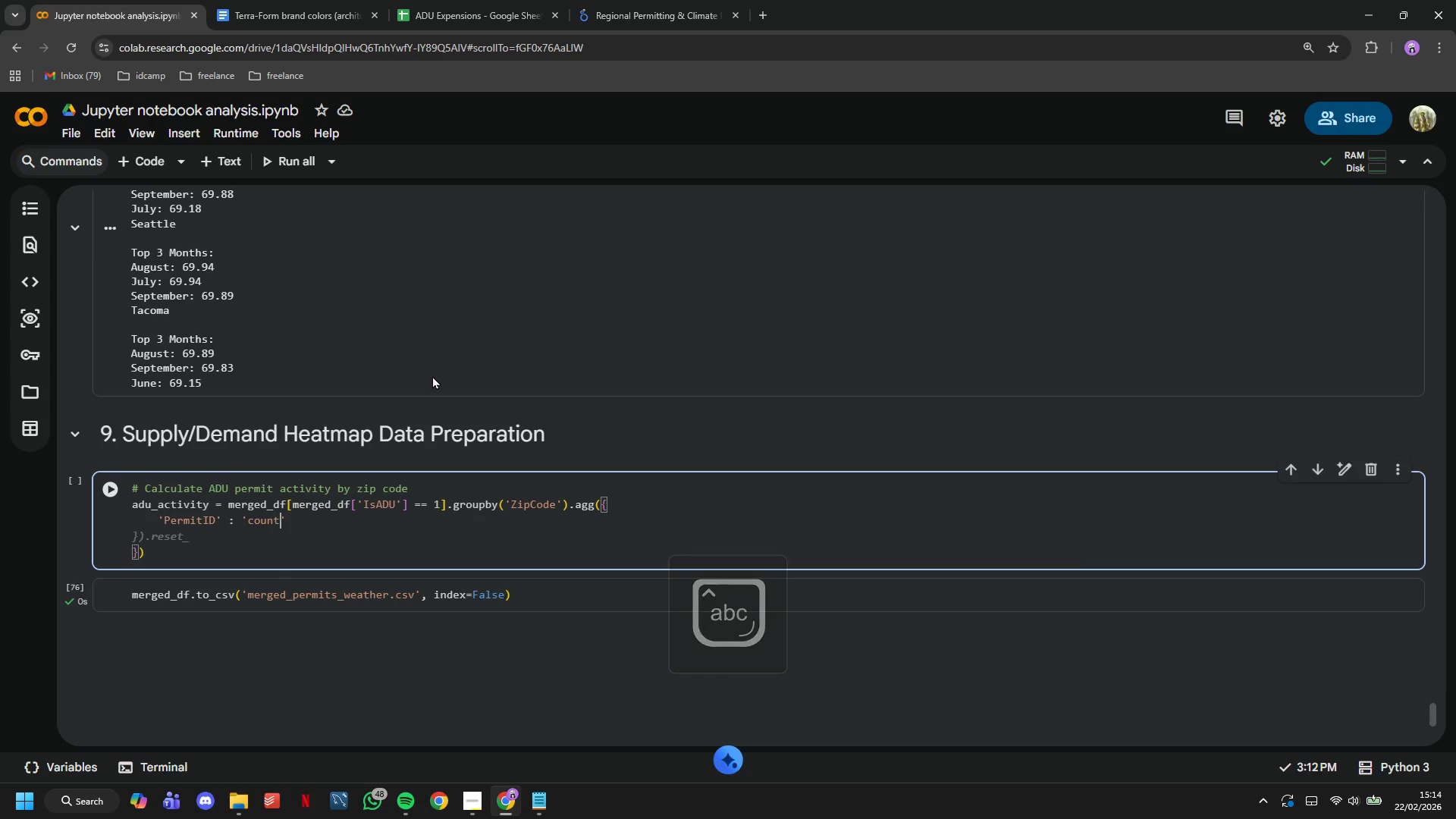 
key(ArrowRight)
 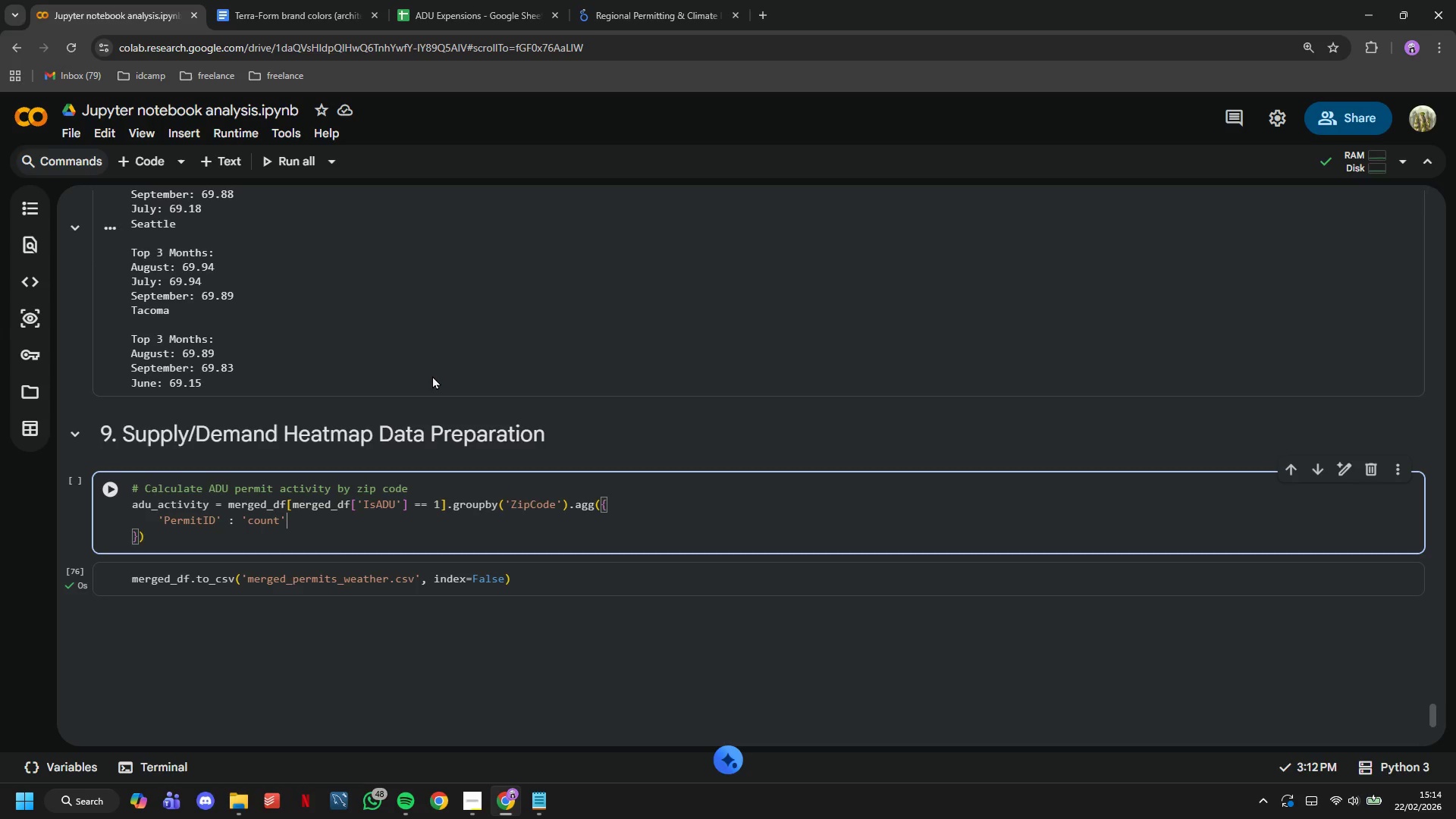 
key(Comma)
 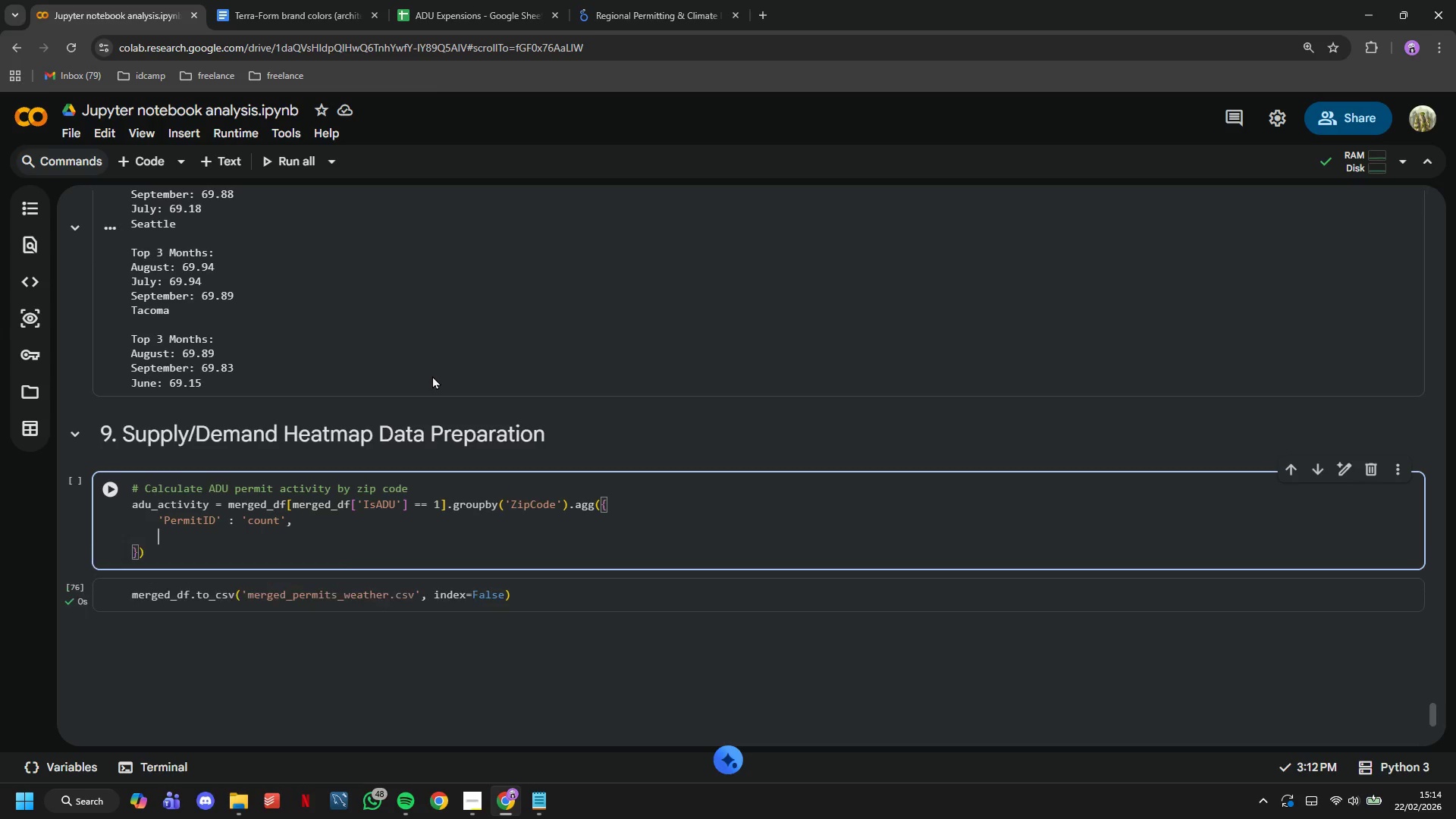 
key(Enter)
 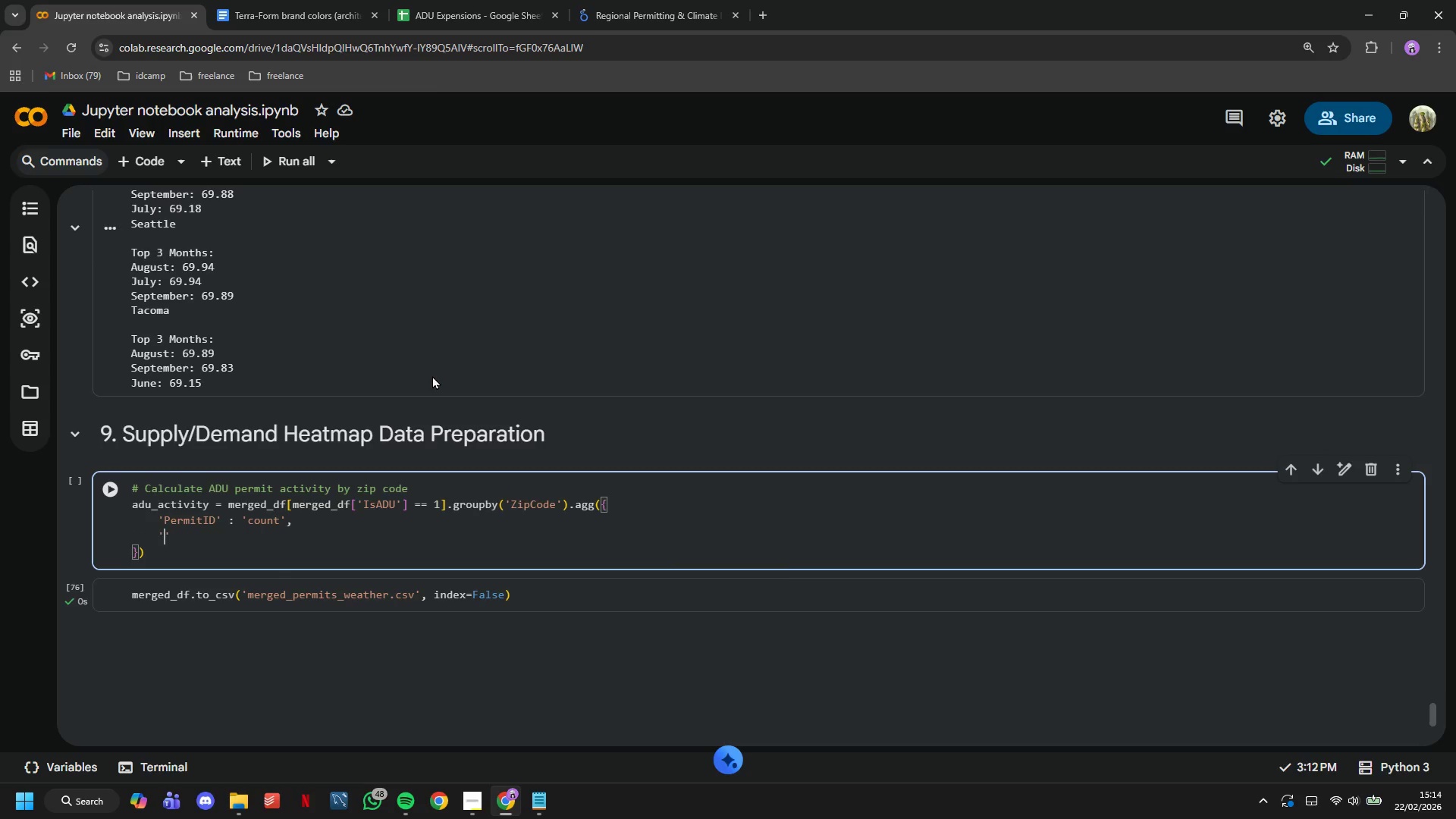 
type('Municipality)
 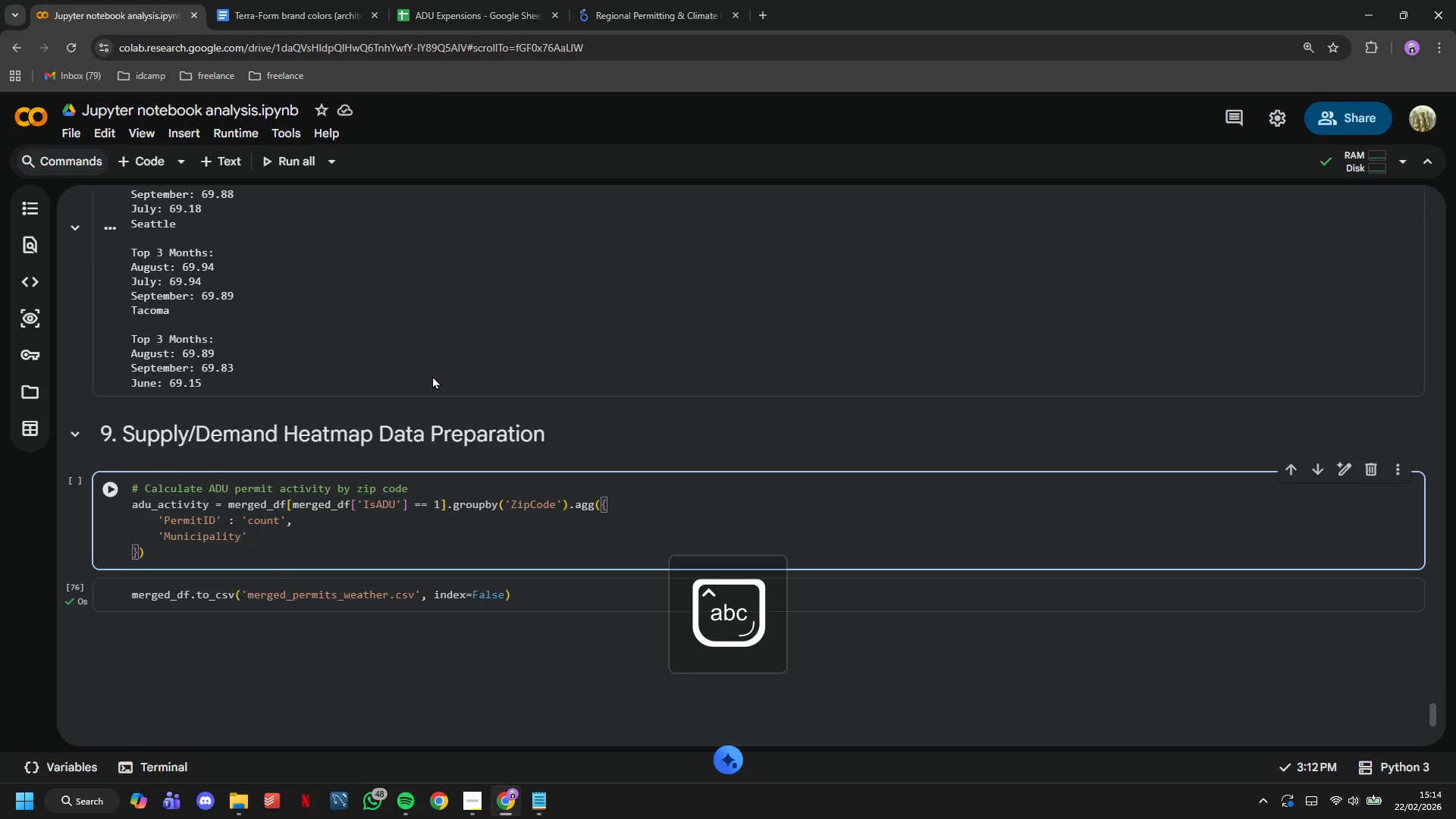 
key(ArrowRight)
 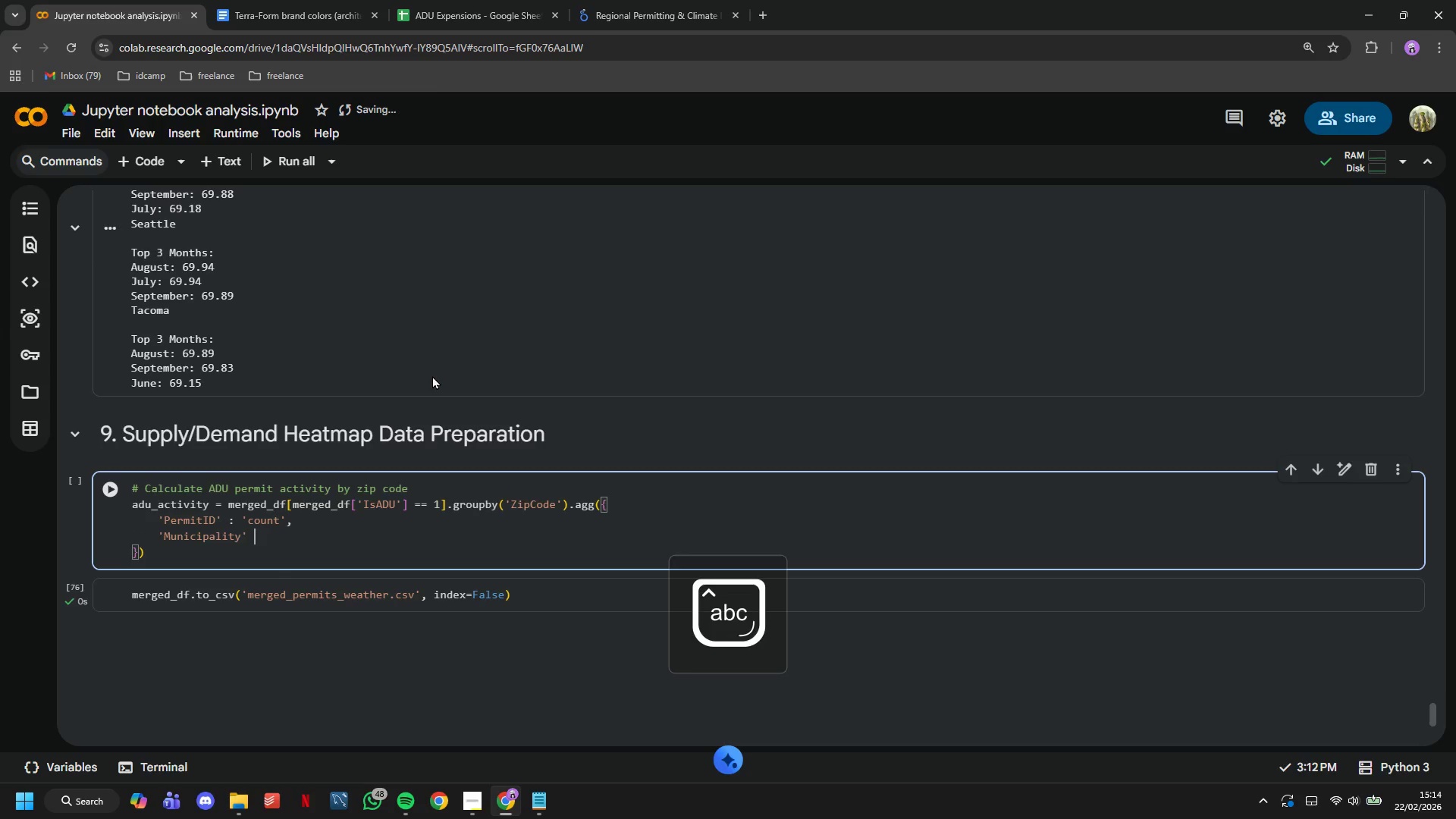 
type( : 'first)
 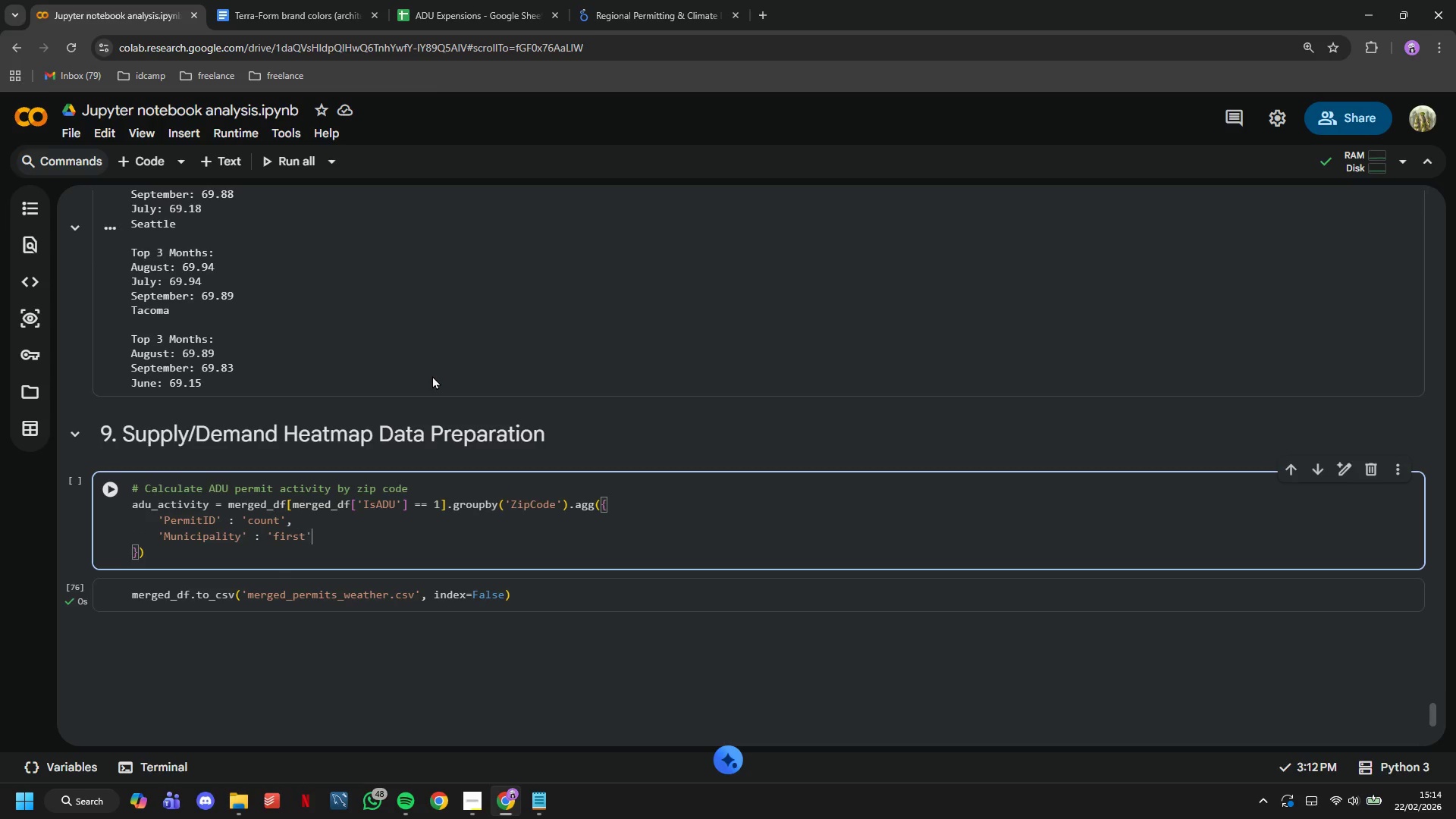 
key(ArrowRight)
 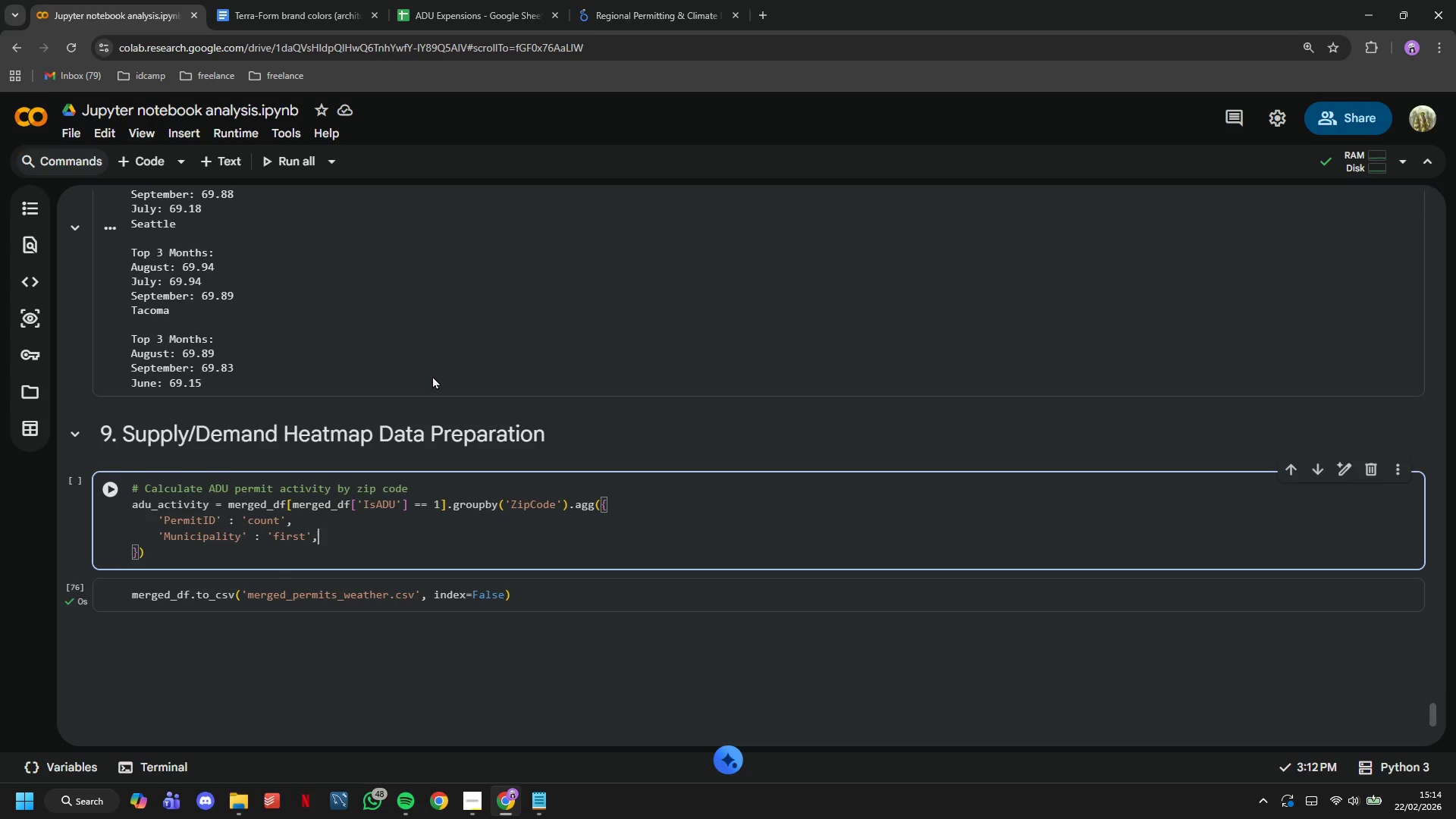 
key(Comma)
 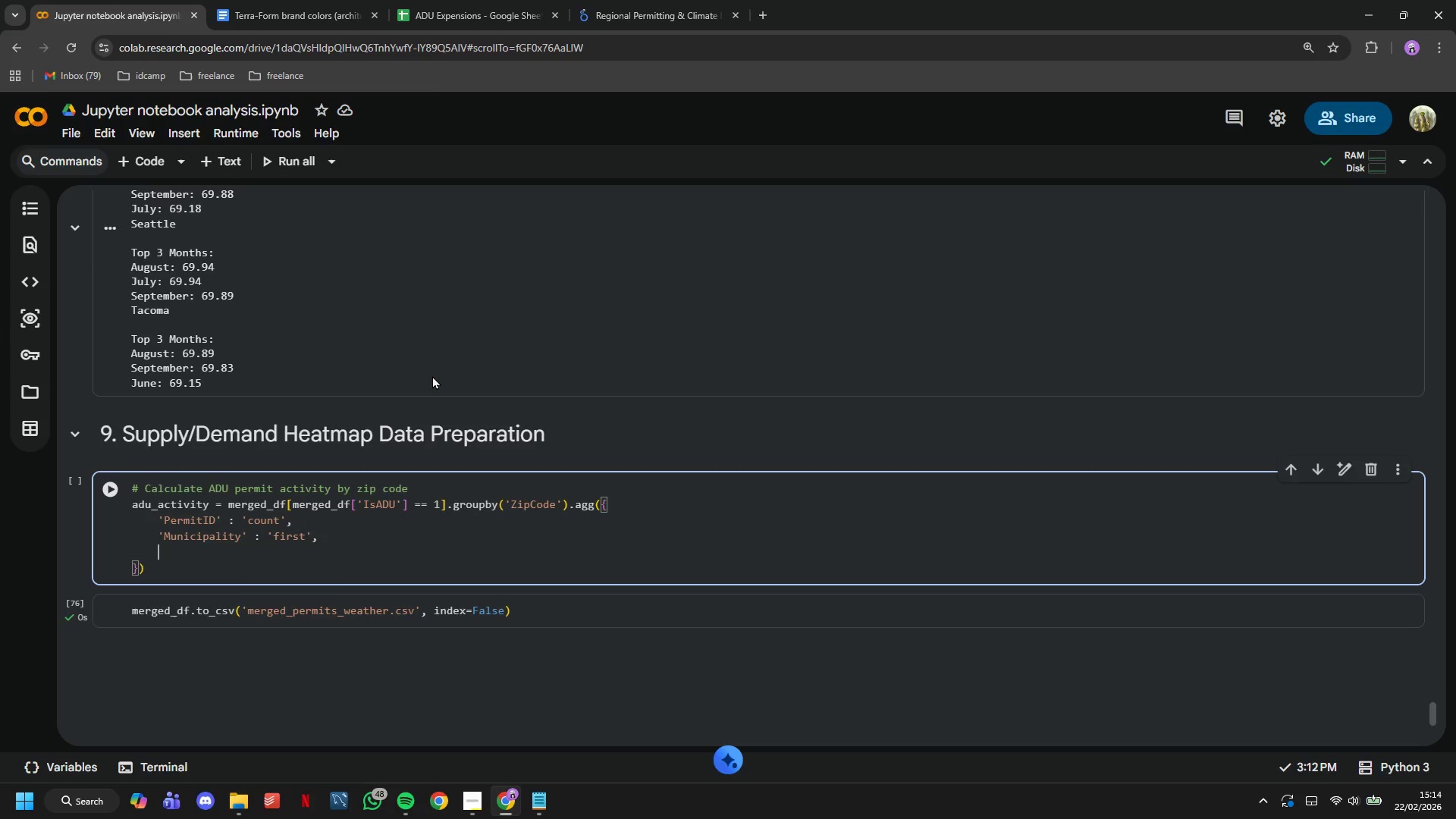 
key(Enter)
 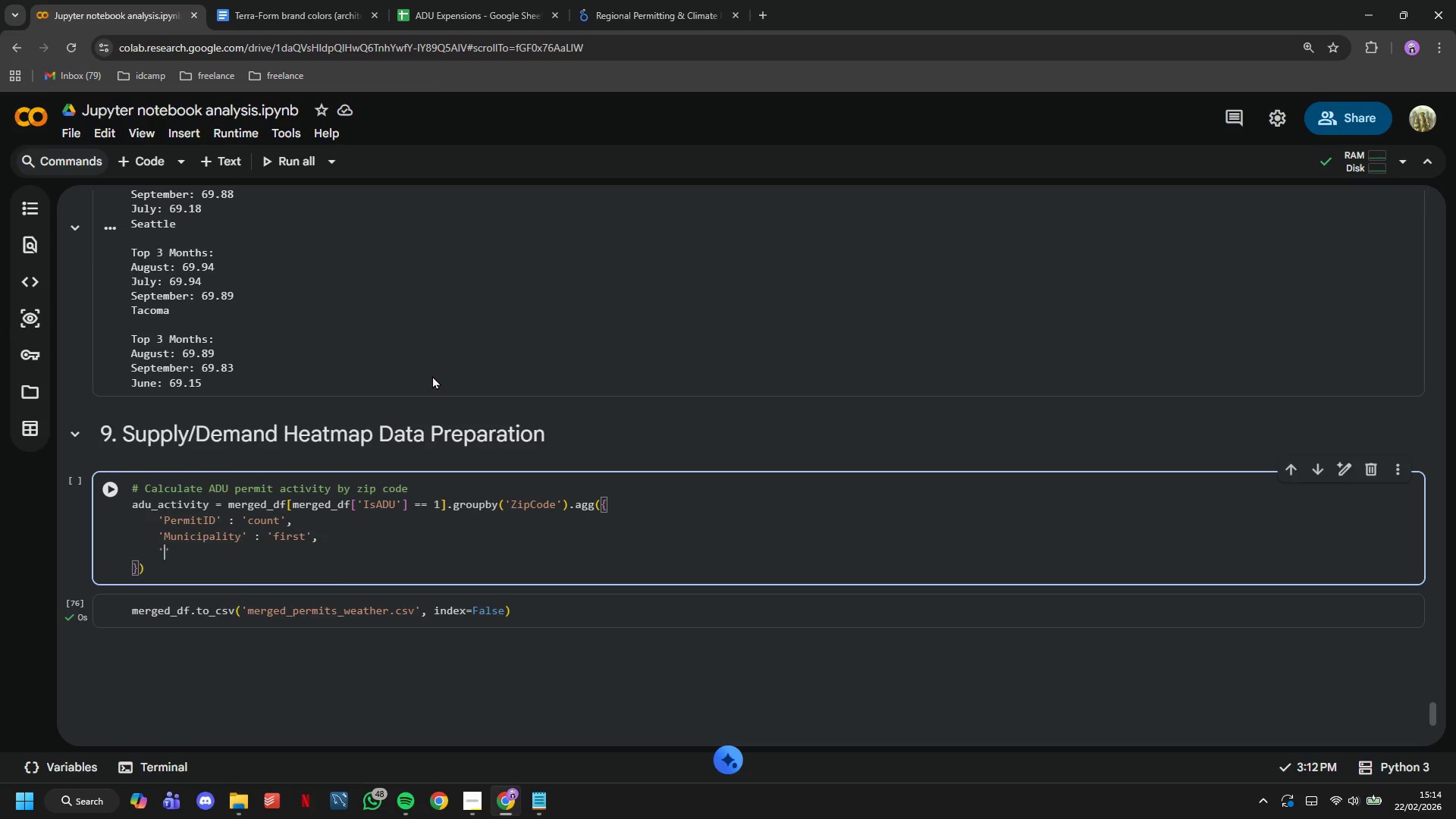 
key(Quote)
 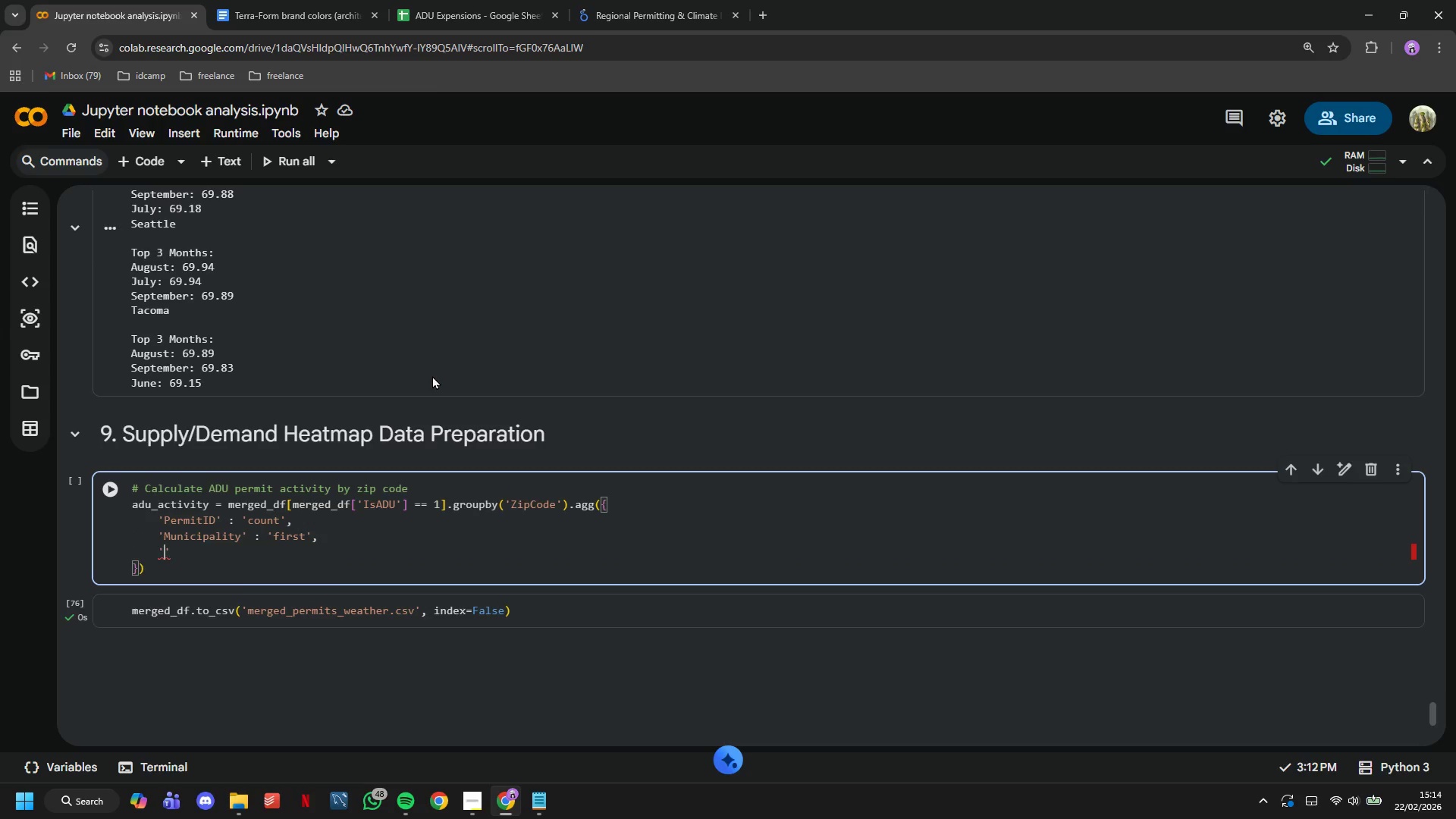 
key(Backspace)
 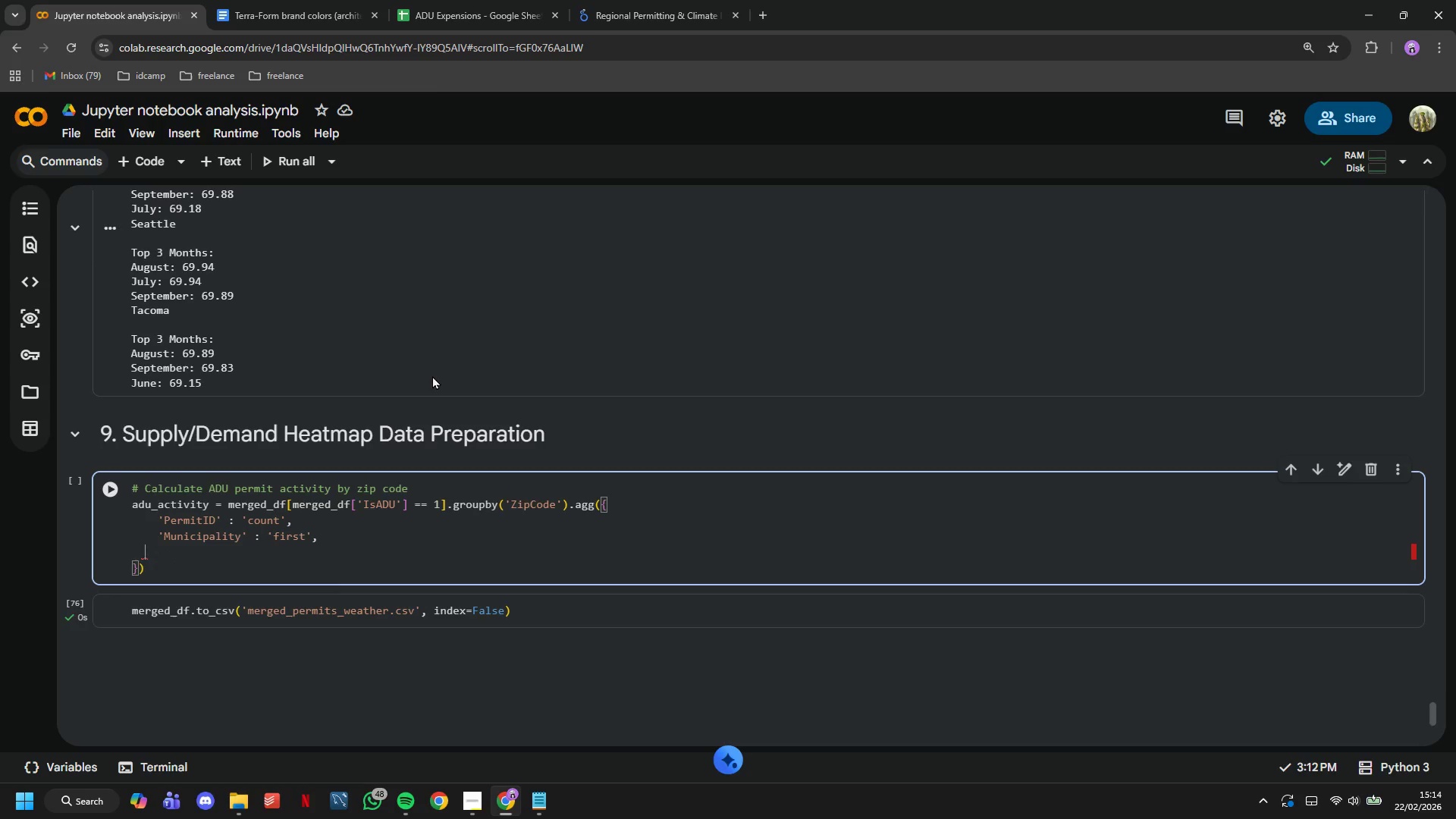 
key(Backspace)
 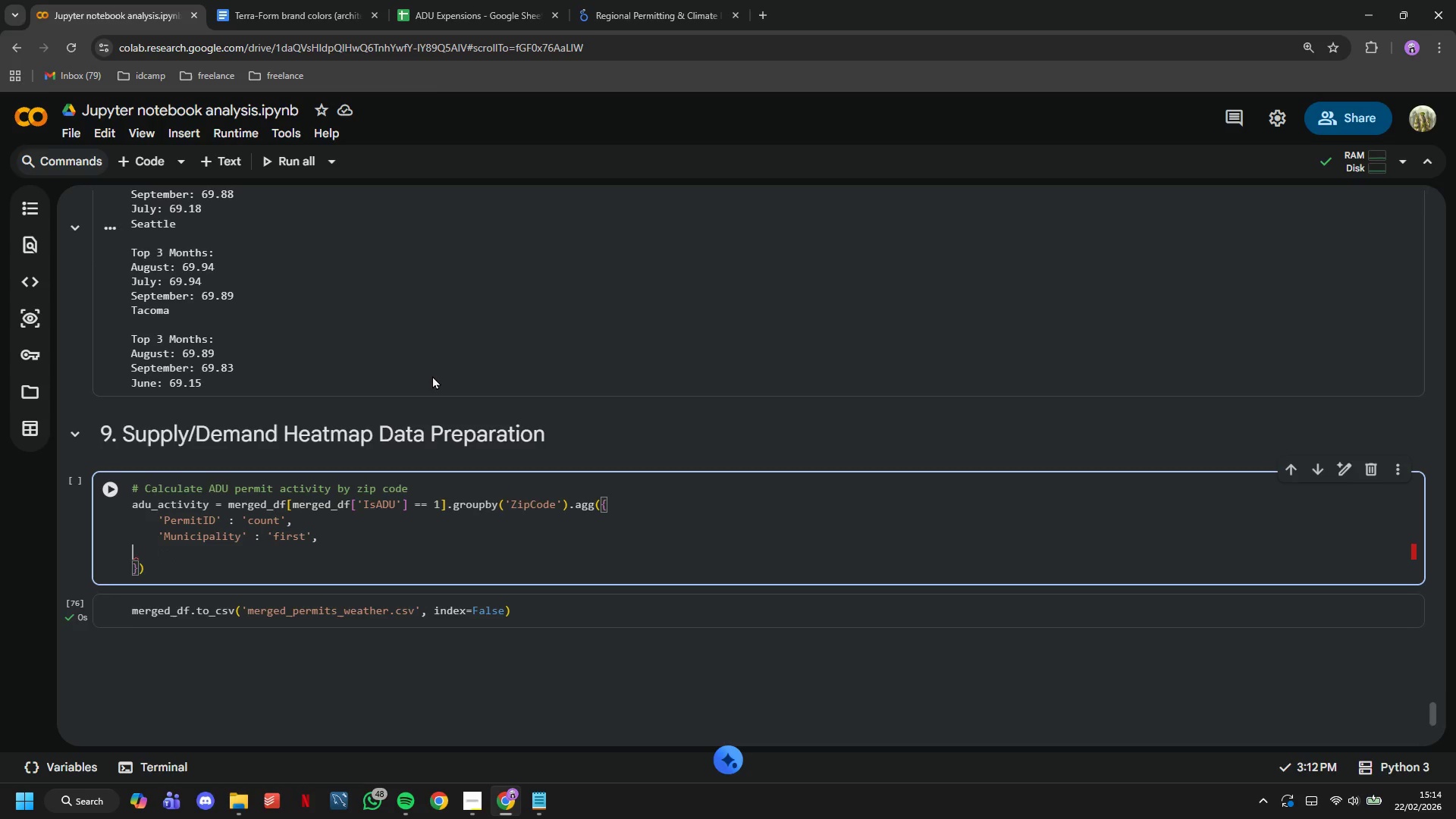 
key(Backspace)
 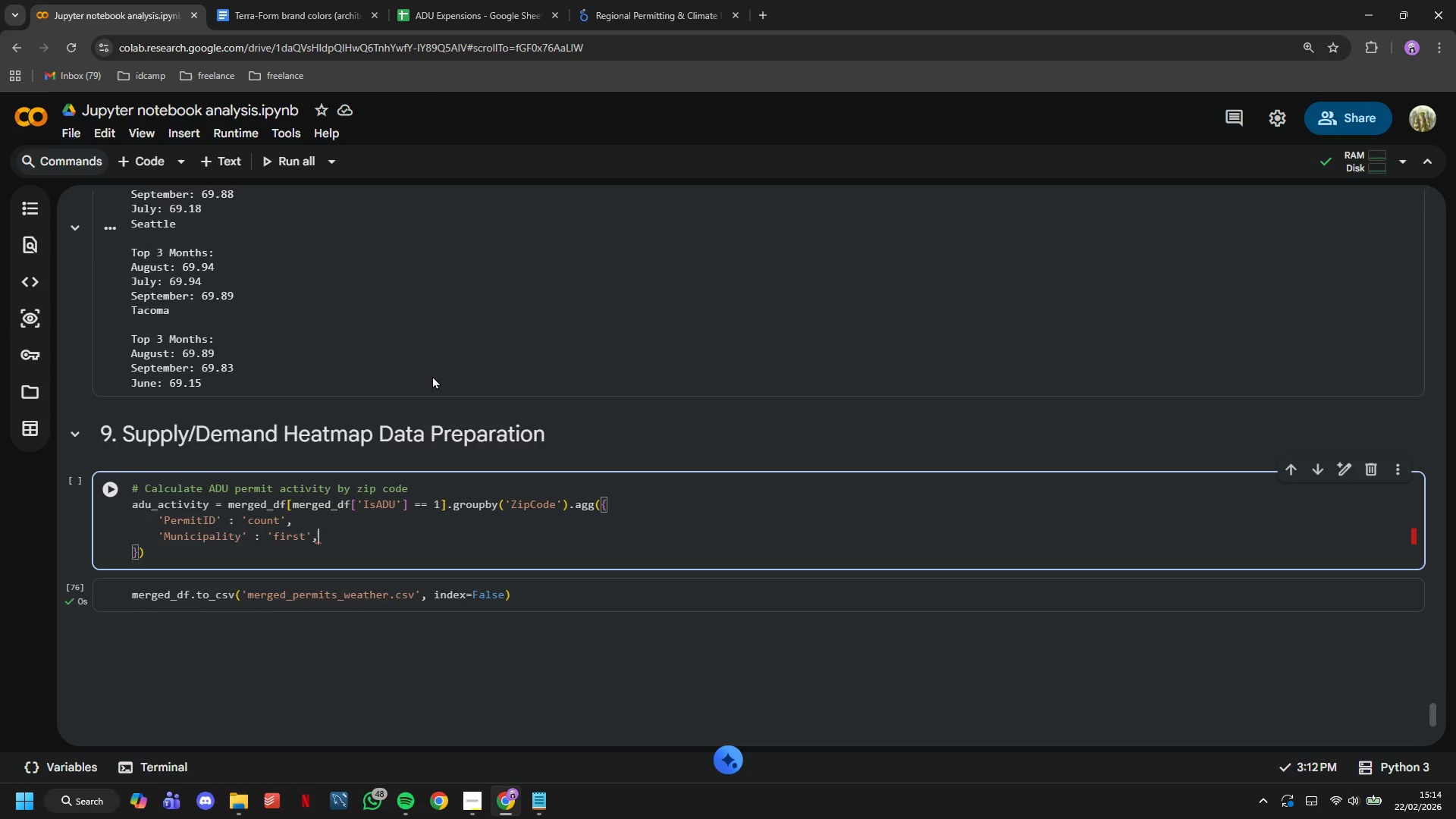 
key(Backspace)
 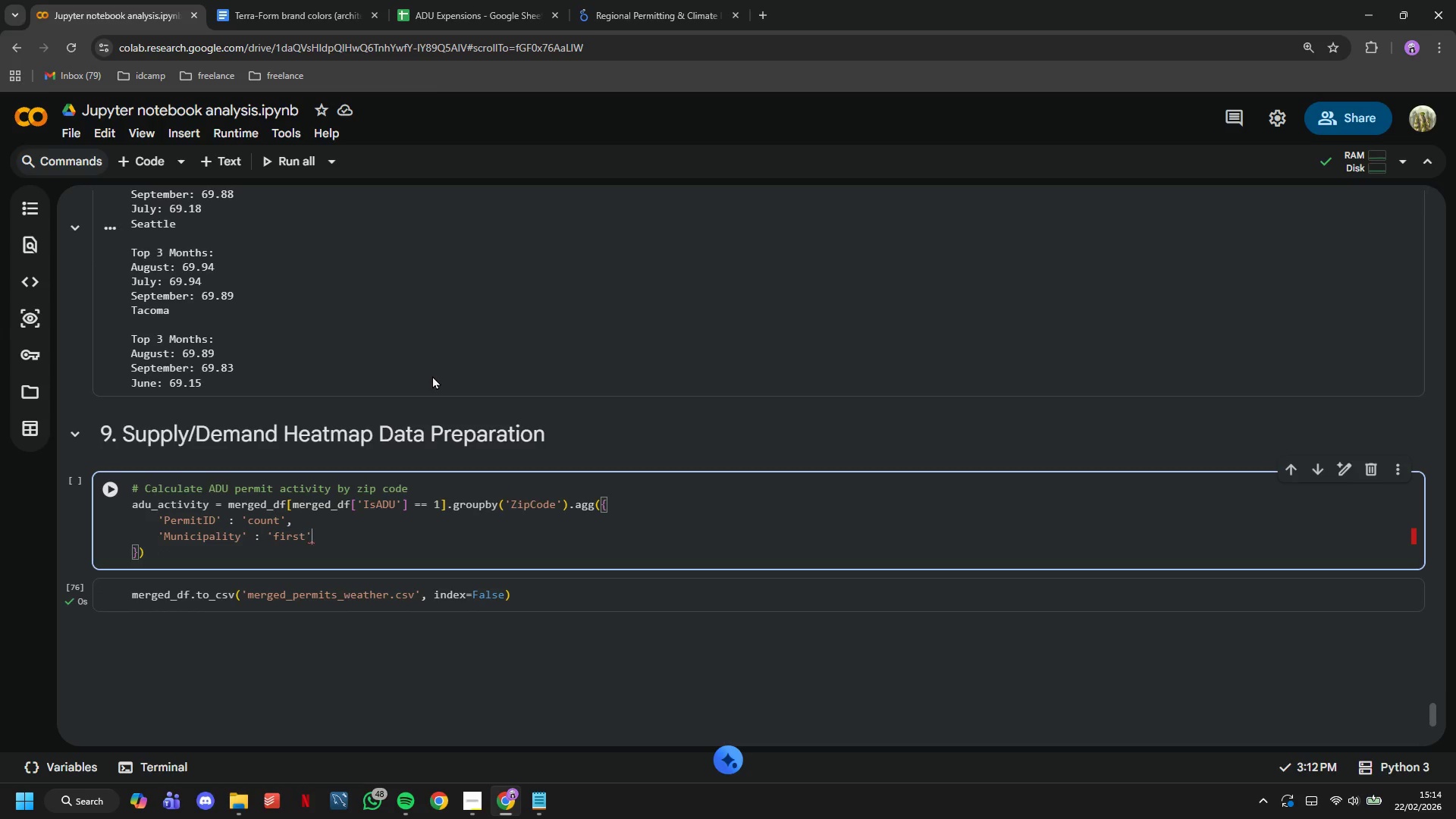 
key(Backspace)
 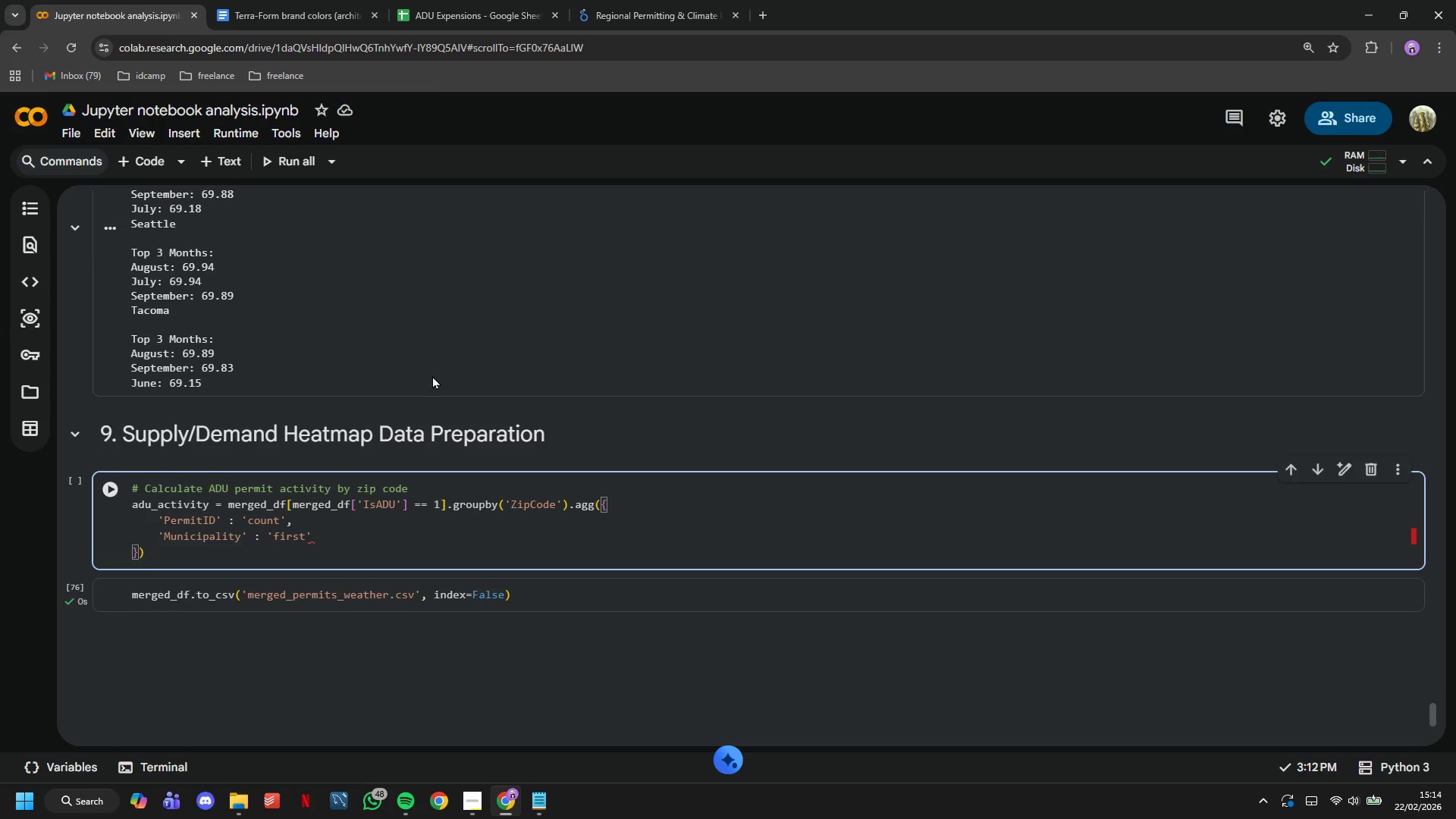 
key(ArrowDown)
 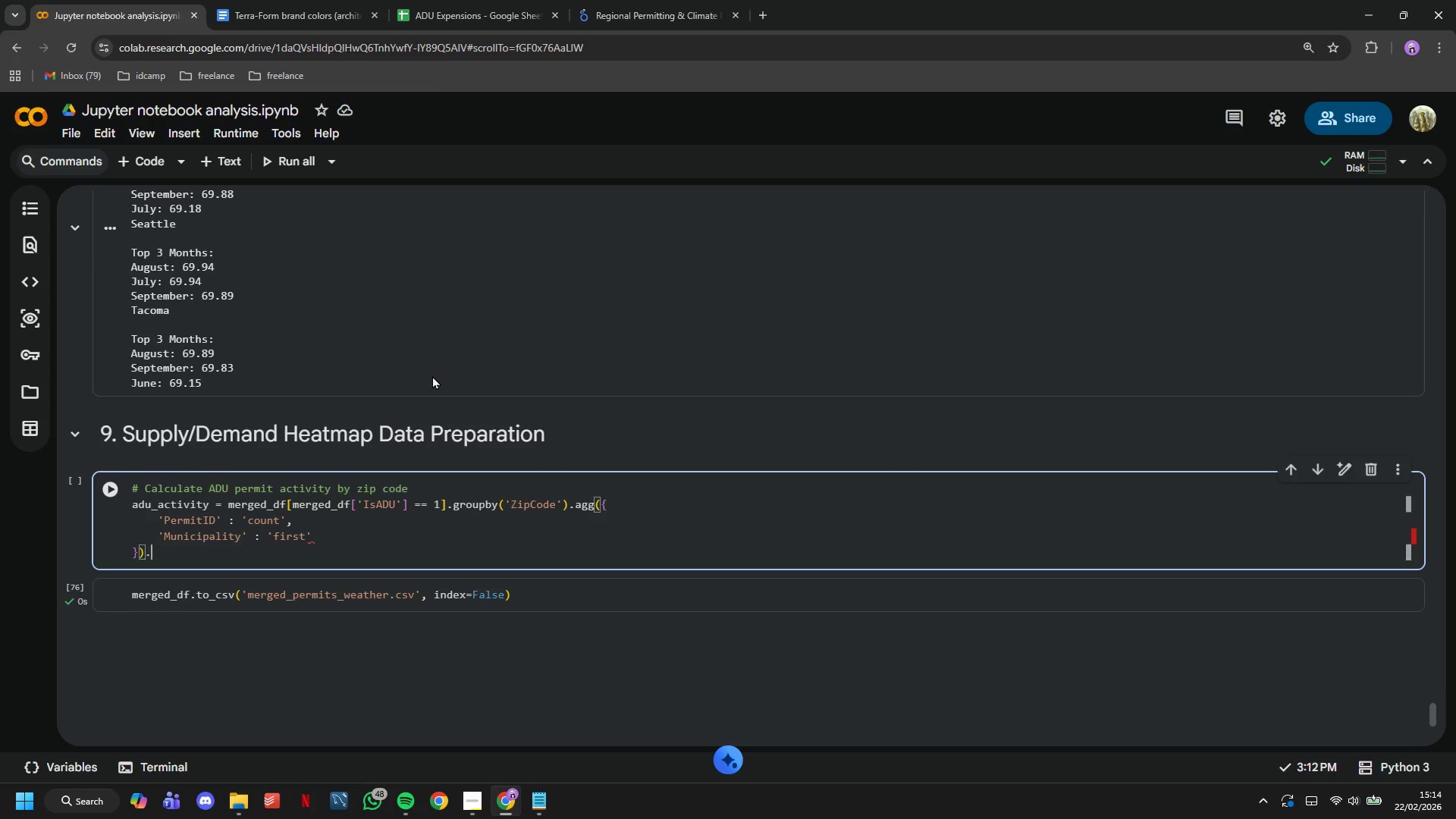 
type(.reset_index()
 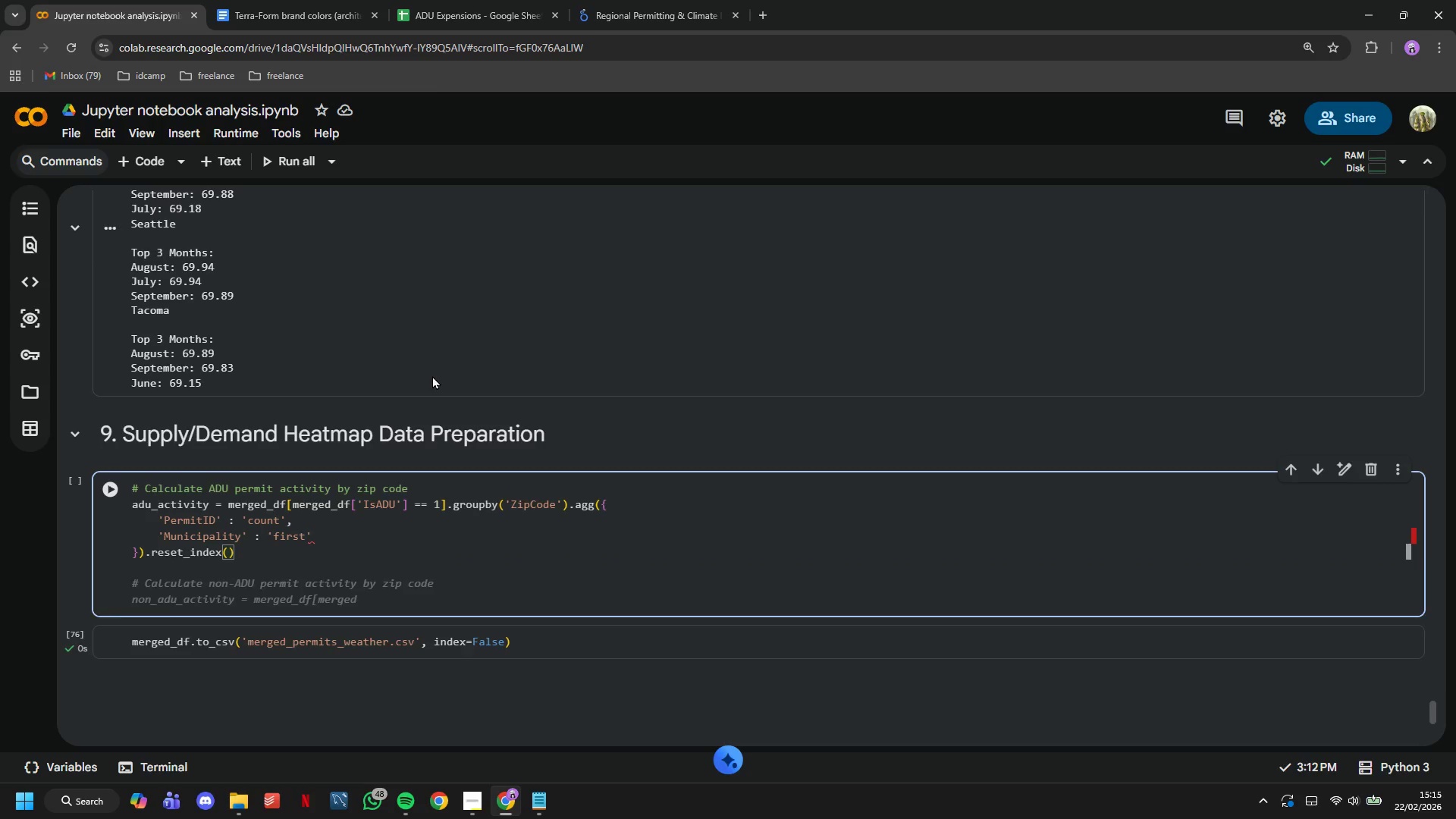 
 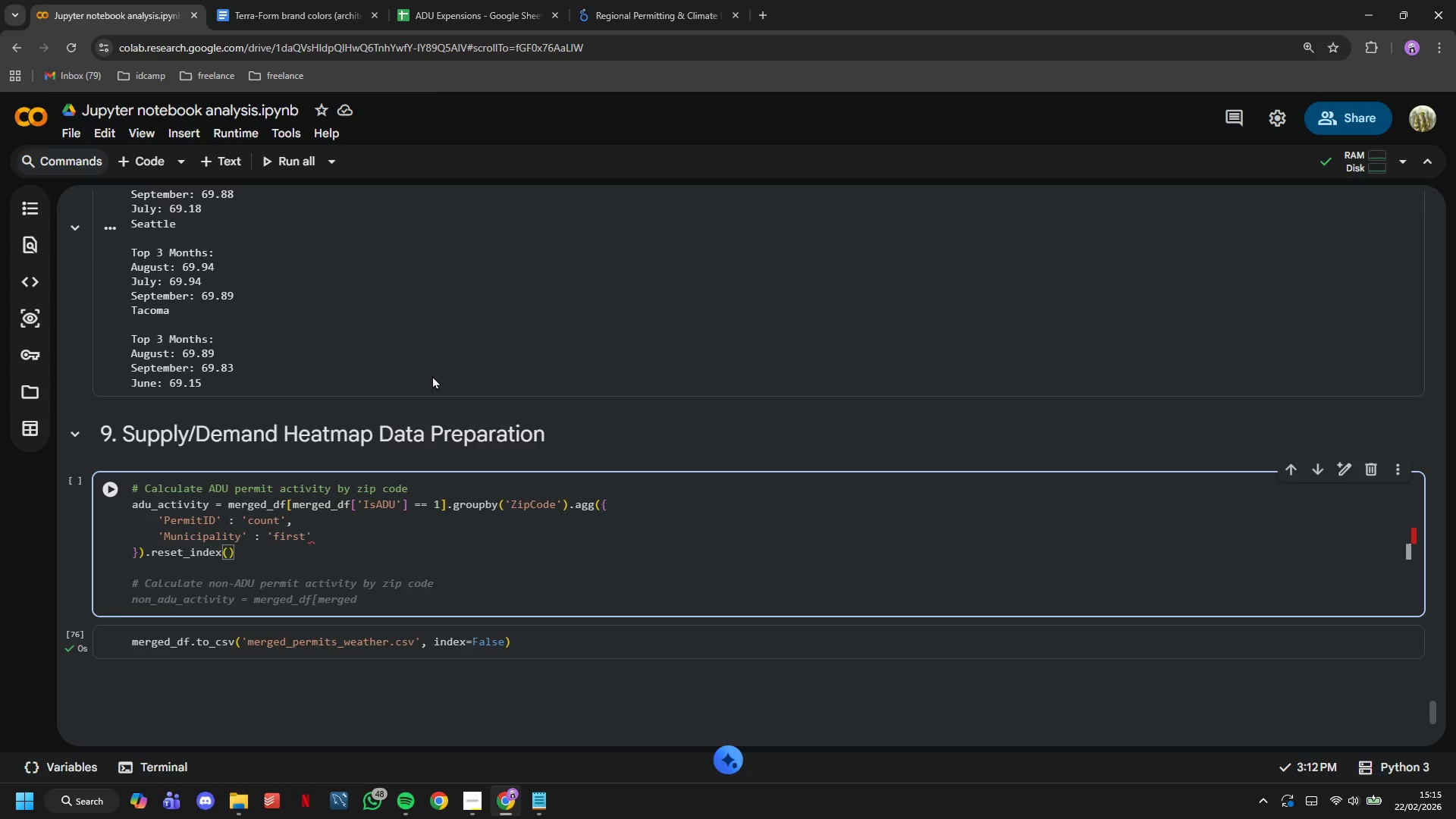 
key(ArrowRight)
 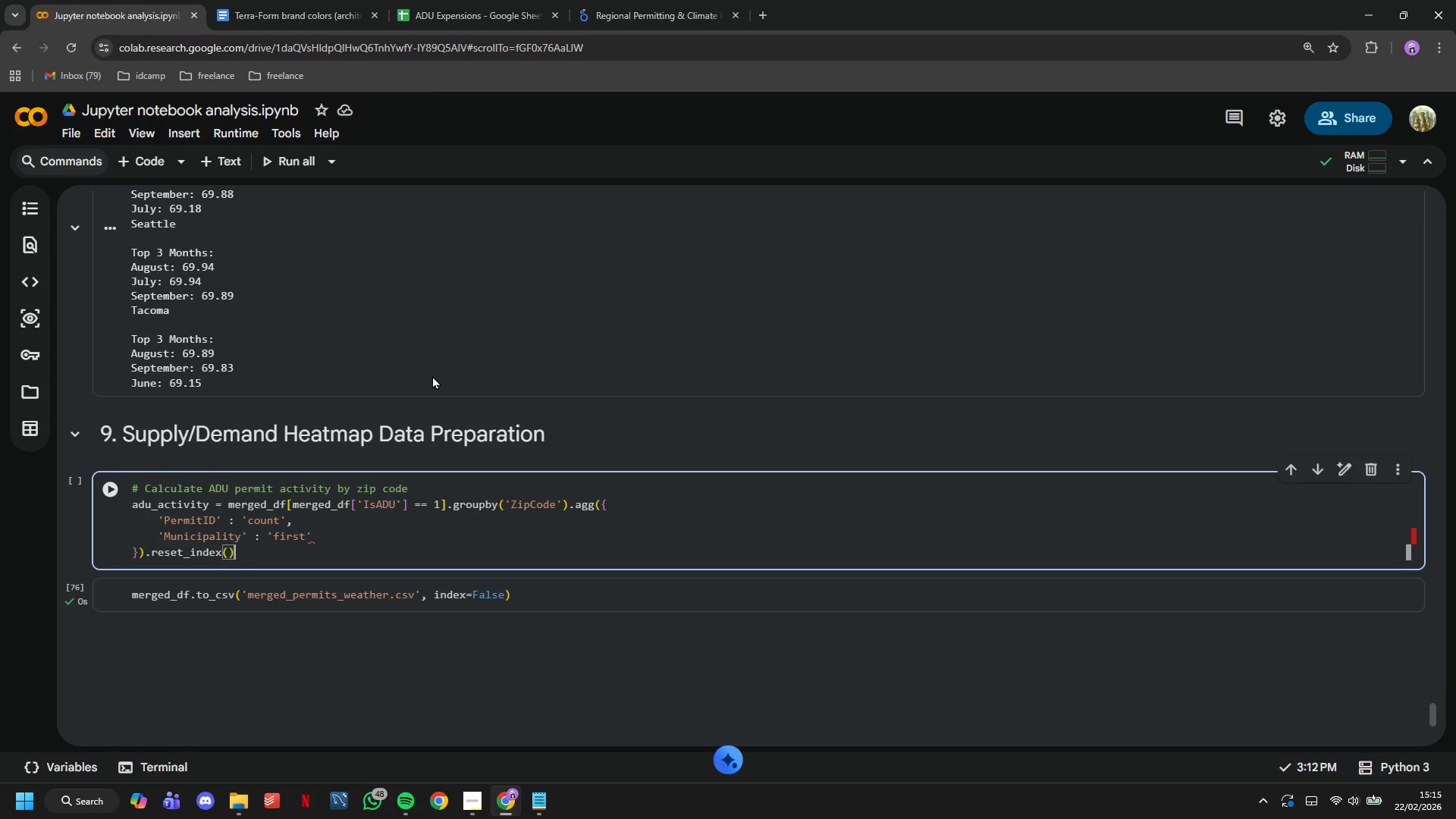 
key(Enter)
 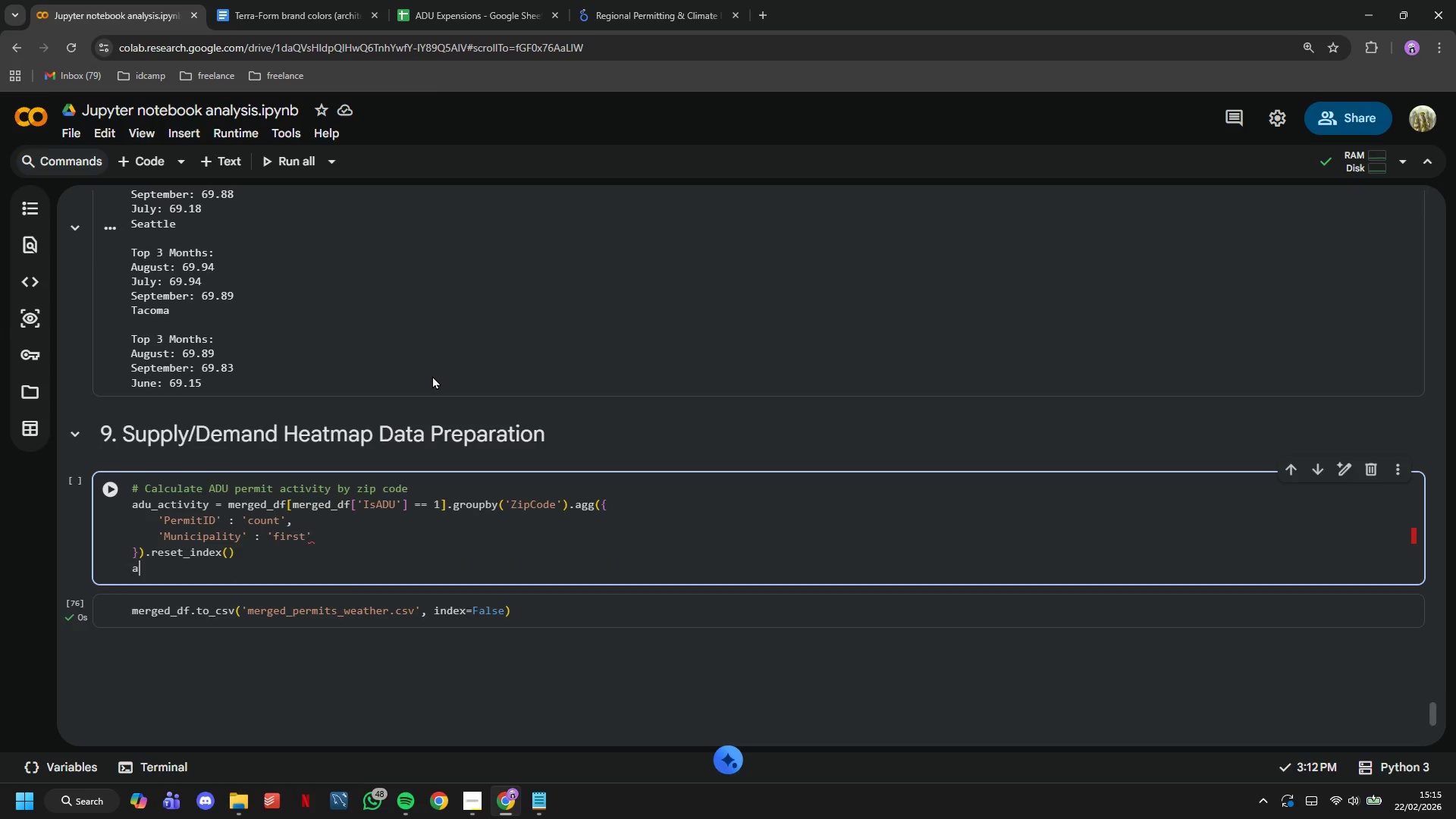 
type(adu_activity = adu_activity.rename(columns -)
 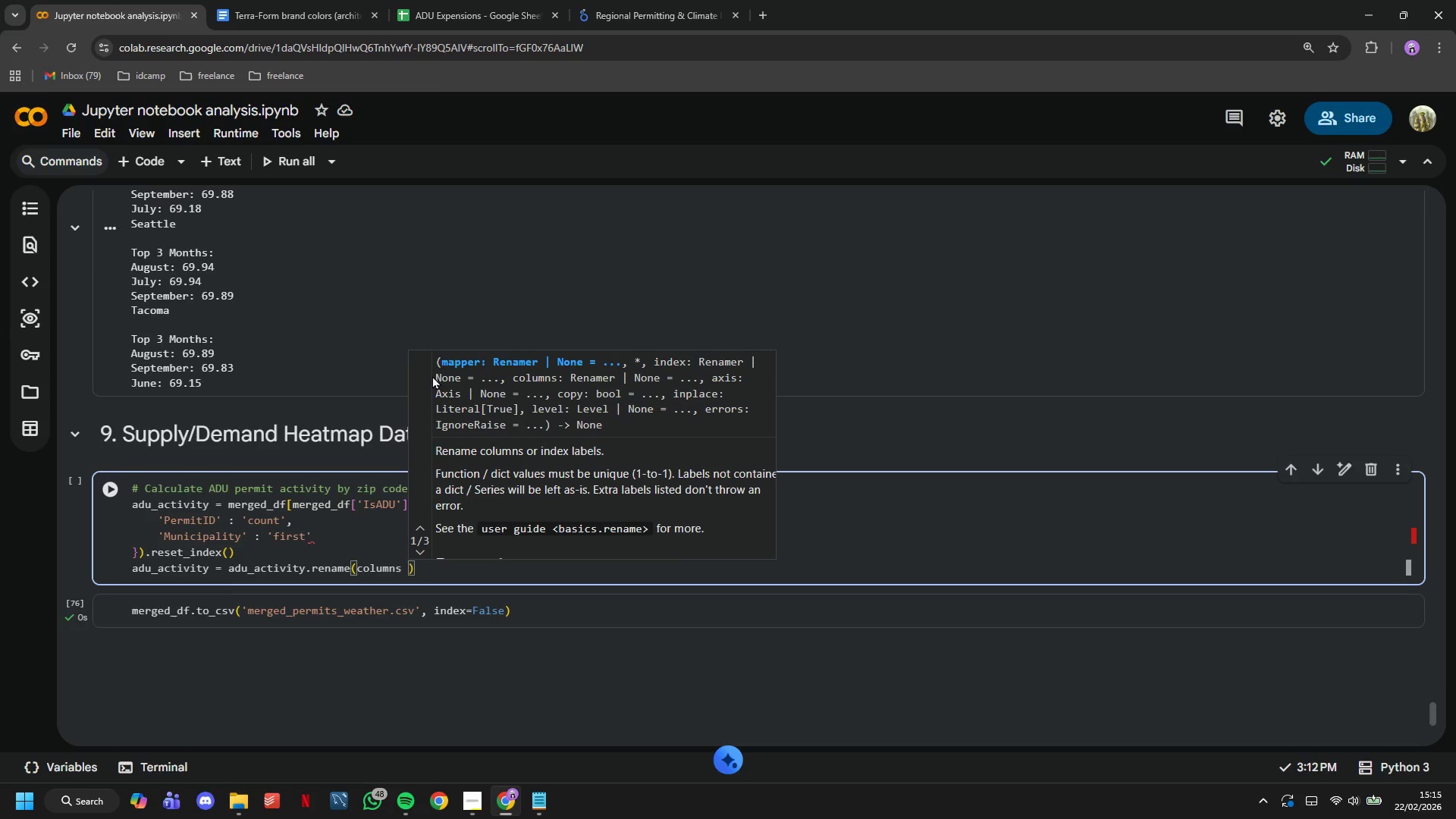 
key(Backspace)
key(Backspace)
type(={'O)
key(Backspace)
type(PermitID)
 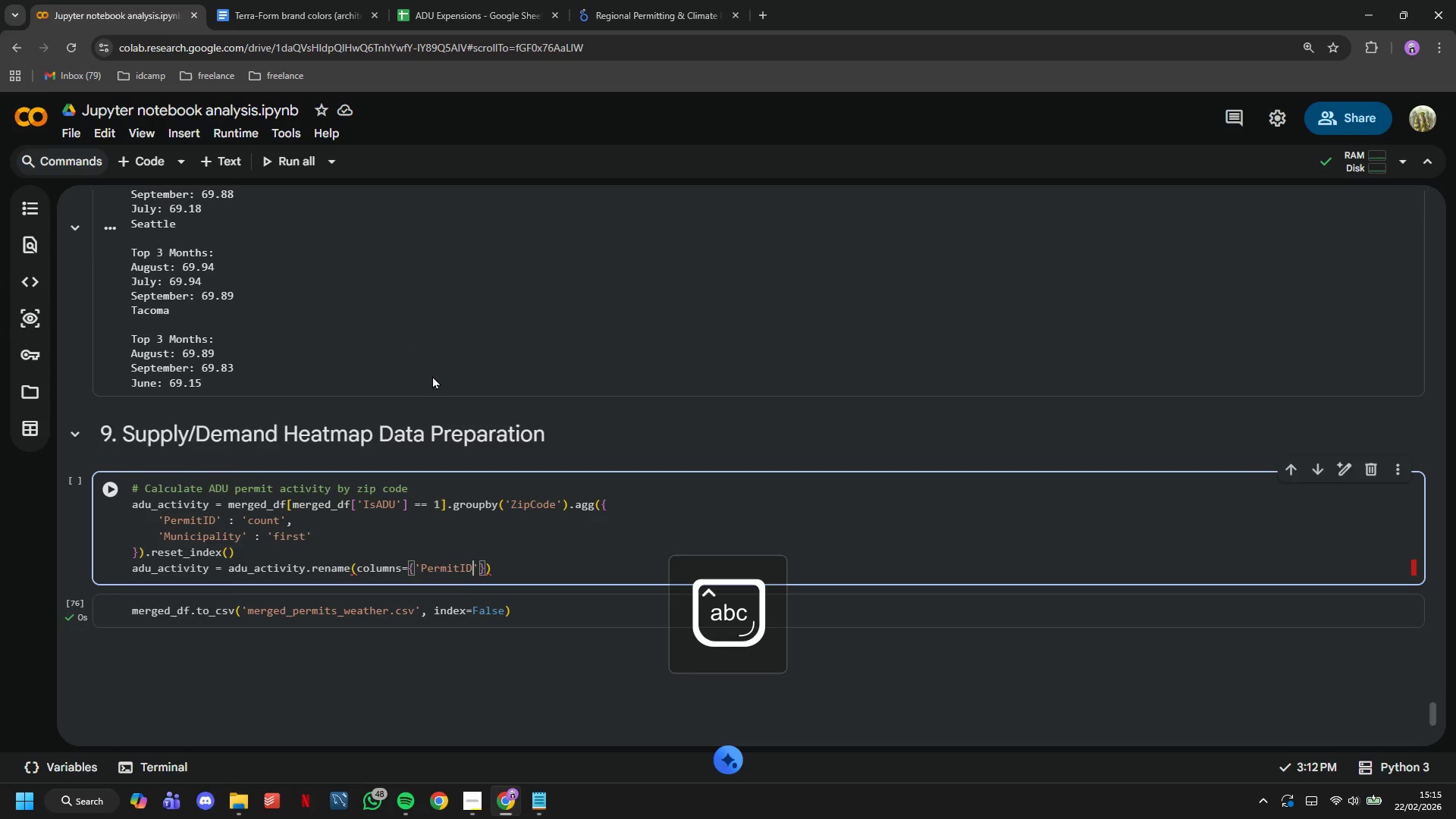 
key(ArrowRight)
 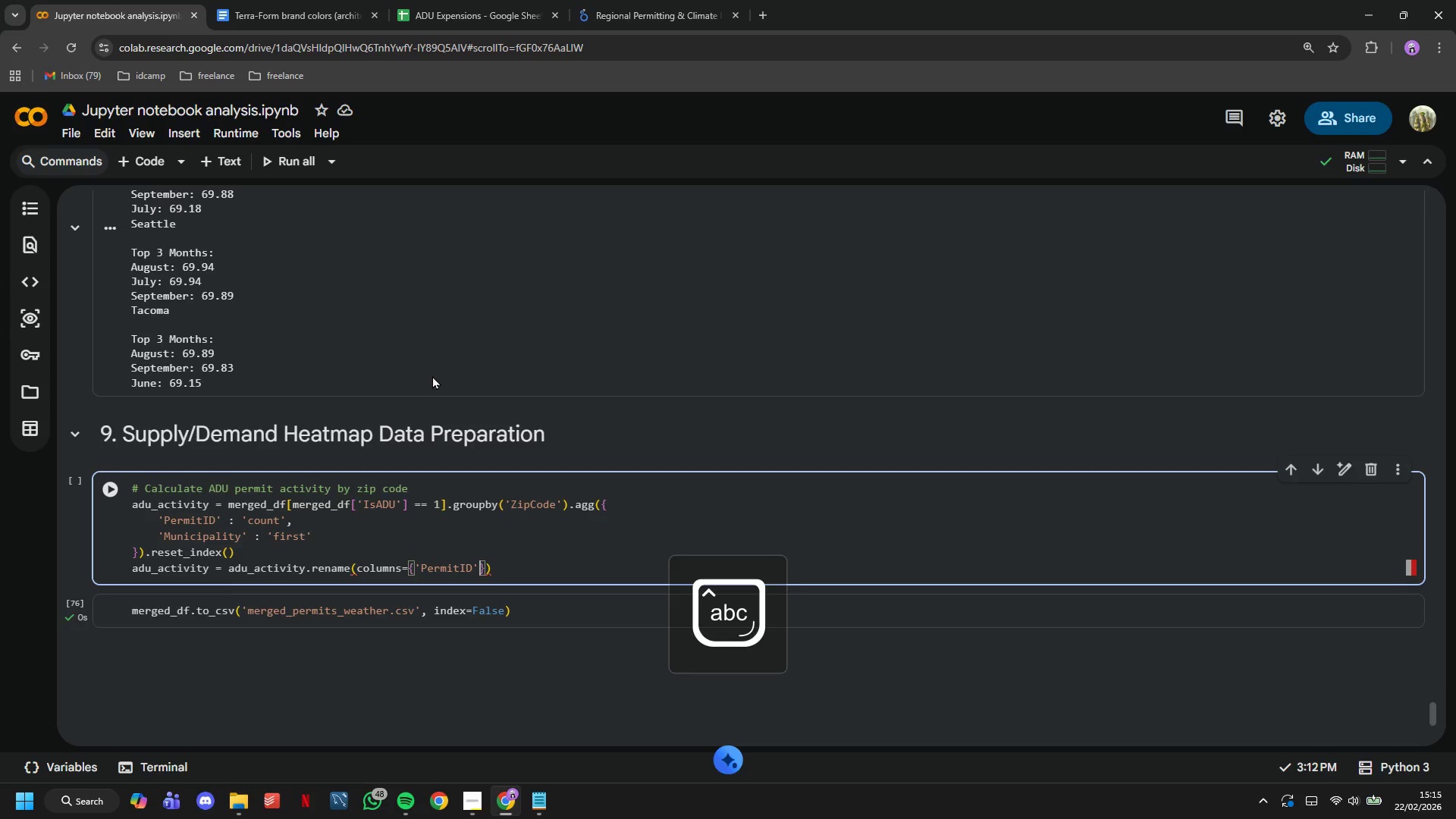 
type(: 'ADU_Permits_Count)
 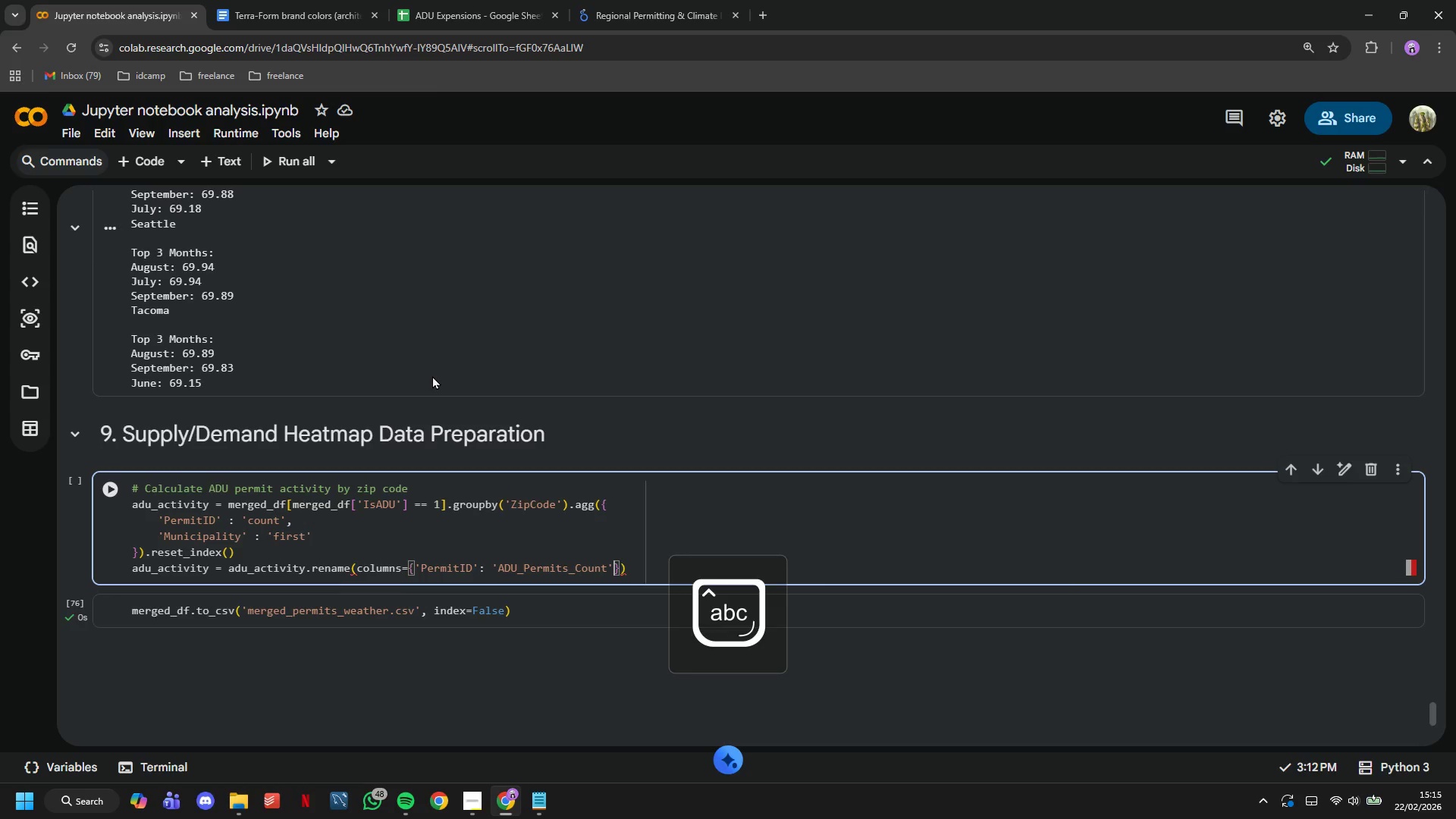 
 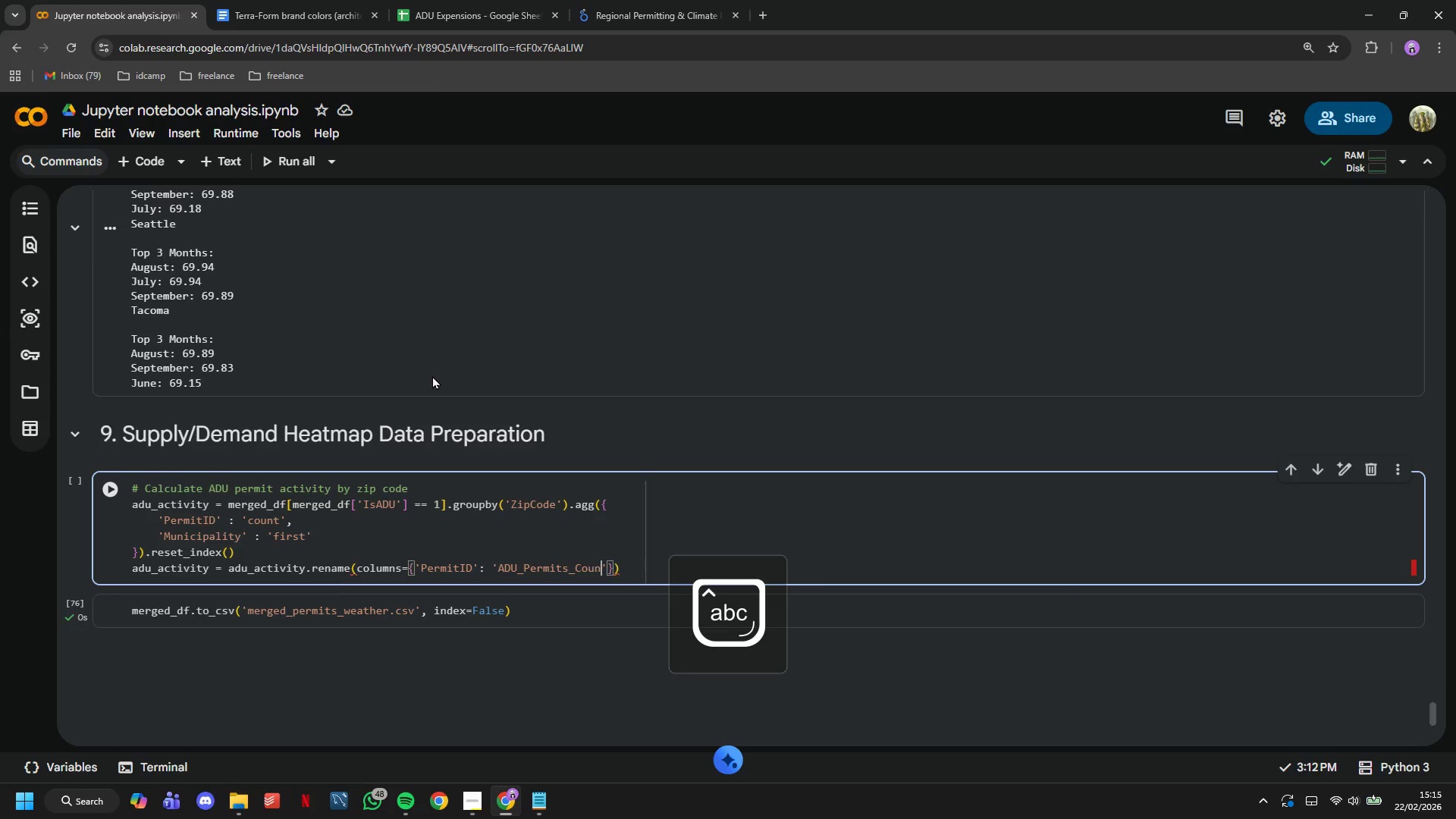 
key(ArrowRight)
 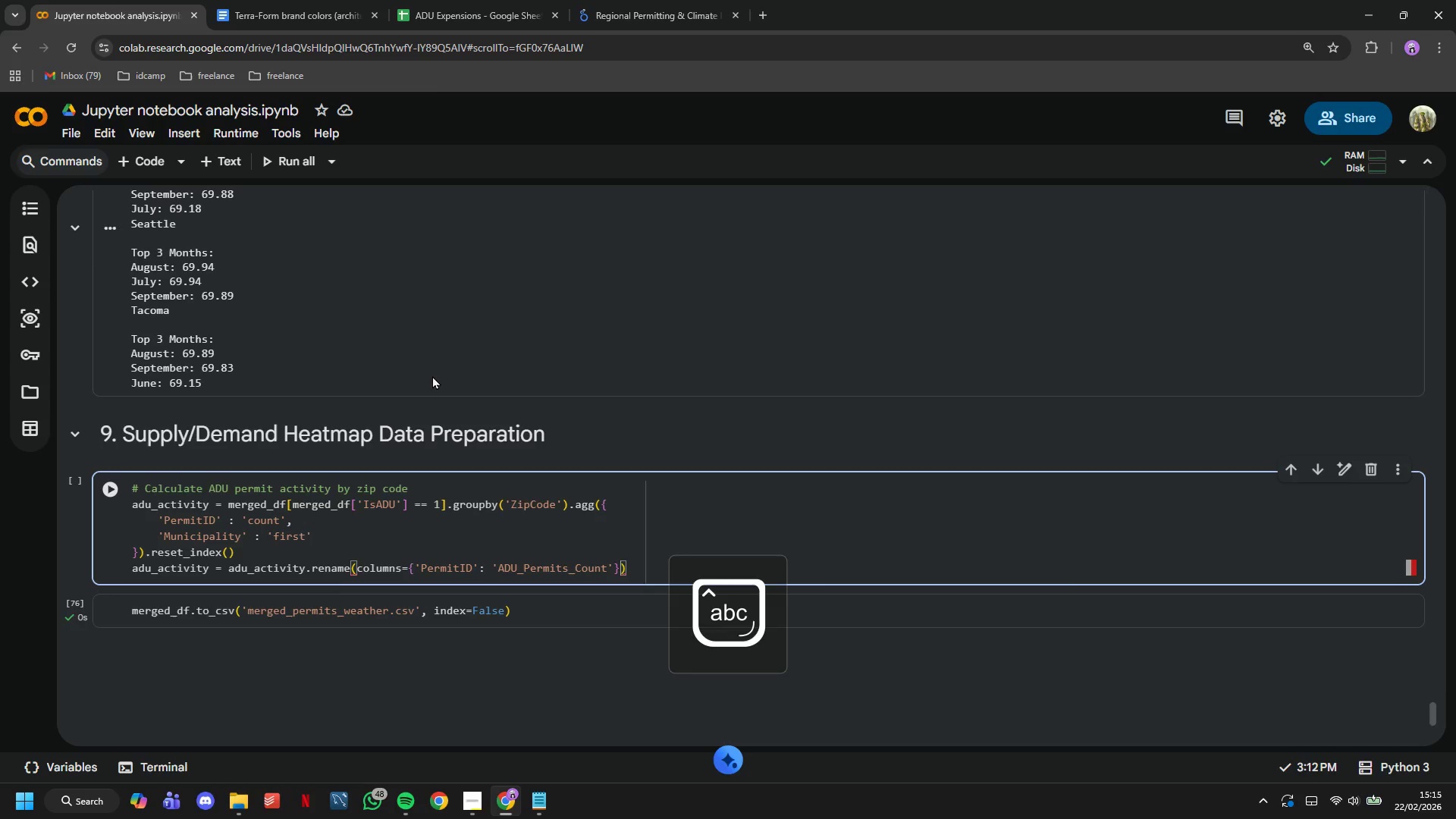 
key(ArrowRight)
 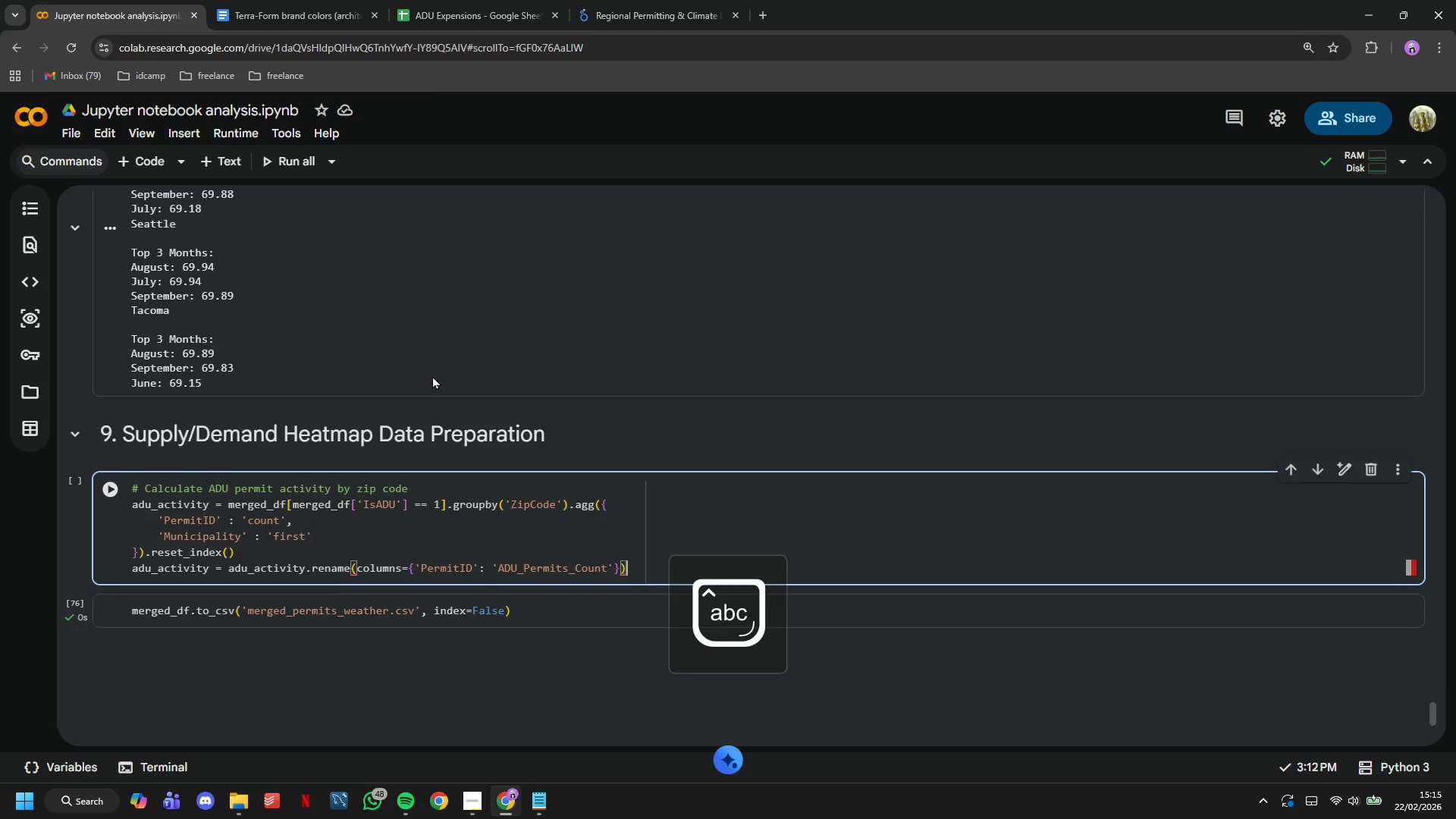 
key(ArrowRight)
 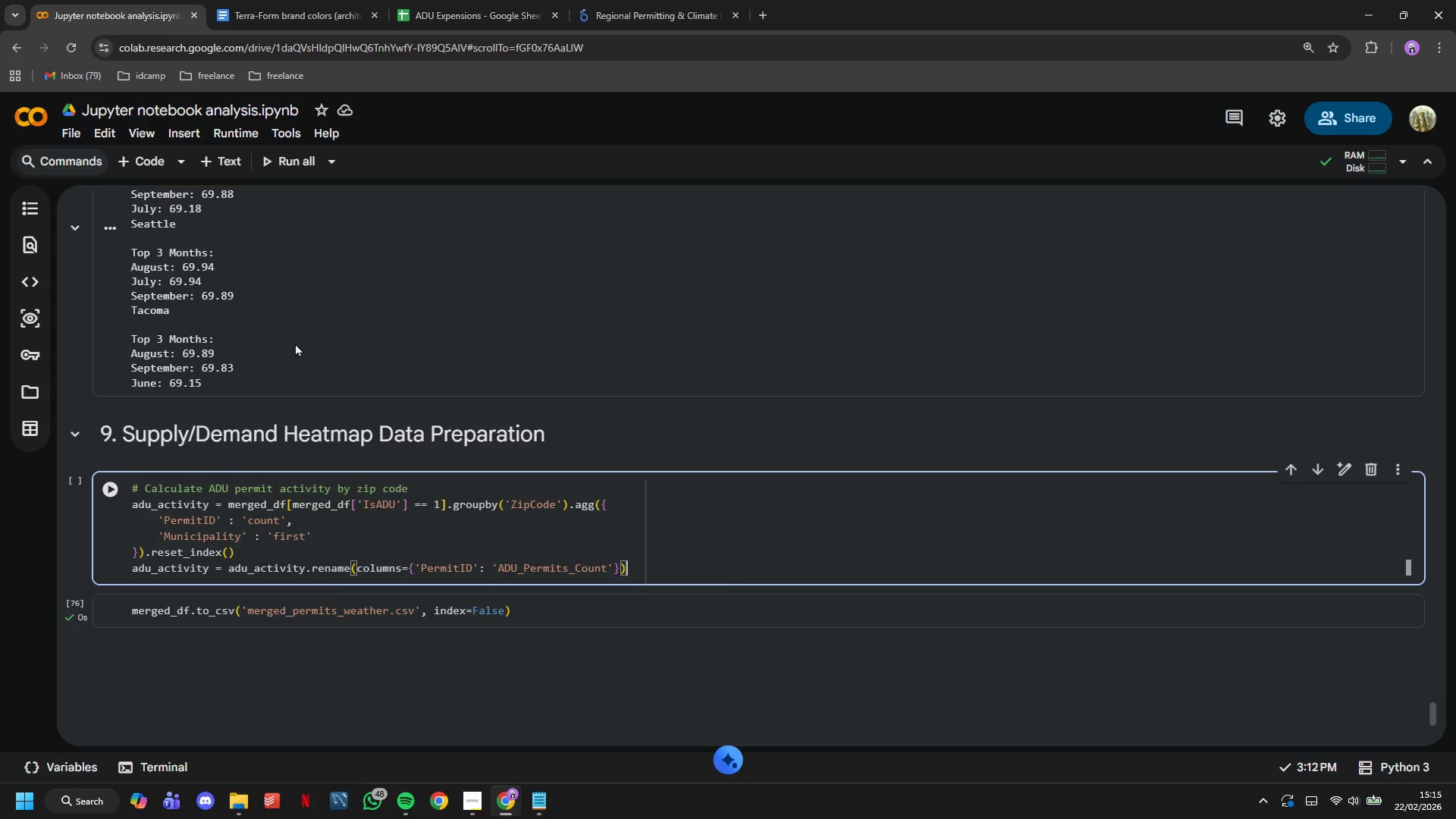 
left_click([104, 488])
 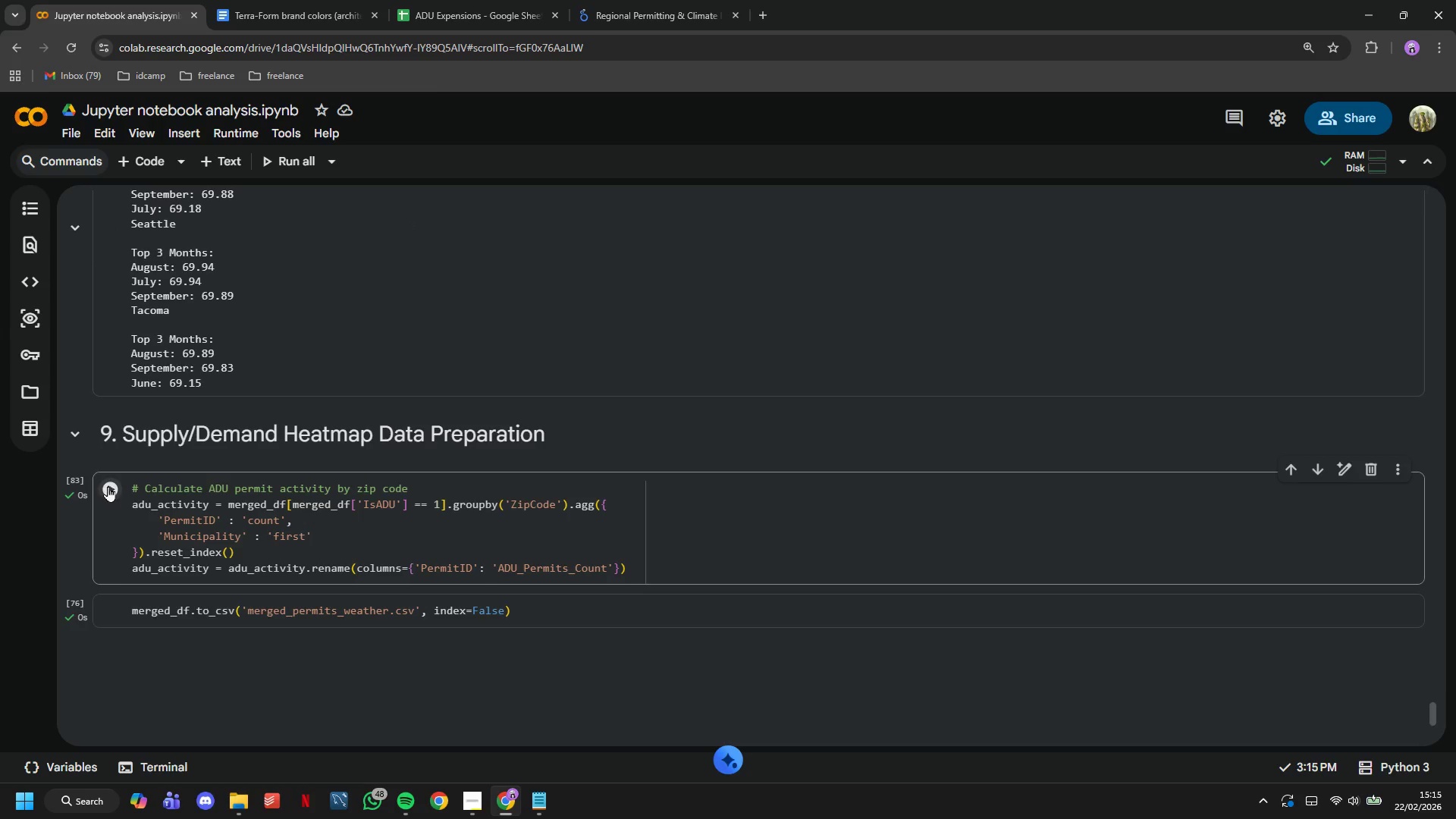 
left_click([223, 522])
 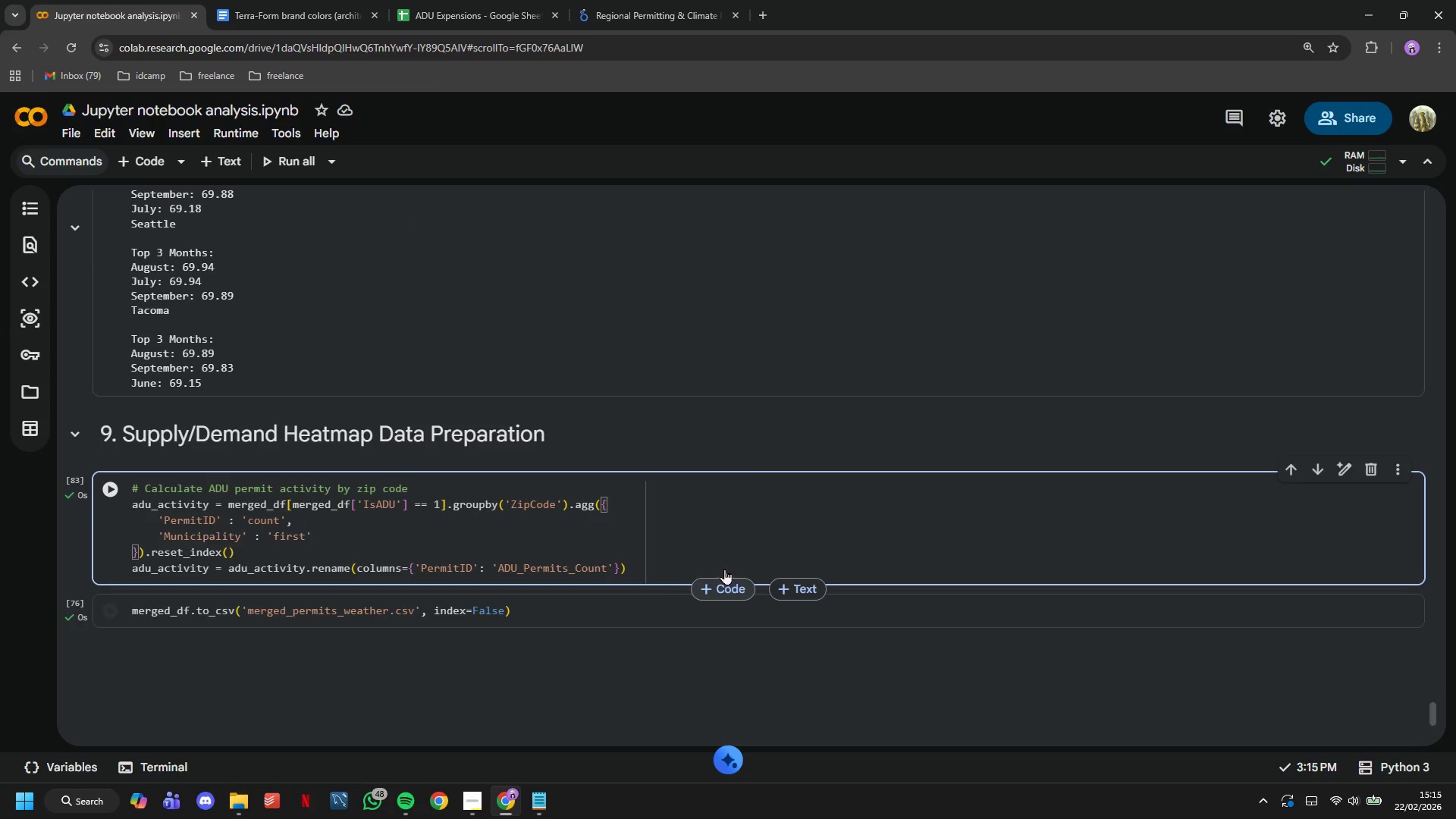 
left_click([711, 565])
 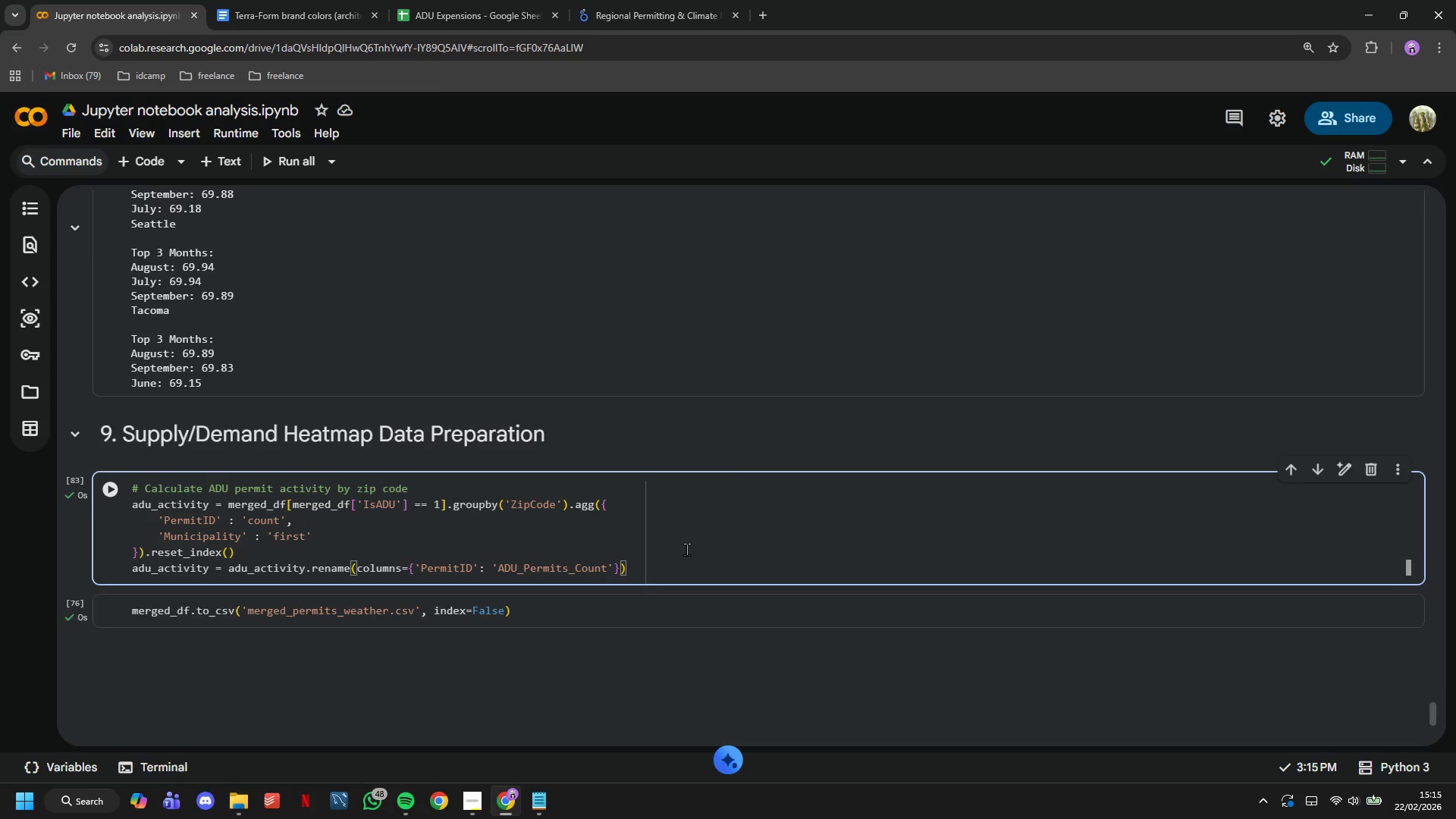 
key(Enter)
 